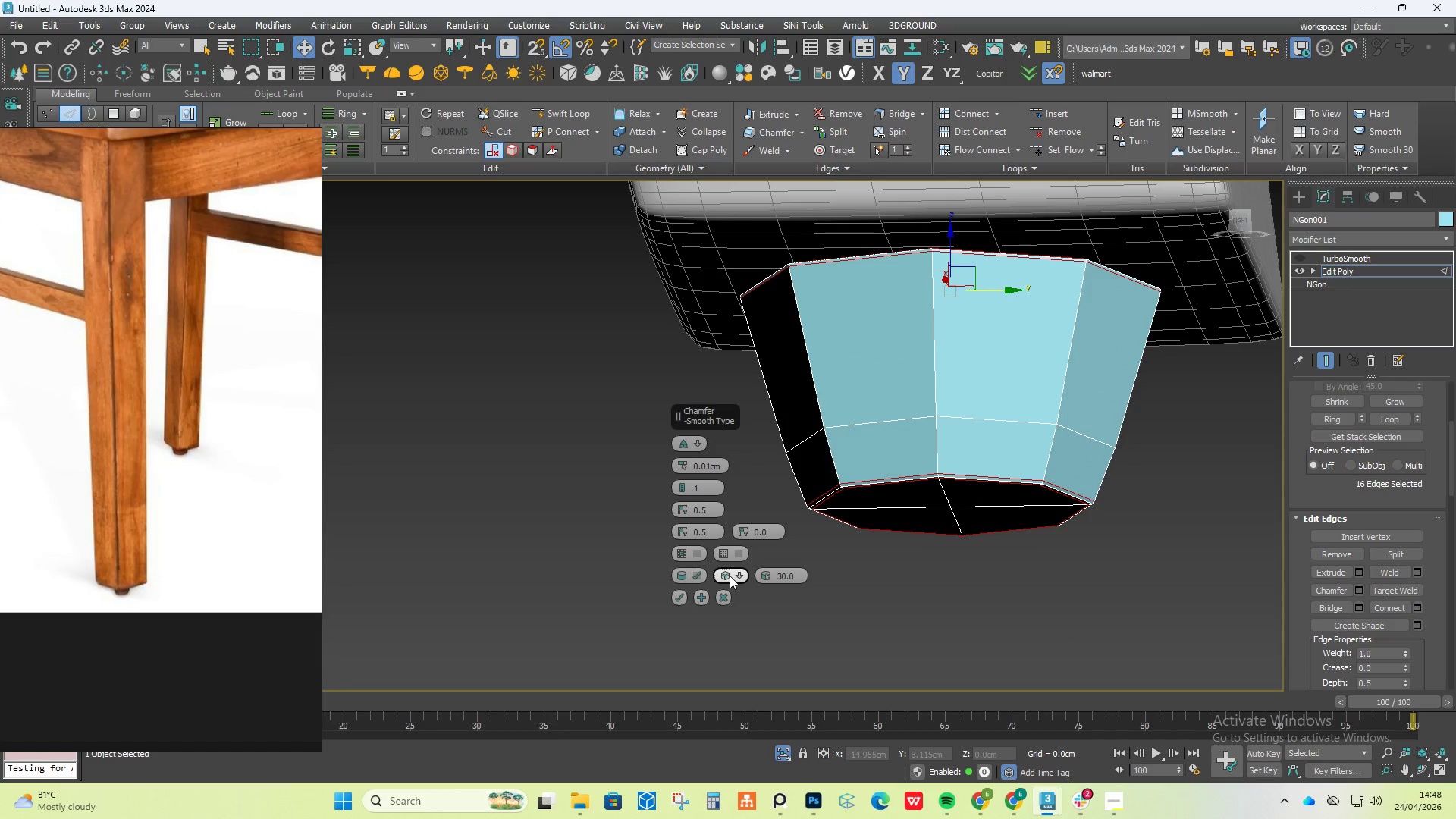 
left_click([742, 576])
 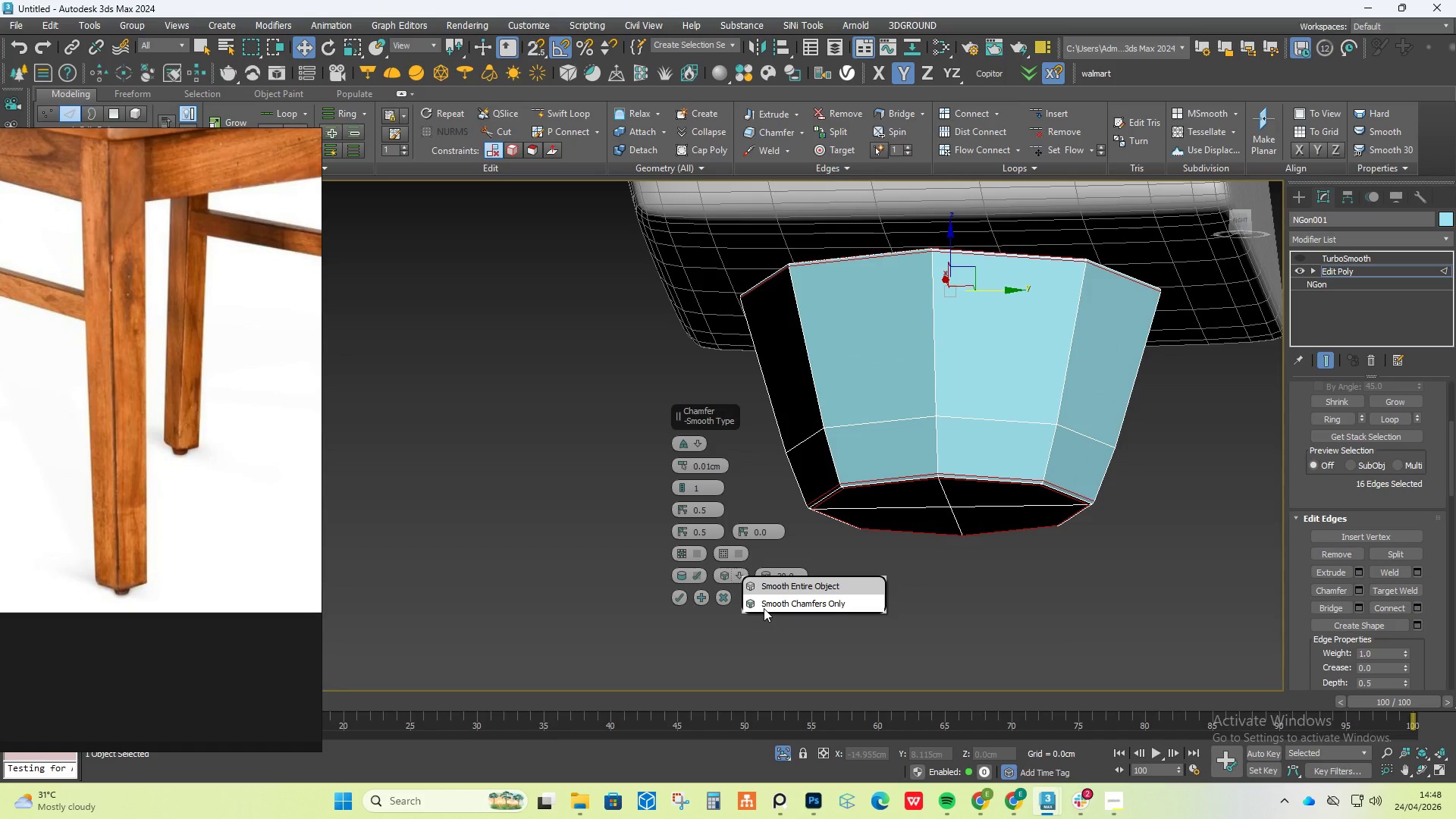 
left_click([767, 604])
 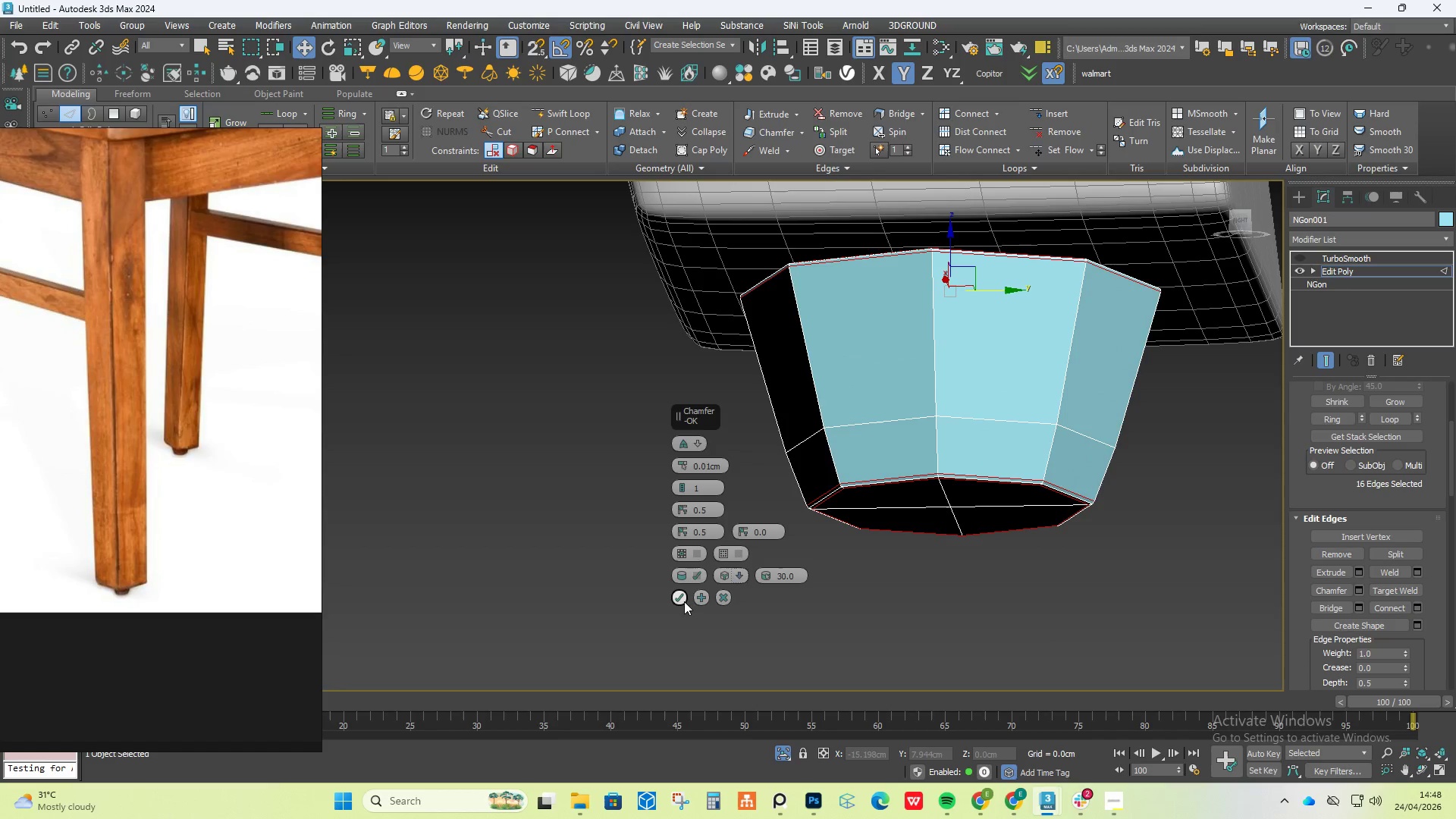 
left_click([682, 598])
 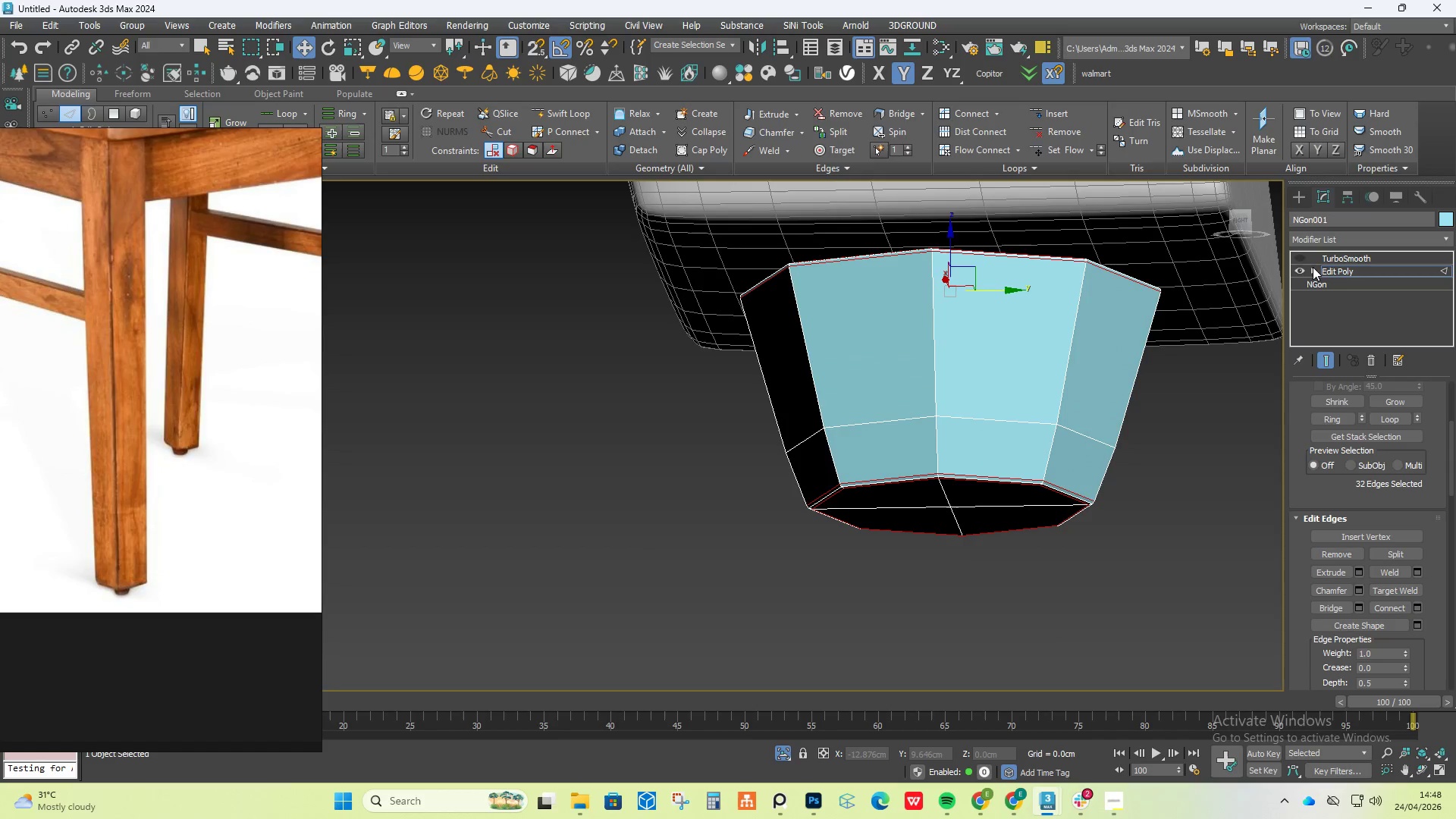 
left_click([1303, 259])
 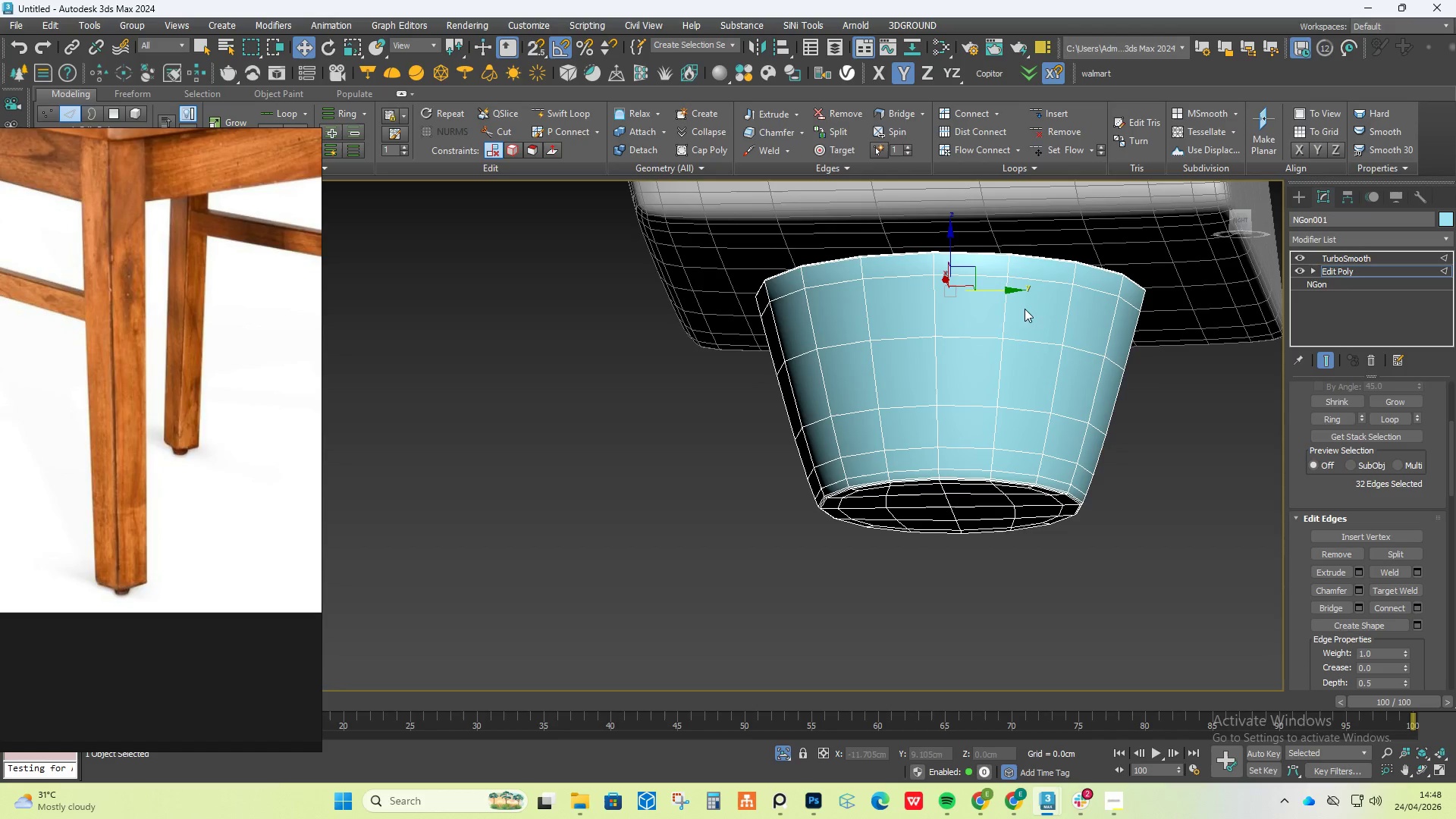 
hold_key(key=AltLeft, duration=2.44)
scroll: coordinate [968, 328], scroll_direction: down, amount: 3.0
 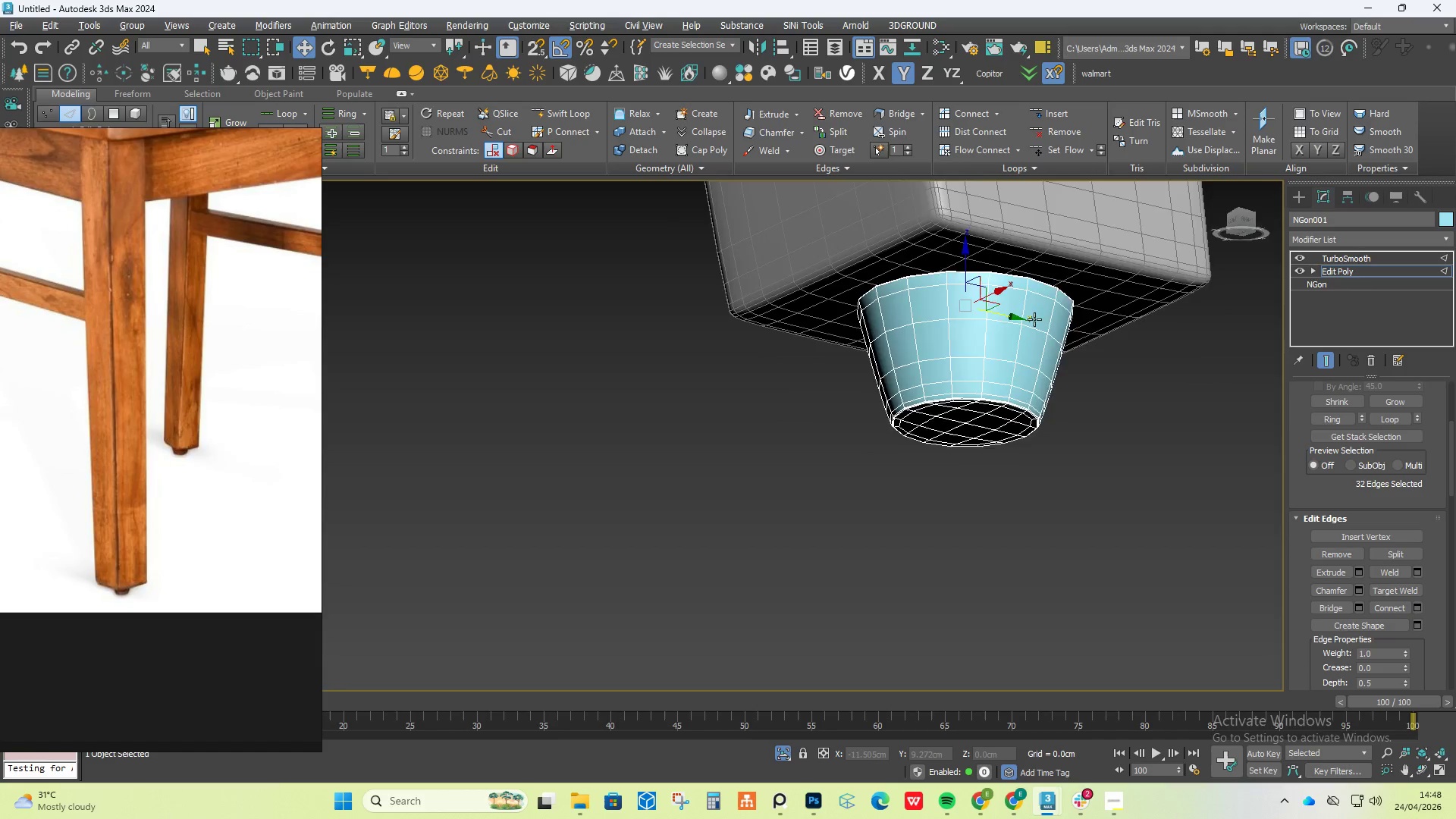 
left_click([1362, 260])
 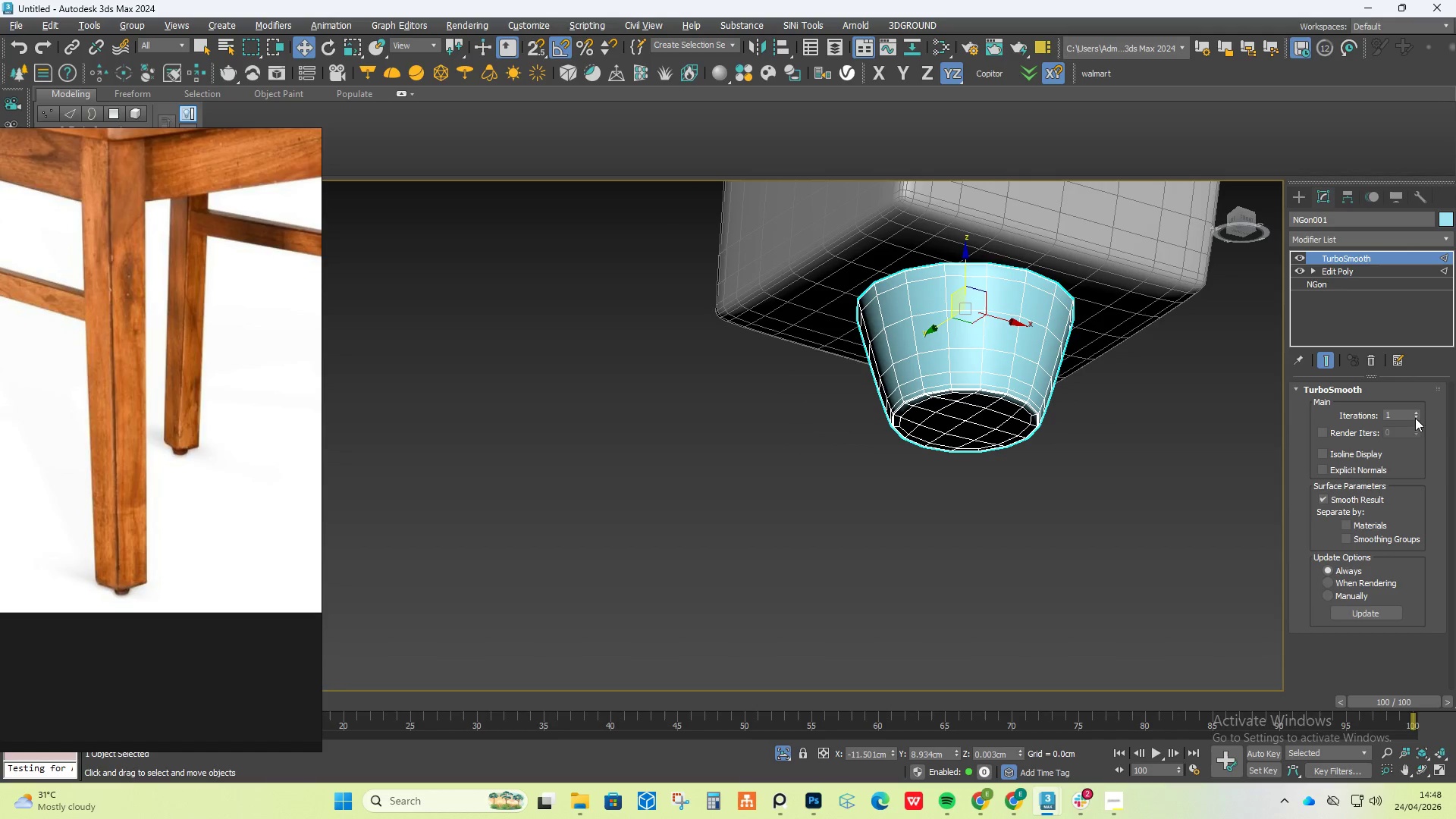 
left_click([1418, 413])
 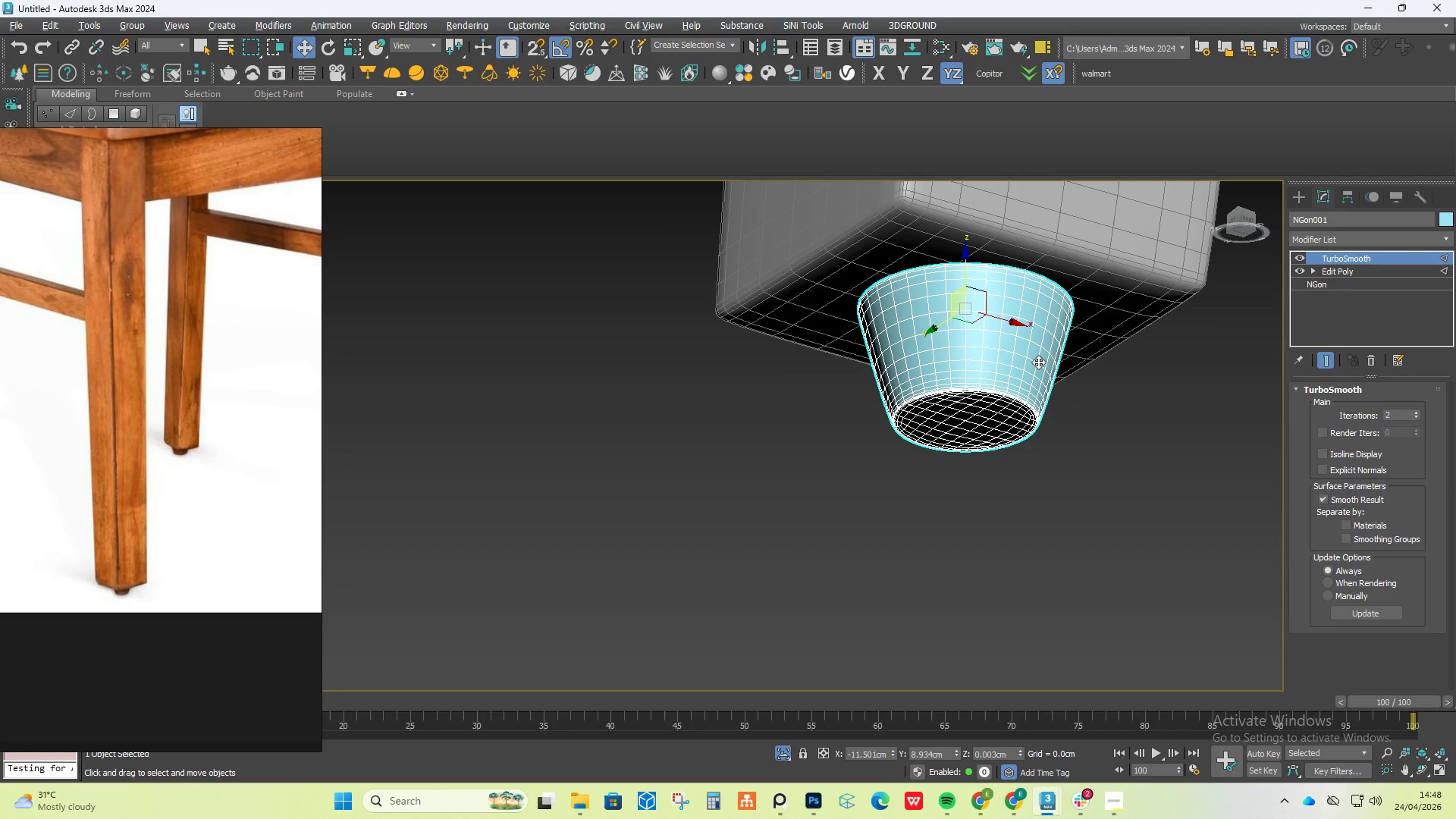 
key(F4)
 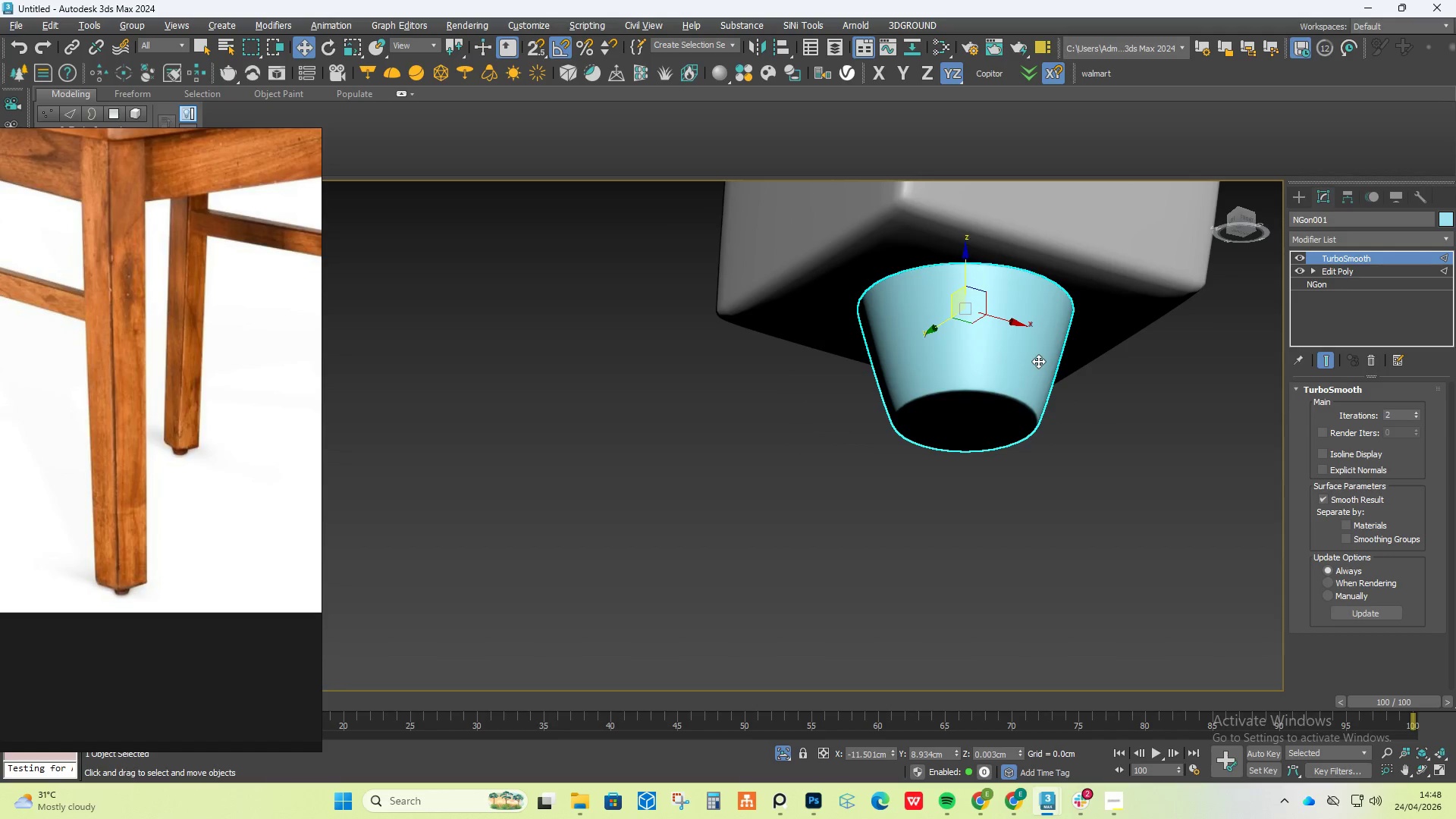 
hold_key(key=AltLeft, duration=0.47)
 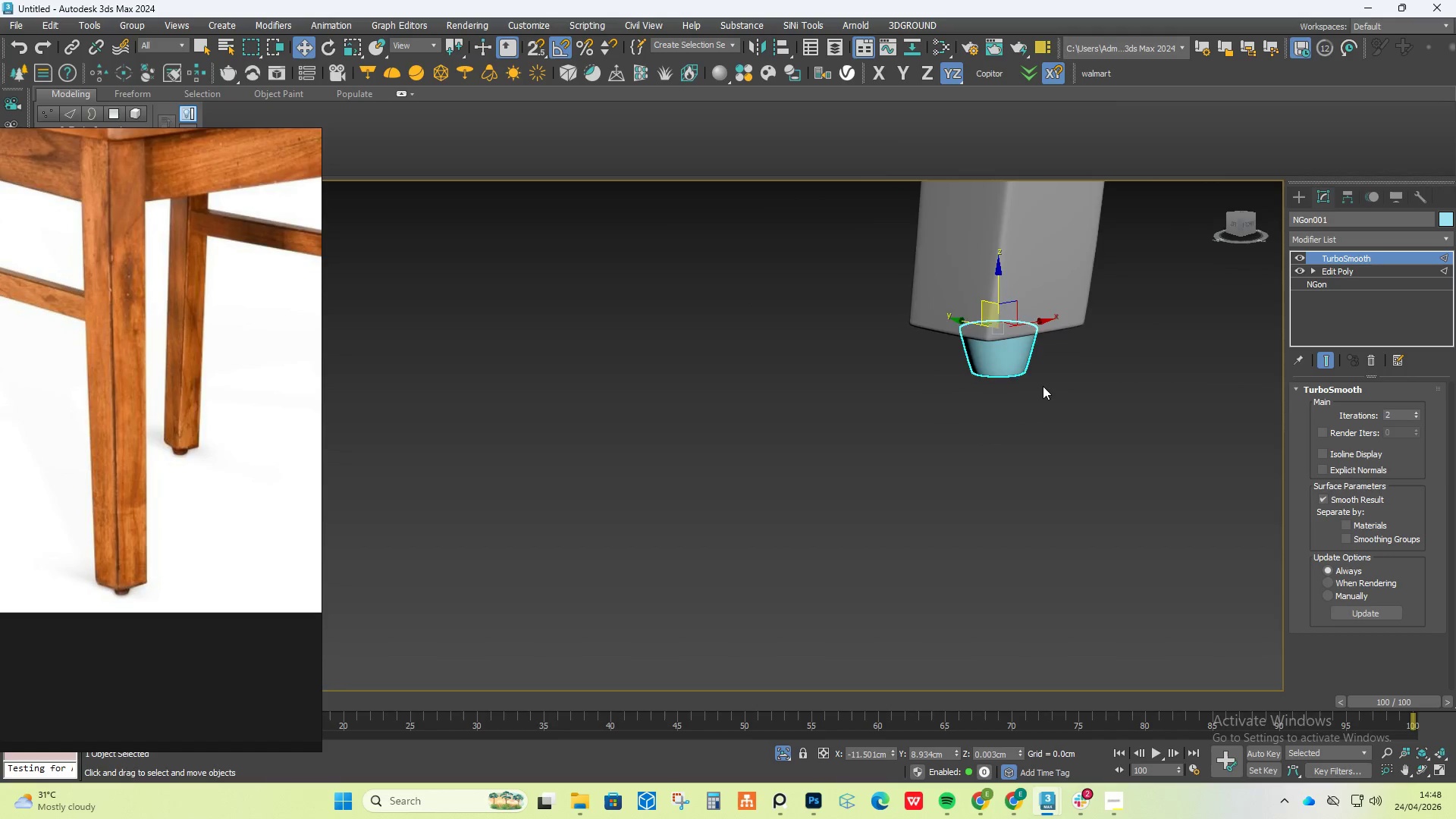 
scroll: coordinate [1055, 384], scroll_direction: down, amount: 9.0
 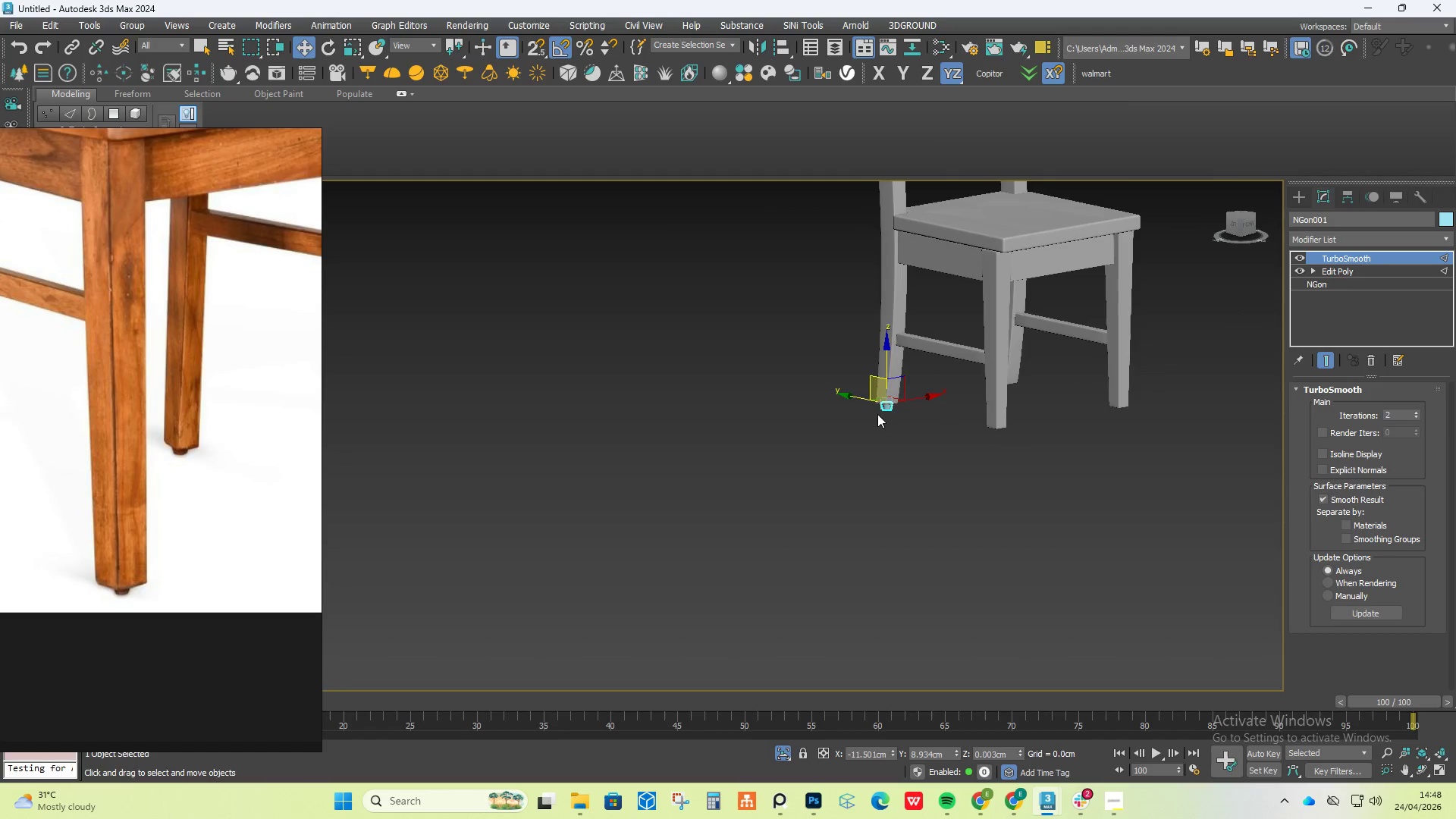 
scroll: coordinate [936, 369], scroll_direction: up, amount: 10.0
 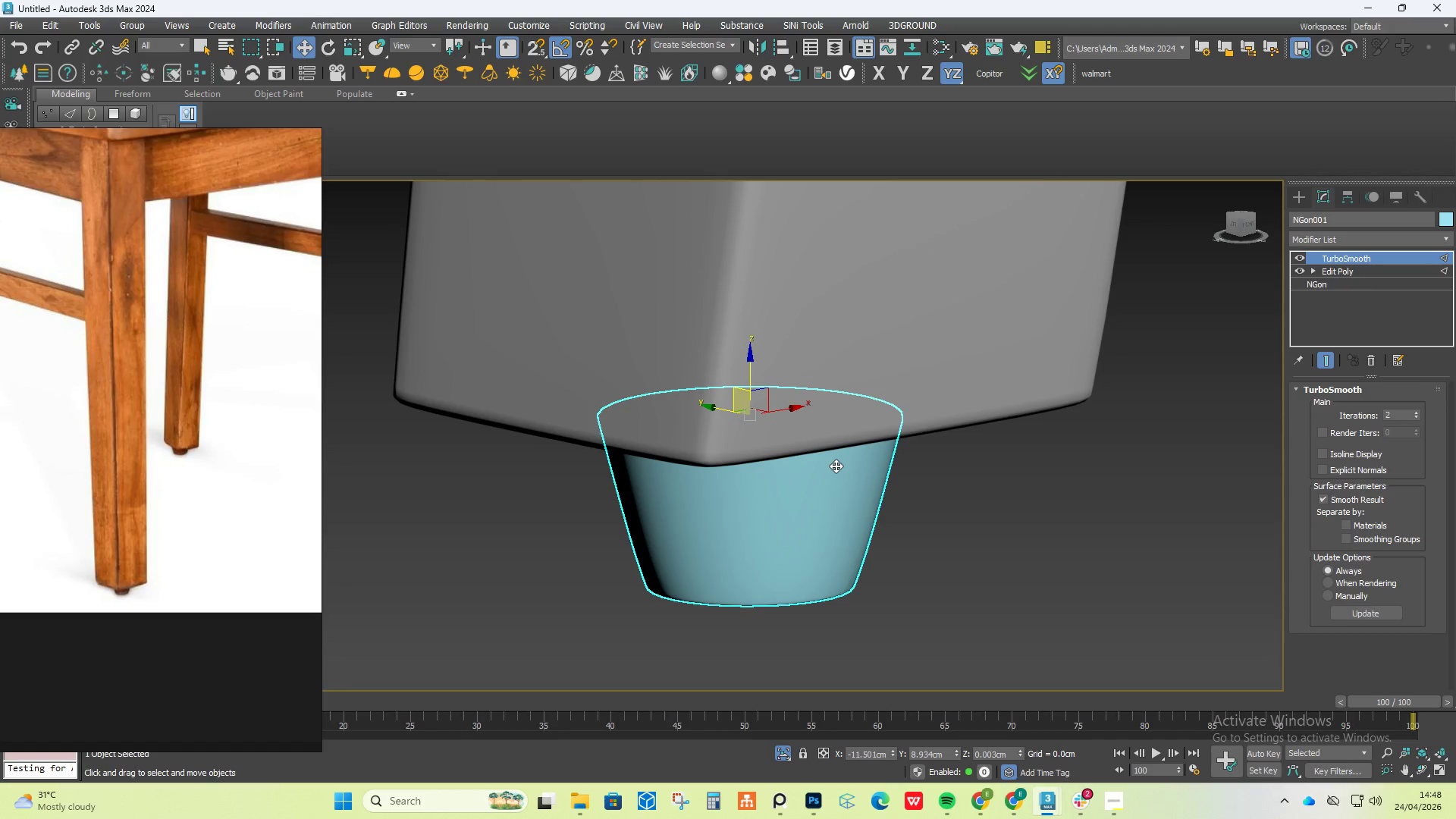 
key(R)
 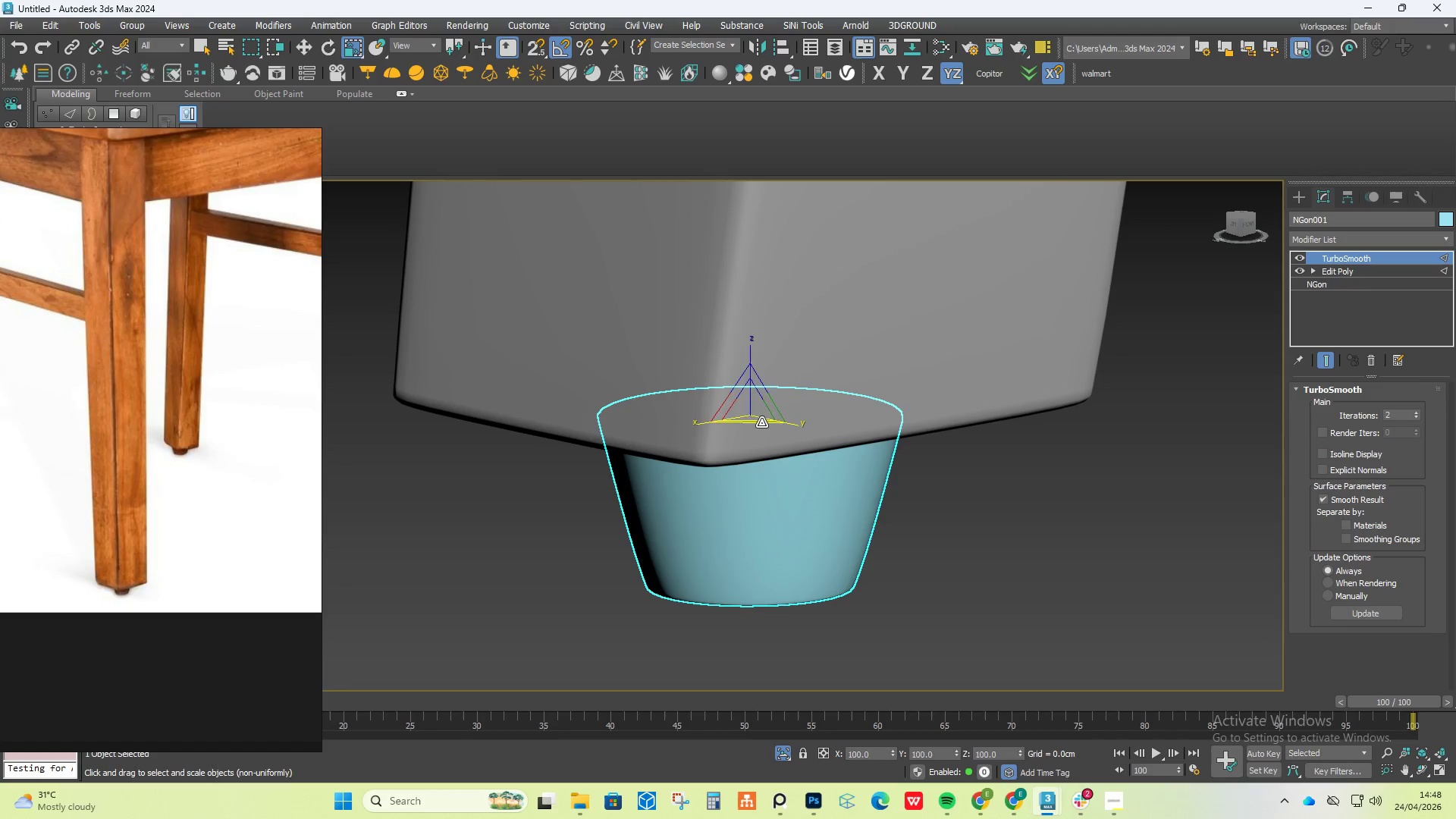 
left_click_drag(start_coordinate=[758, 416], to_coordinate=[767, 433])
 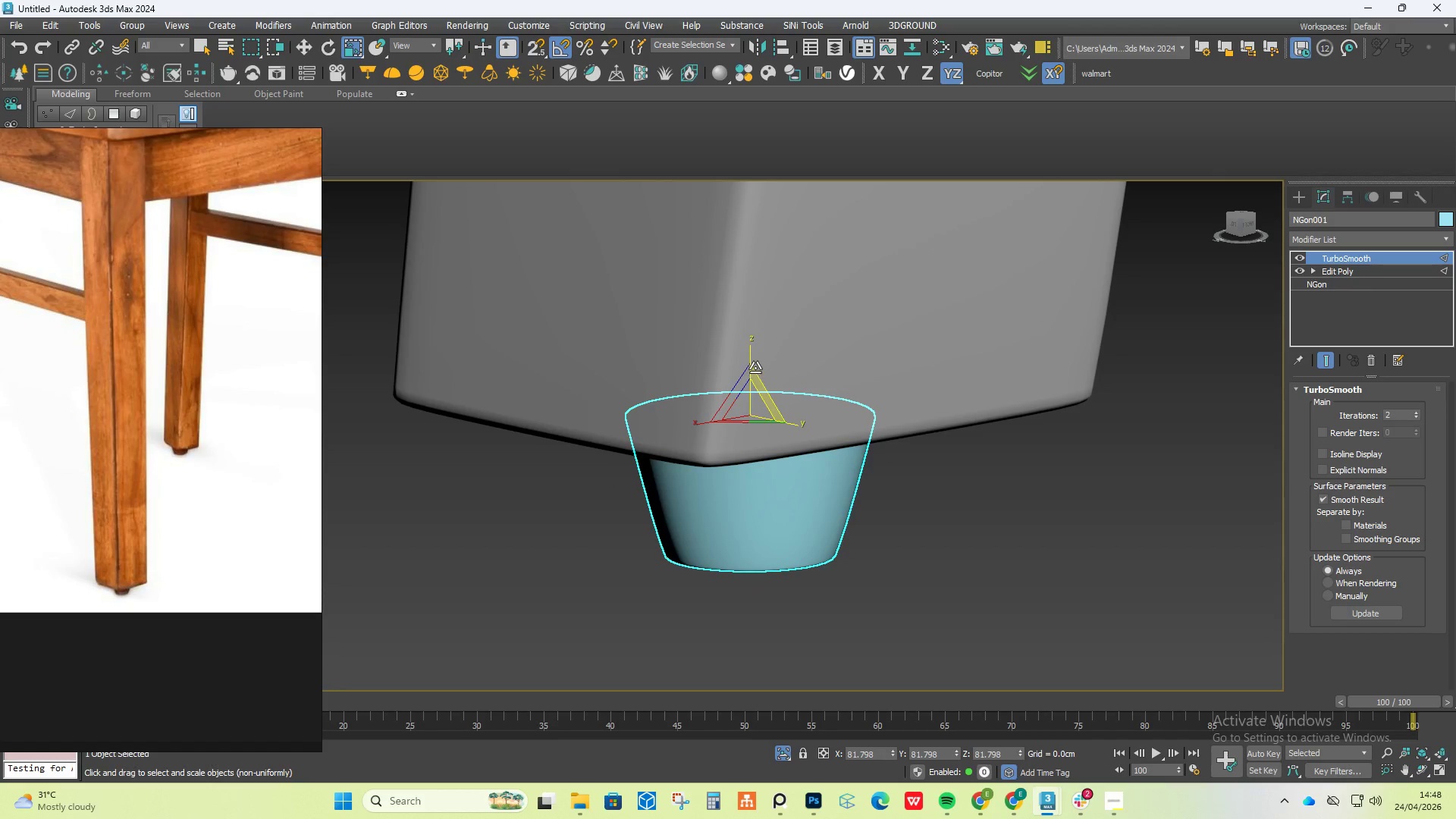 
left_click_drag(start_coordinate=[754, 359], to_coordinate=[752, 378])
 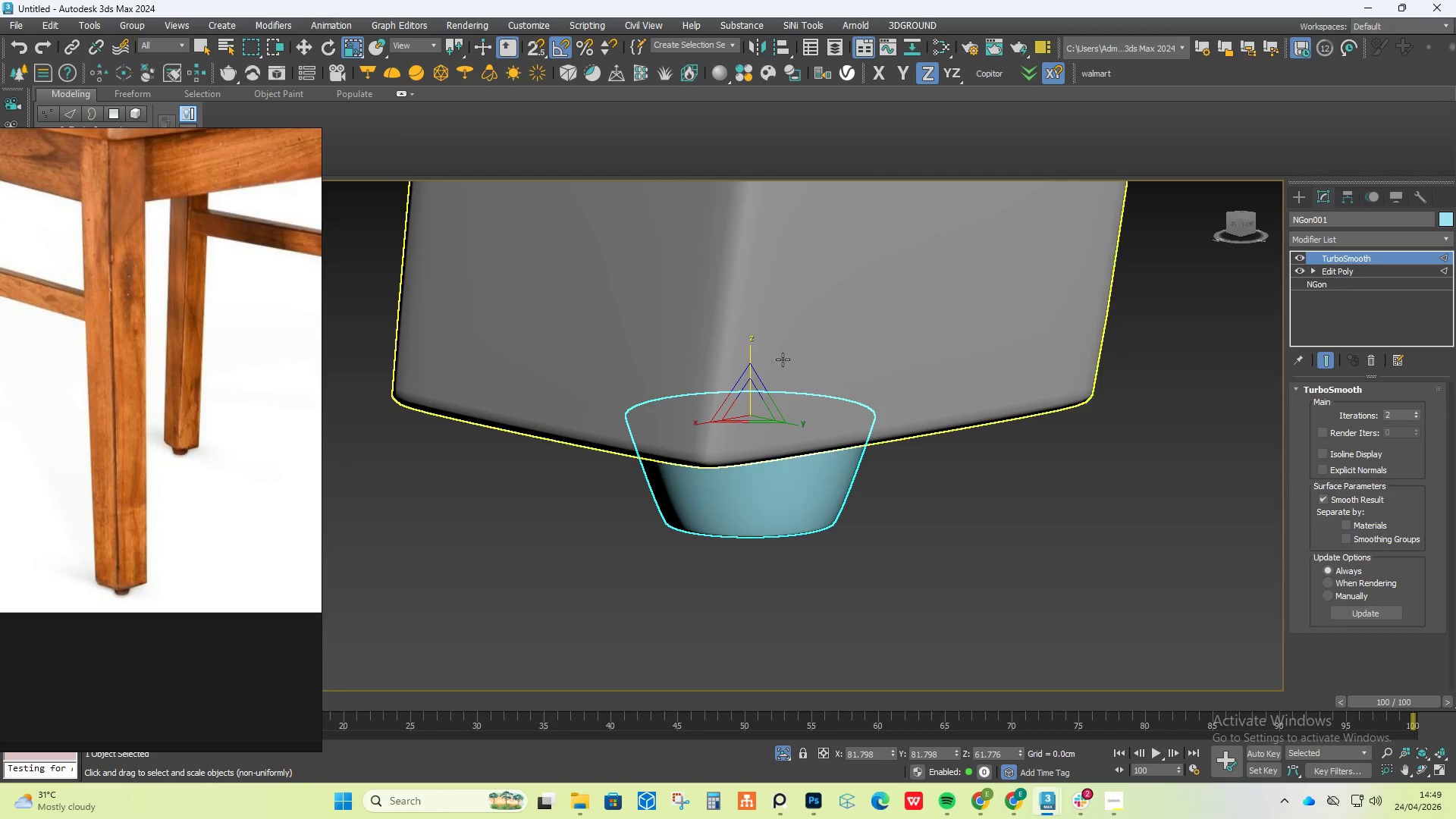 
hold_key(key=AltLeft, duration=1.94)
 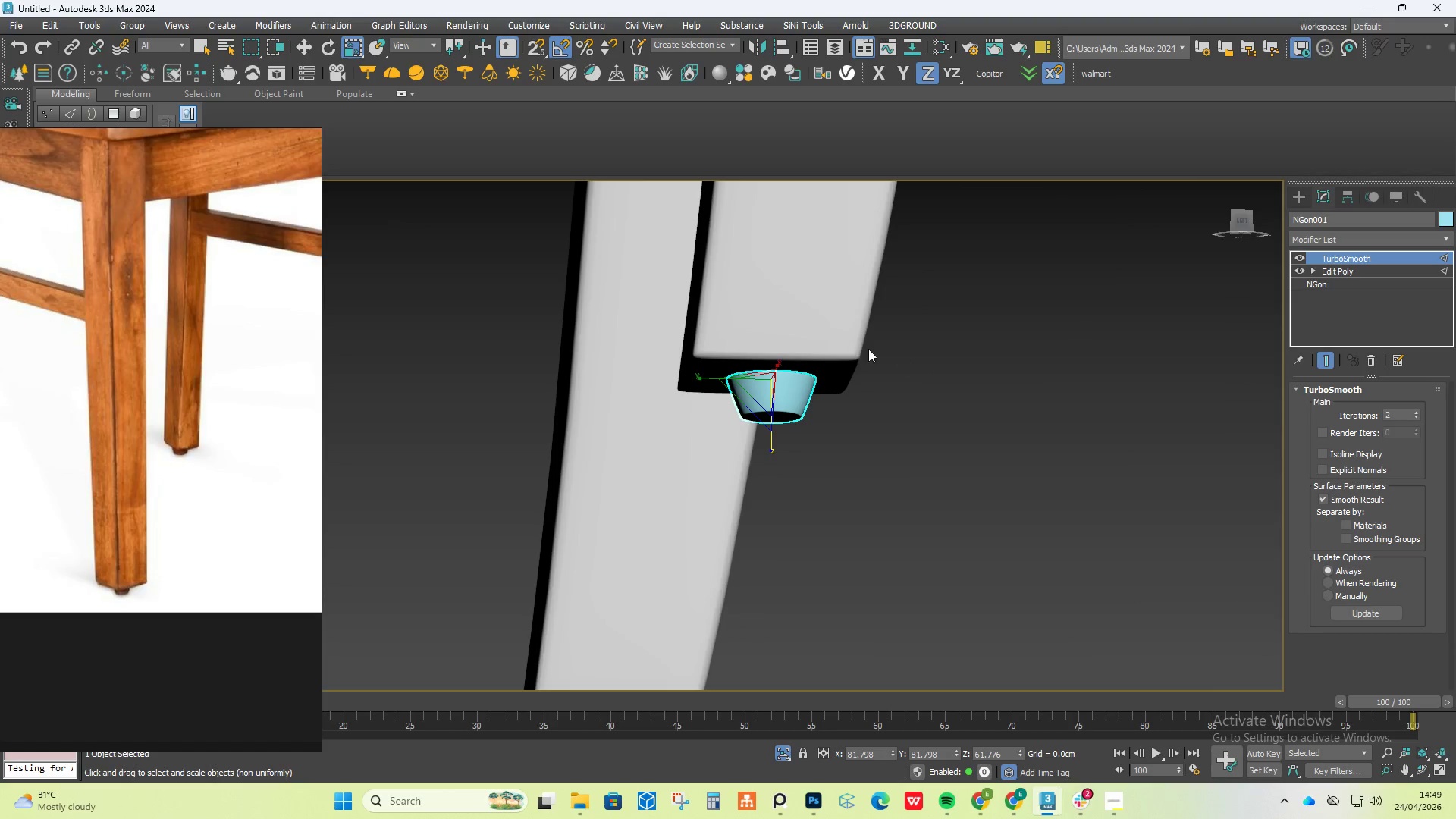 
scroll: coordinate [864, 348], scroll_direction: down, amount: 8.0
 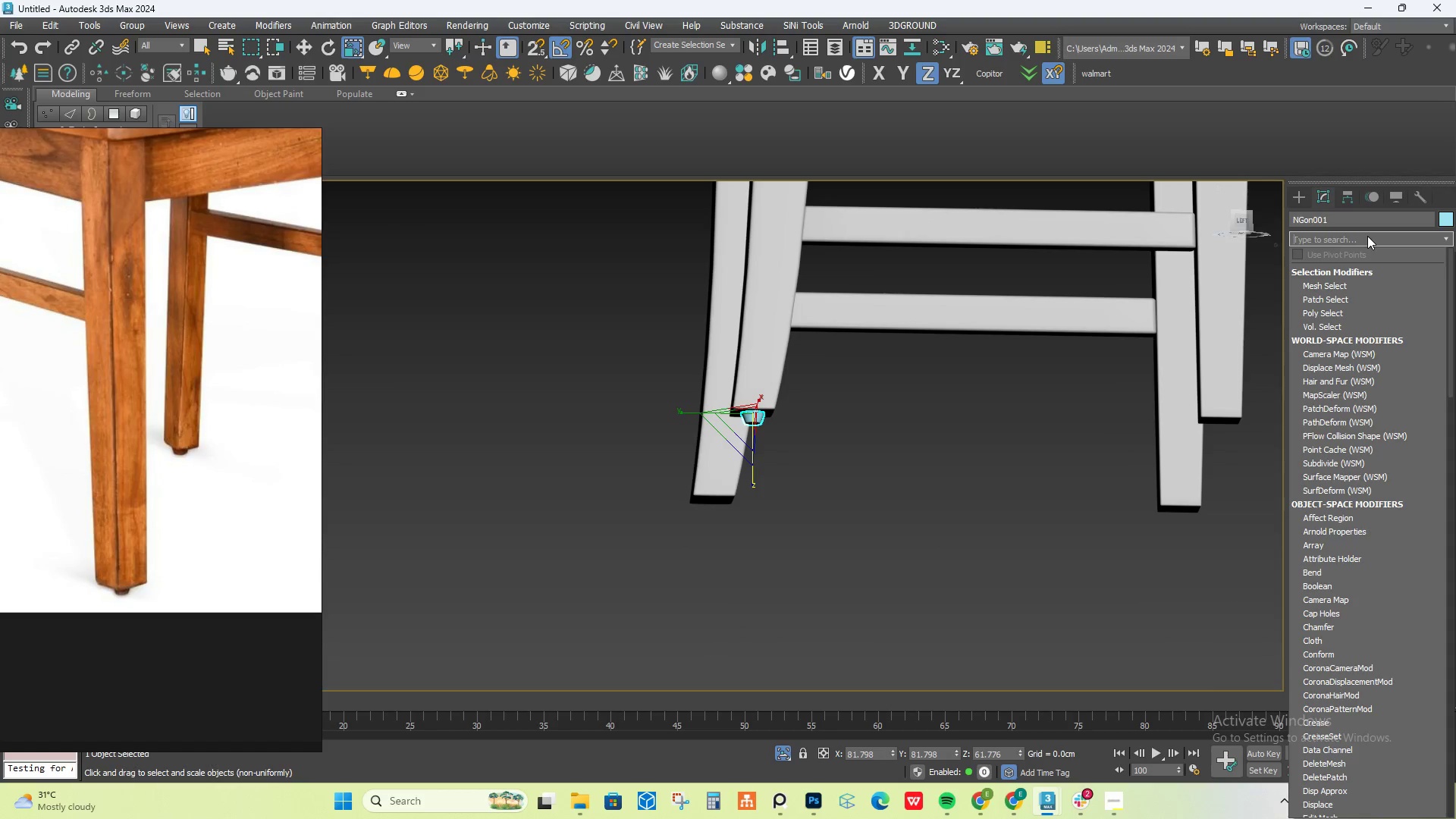 
type(sy)
 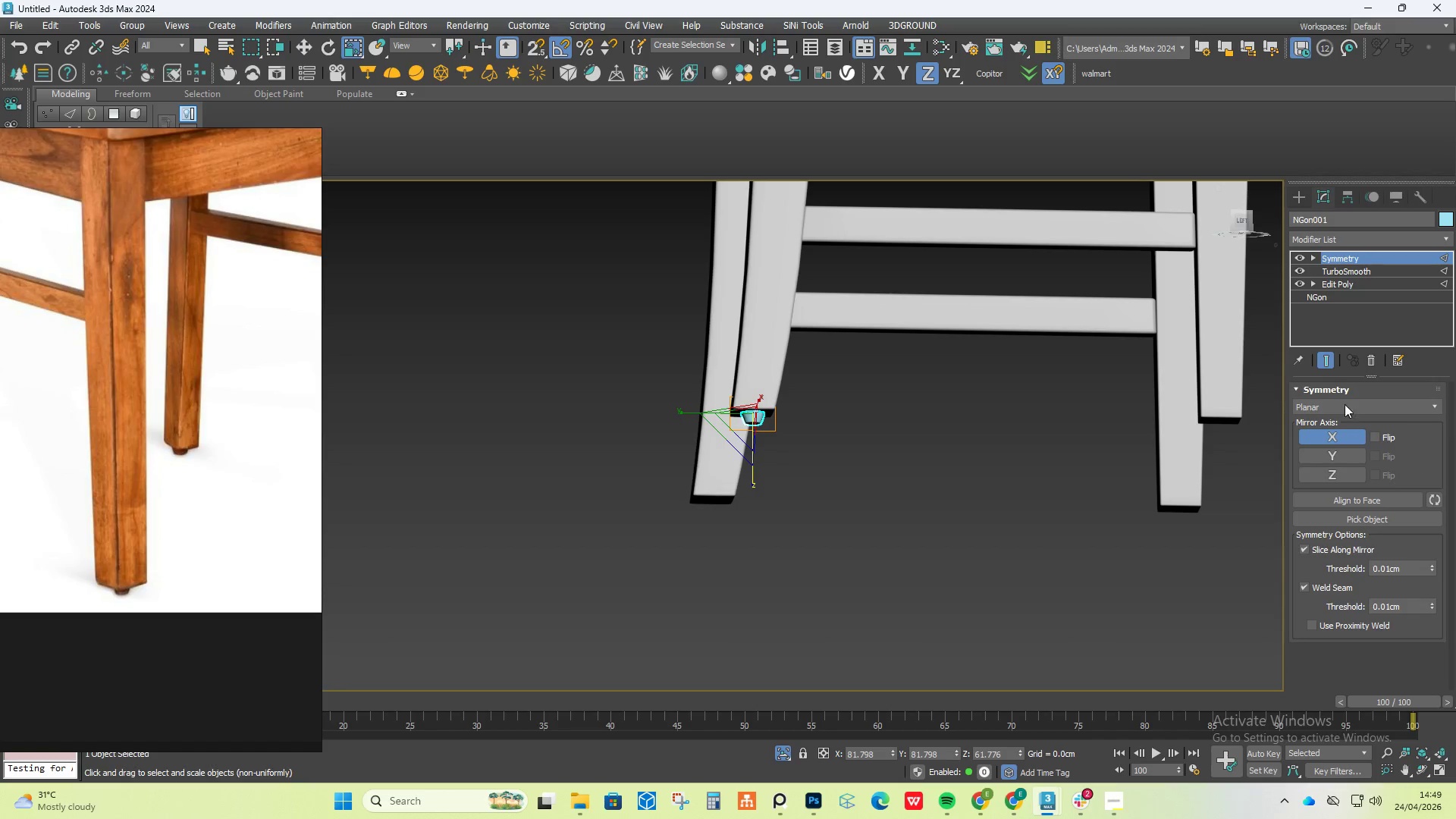 
hold_key(key=AltLeft, duration=0.66)
scroll: coordinate [885, 447], scroll_direction: down, amount: 3.0
 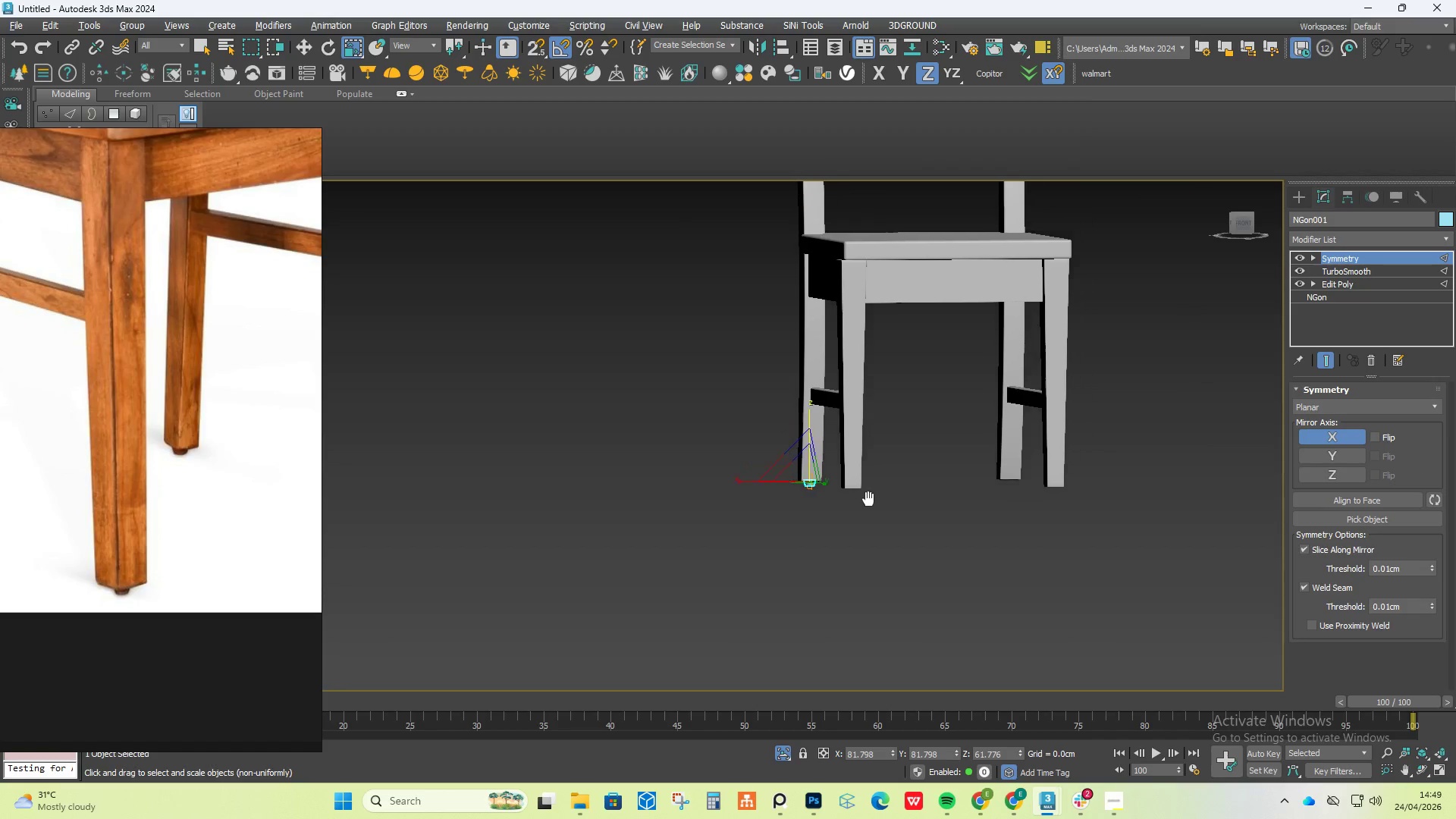 
hold_key(key=AltLeft, duration=0.88)
 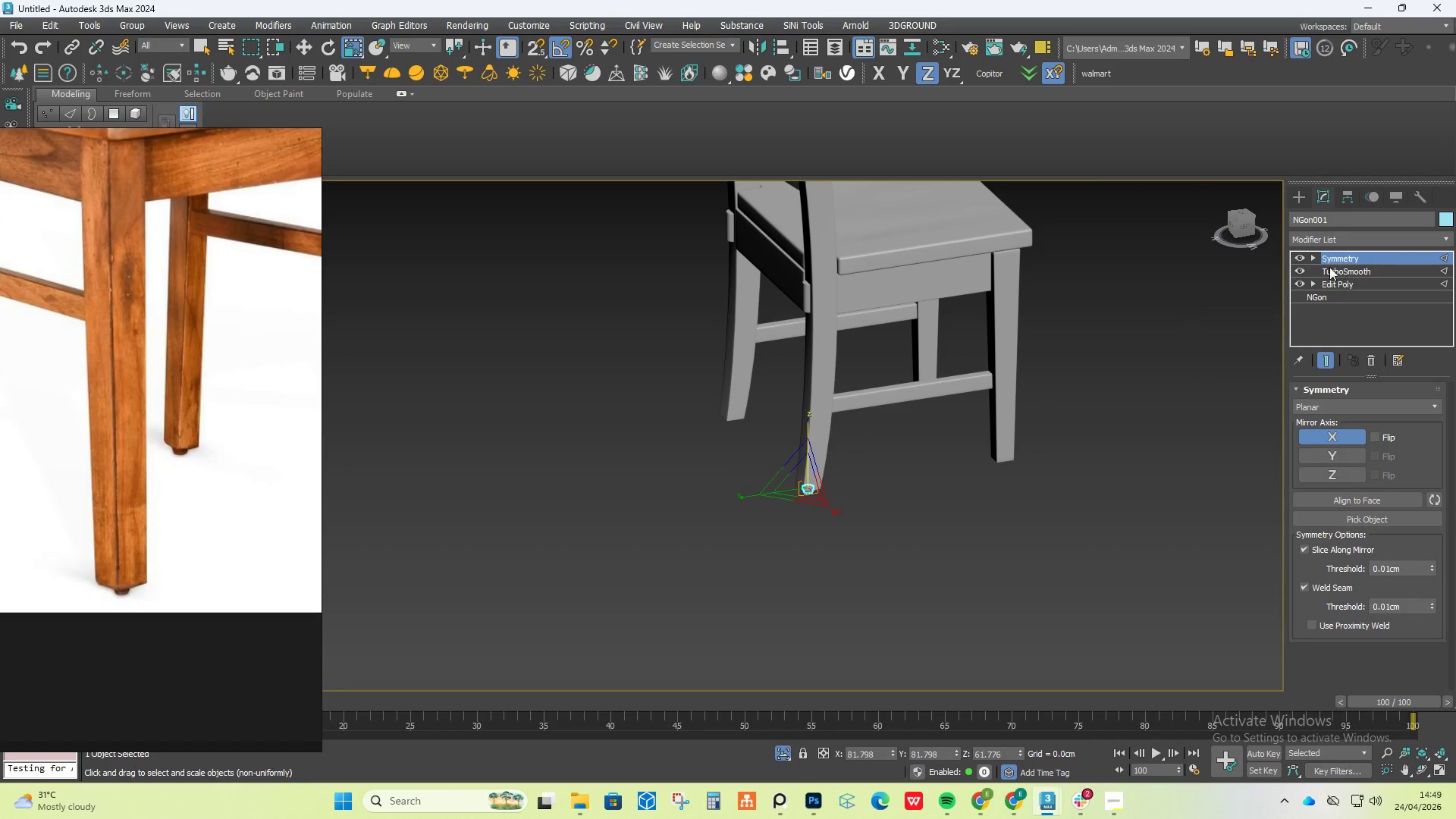 
left_click([1313, 260])
 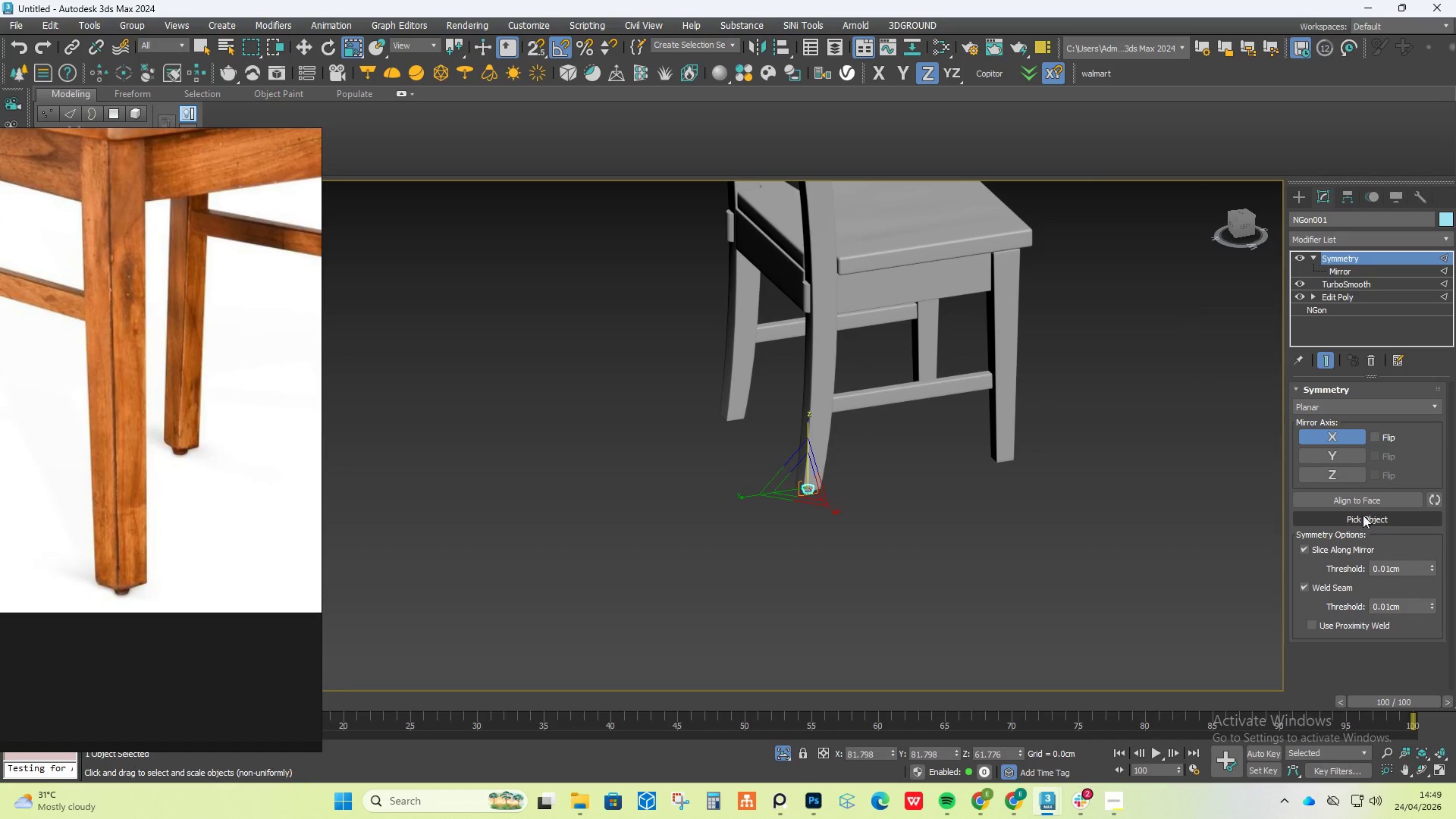 
left_click([1378, 500])
 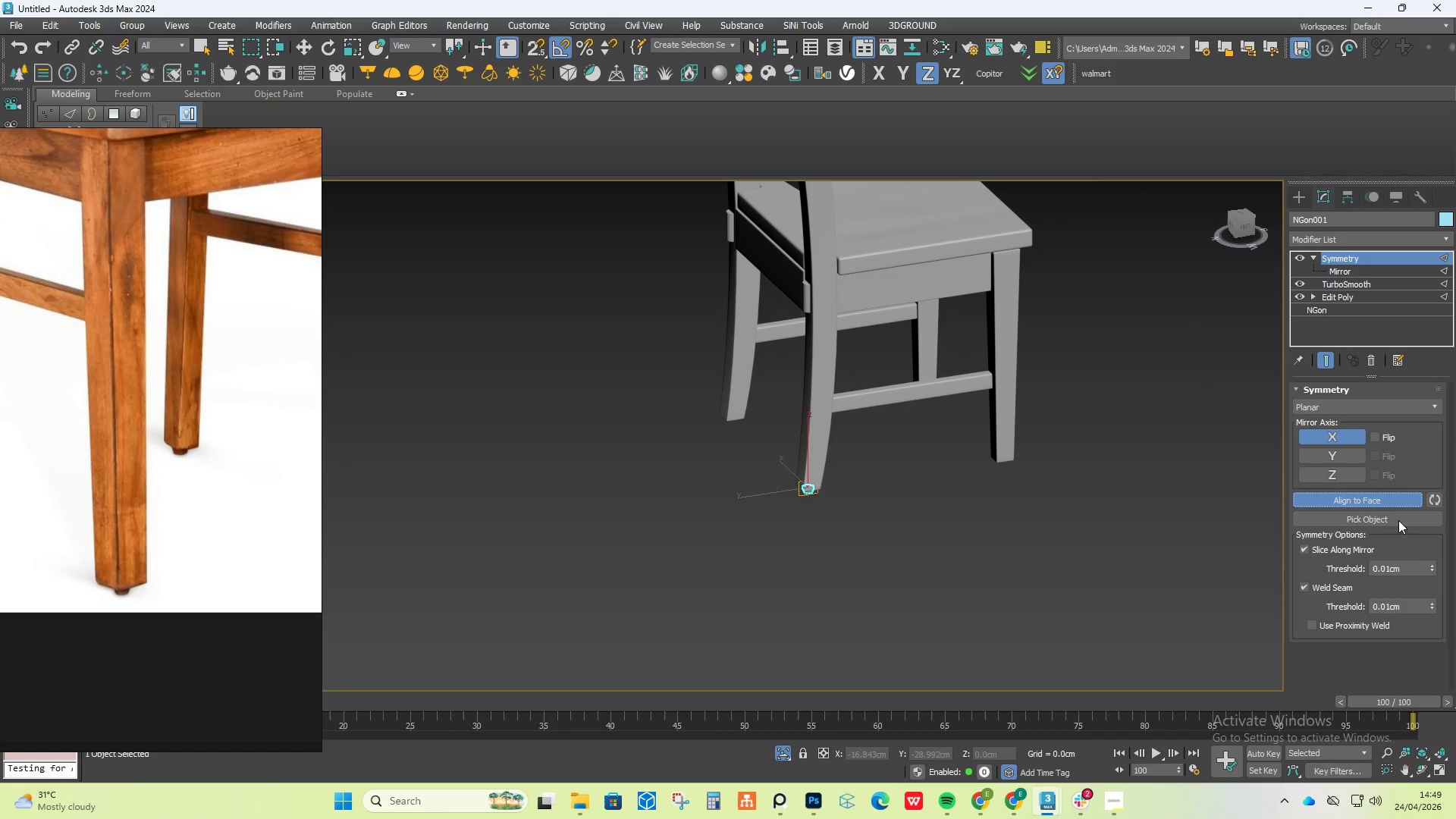 
left_click([1399, 524])
 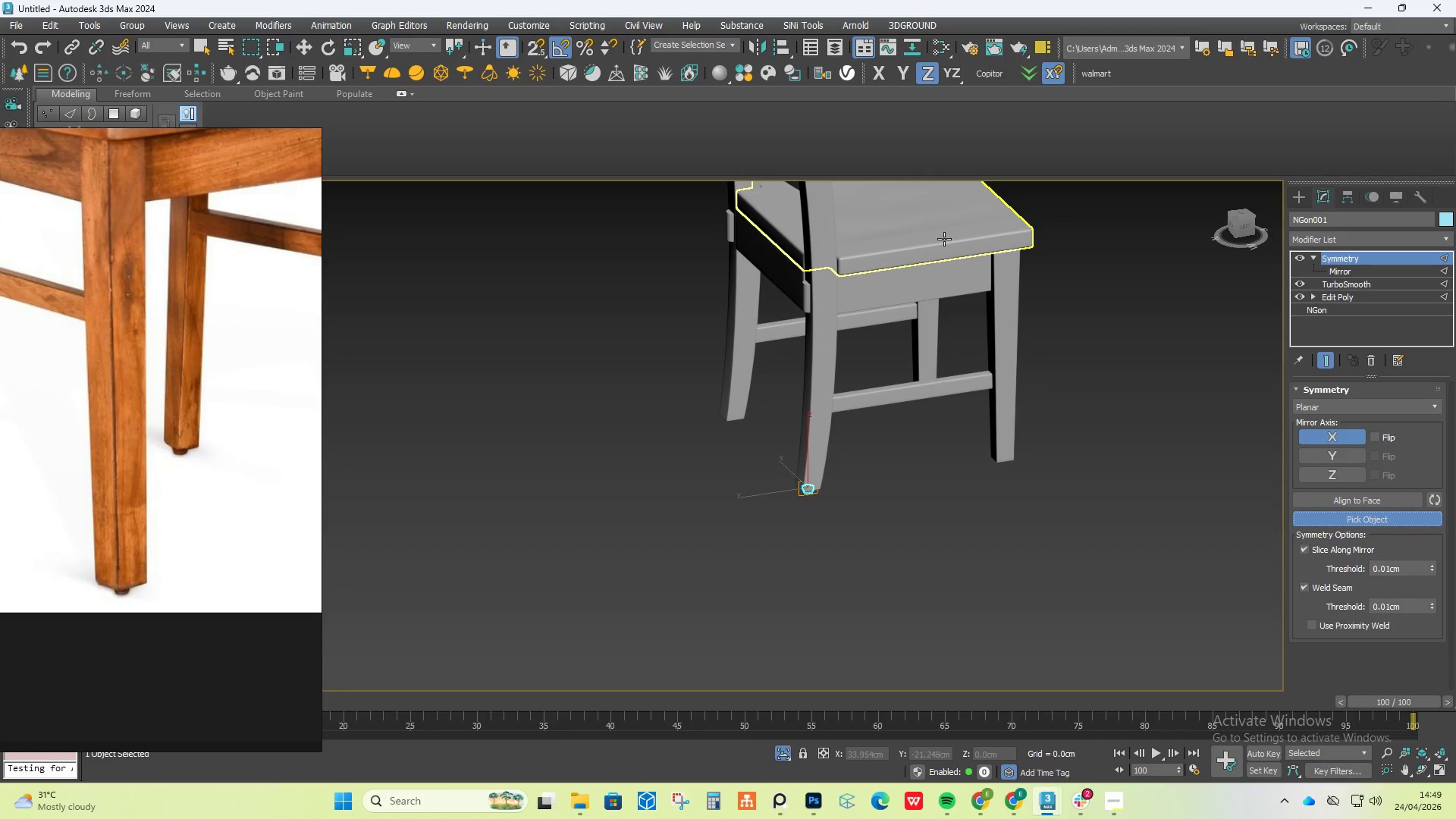 
left_click([944, 239])
 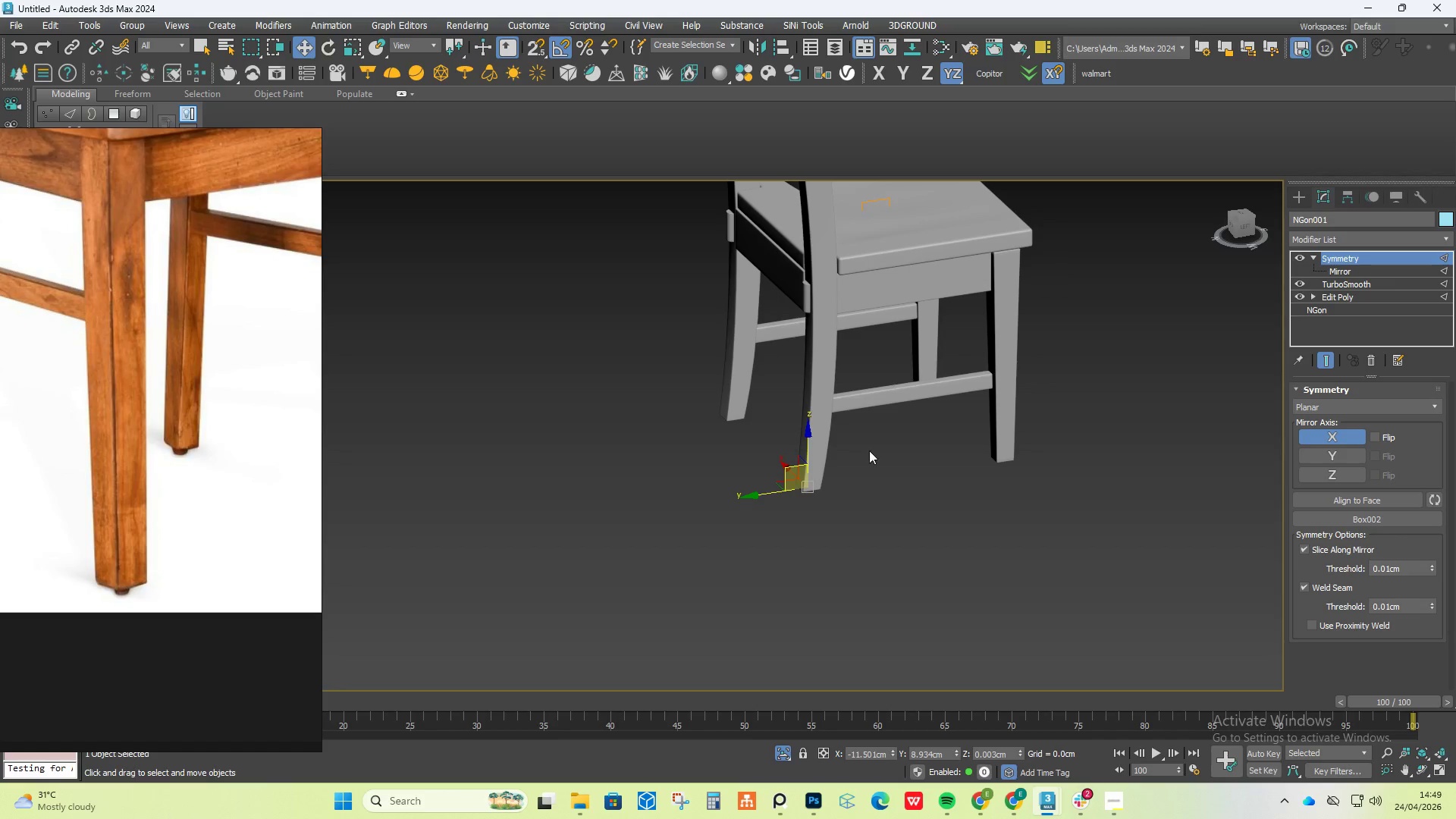 
hold_key(key=AltLeft, duration=0.52)
 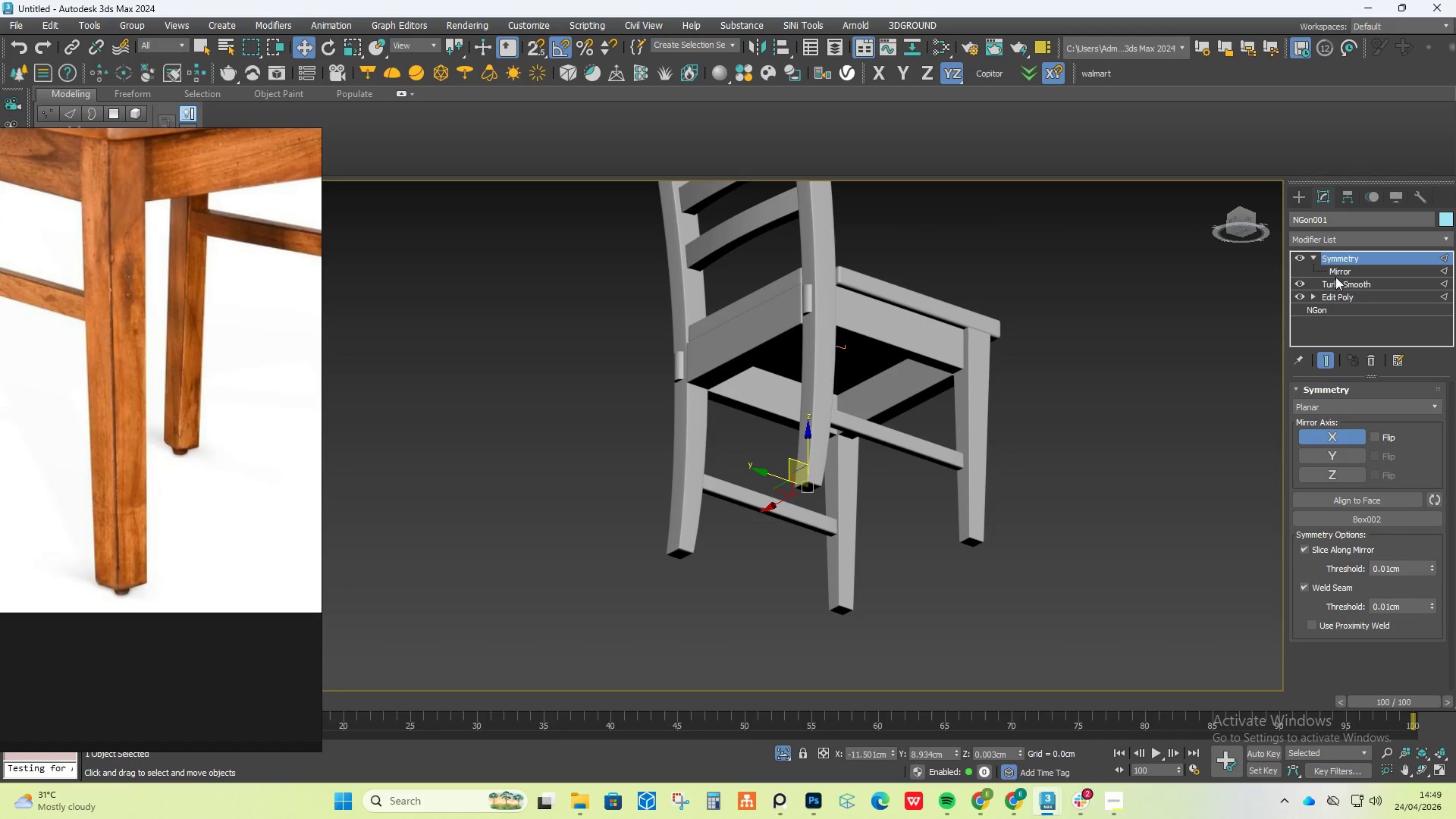 
left_click([1336, 271])
 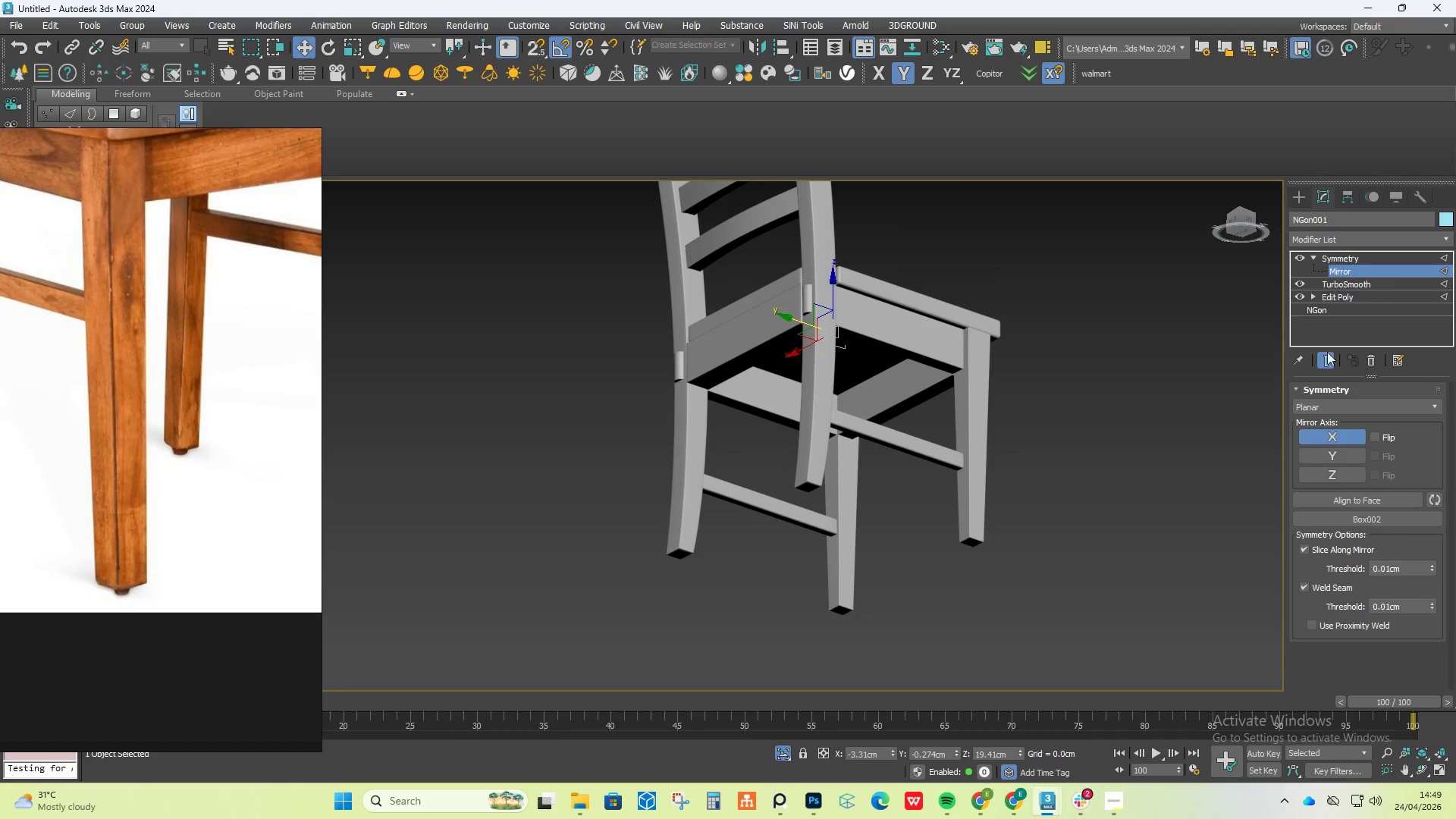 
mouse_move([1327, 453])
 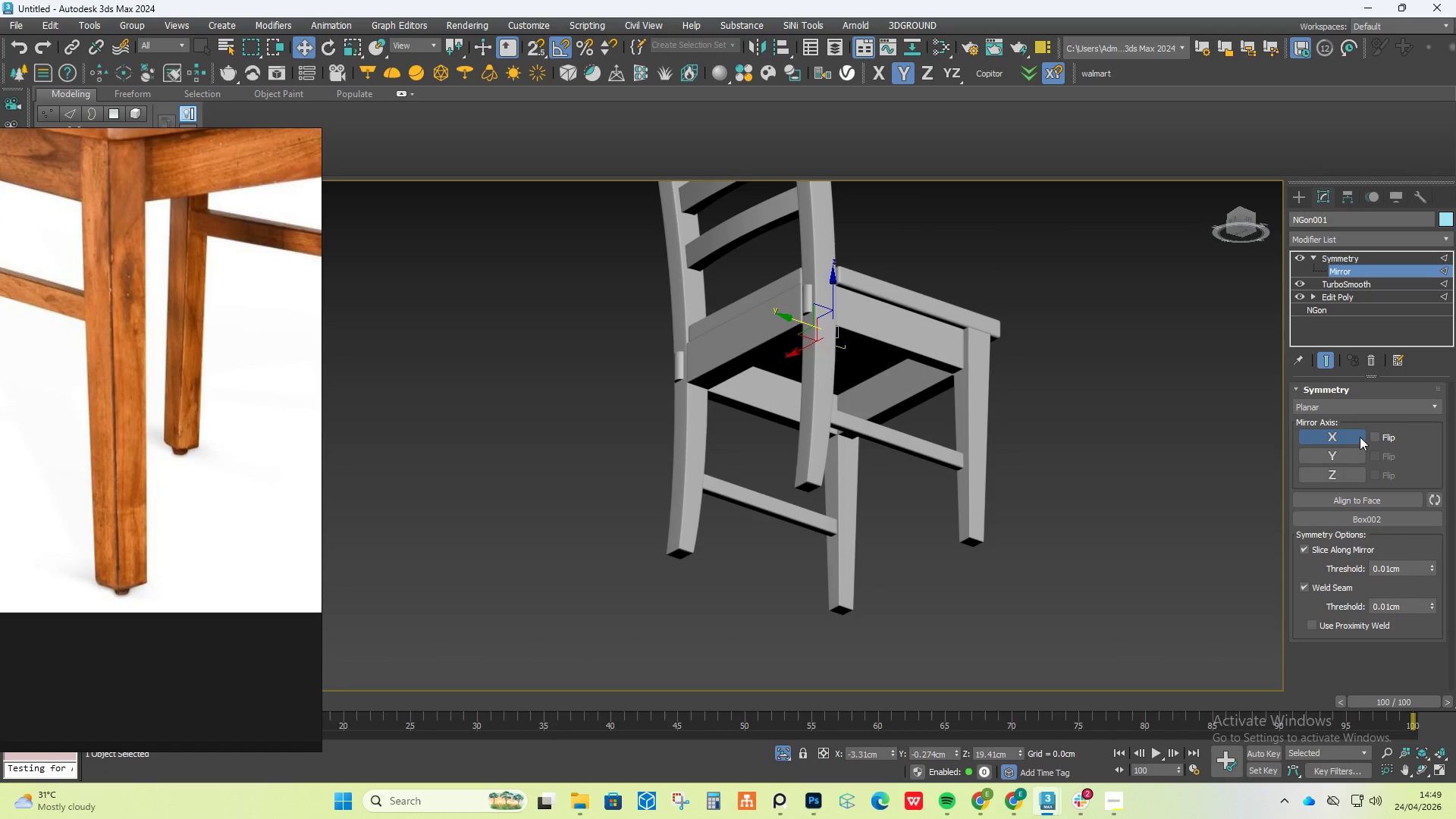 
left_click([1373, 435])
 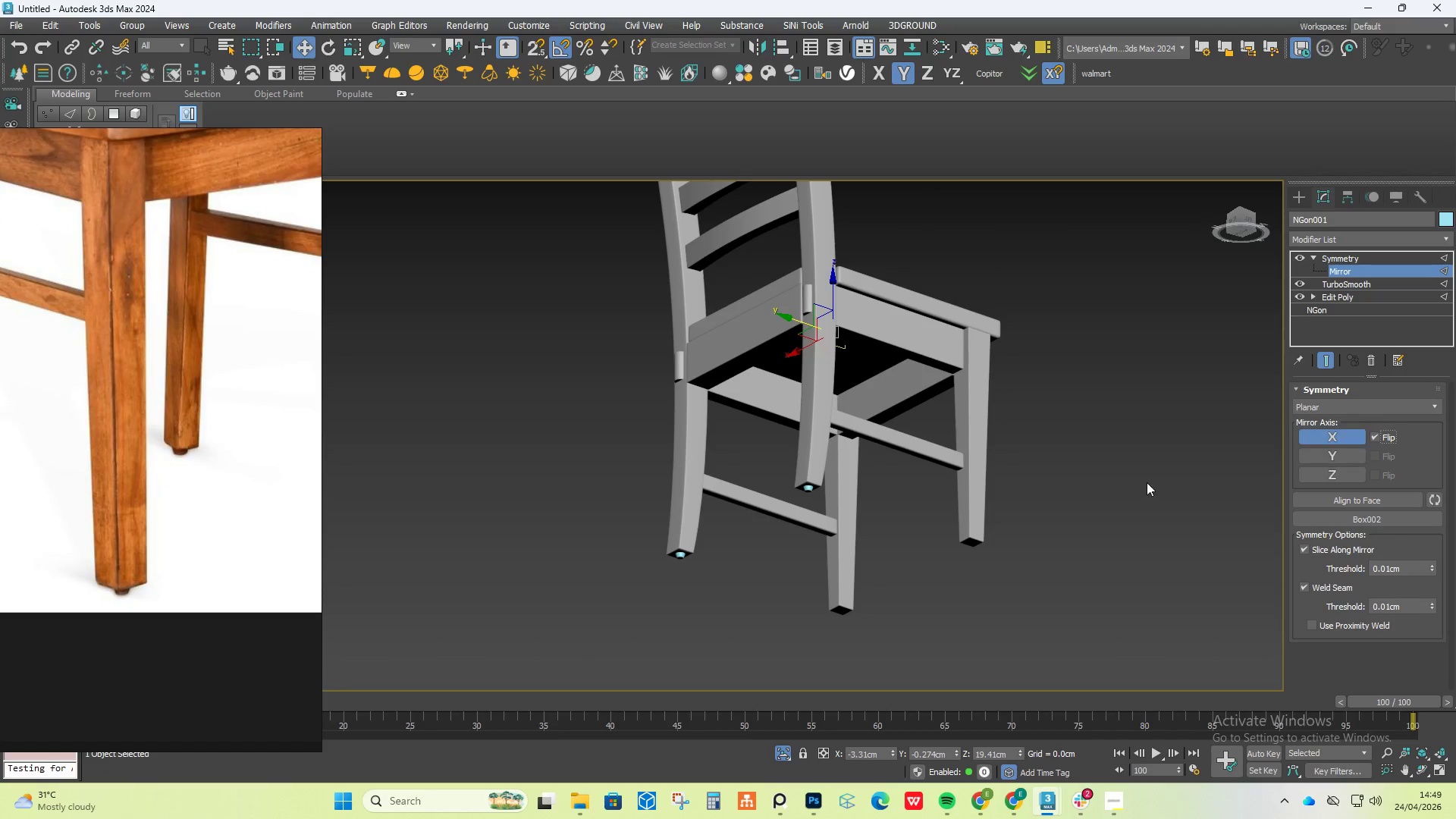 
key(Alt+AltLeft)
 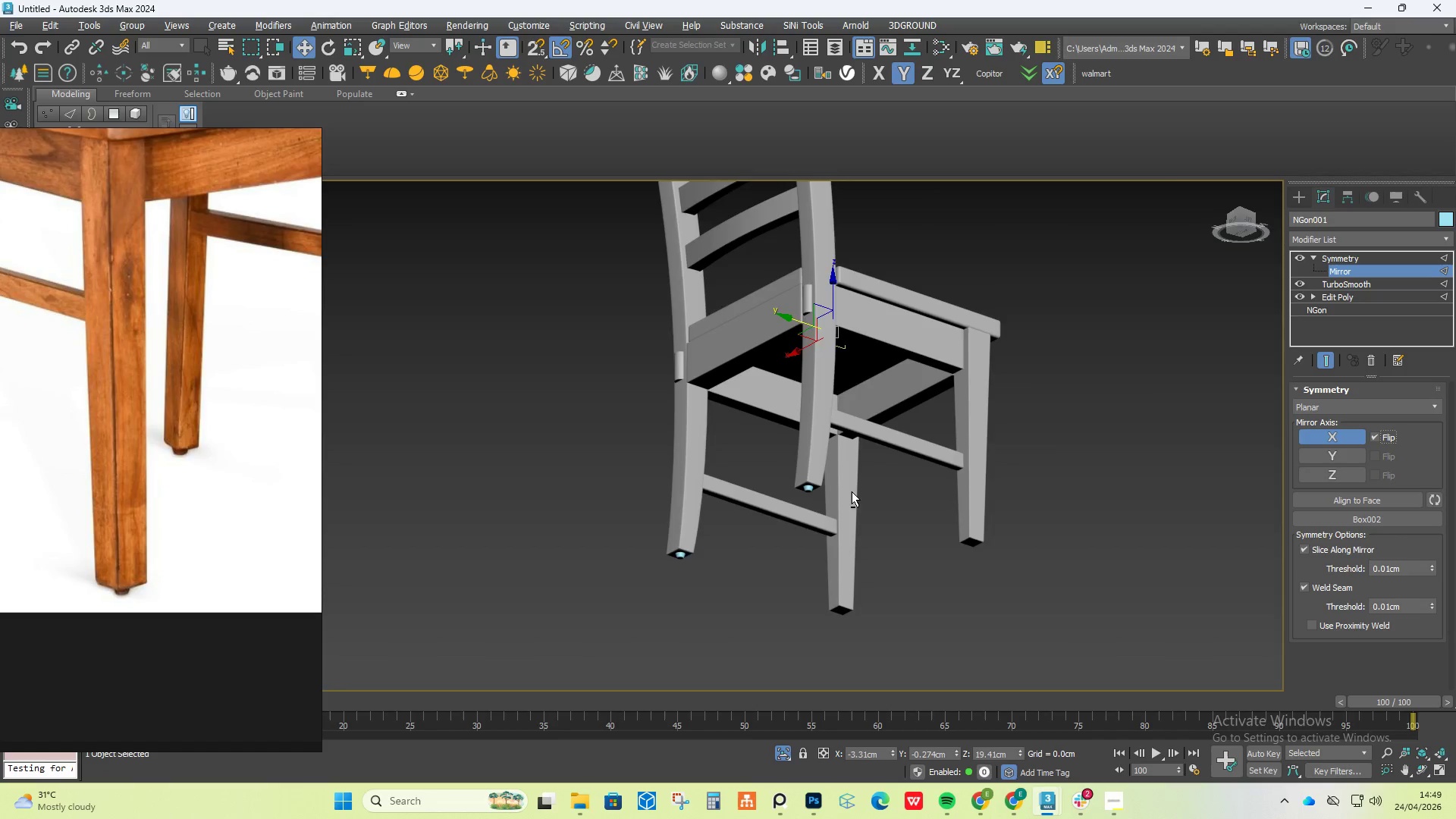 
scroll: coordinate [821, 487], scroll_direction: up, amount: 3.0
 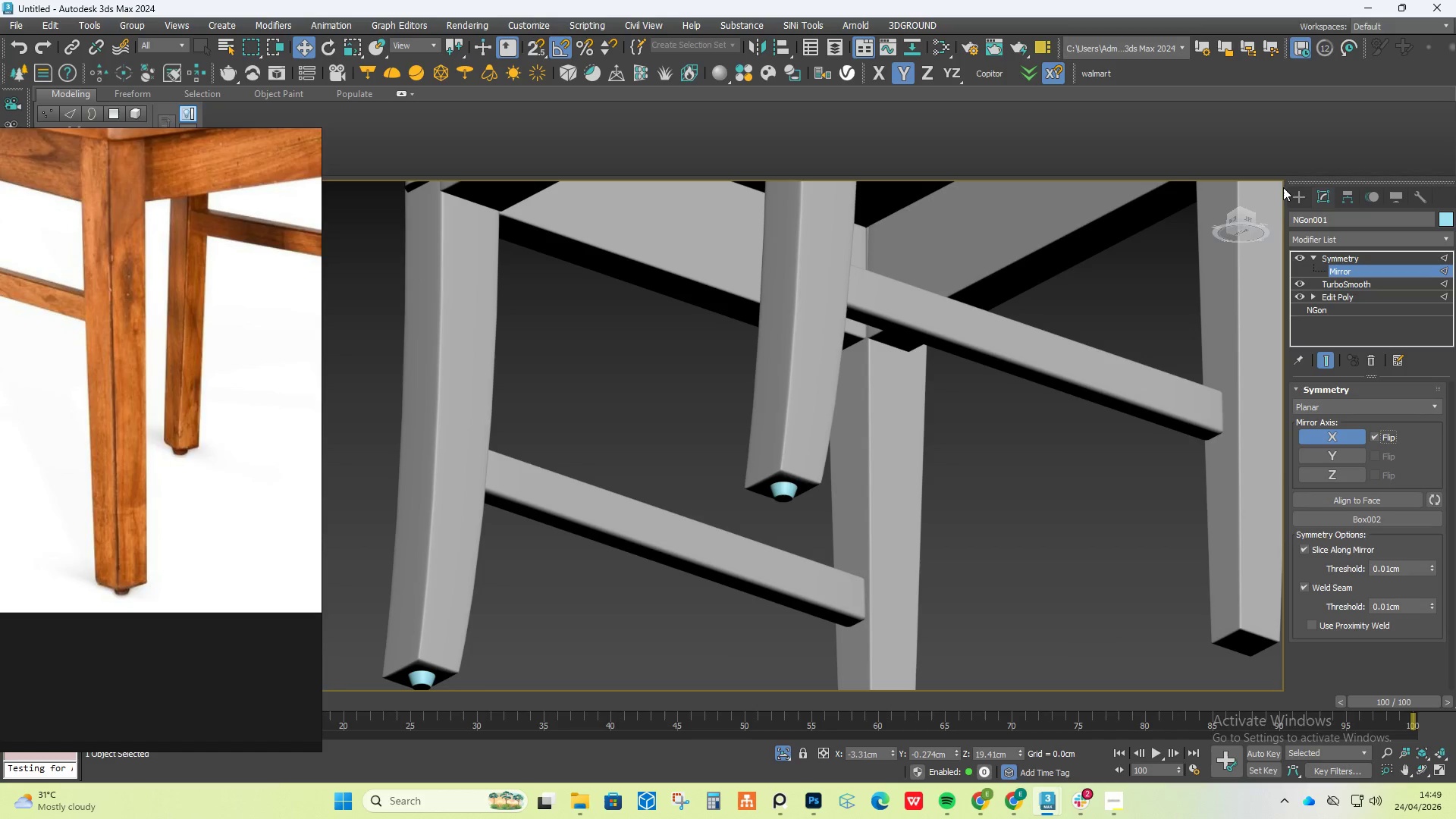 
left_click([1301, 197])
 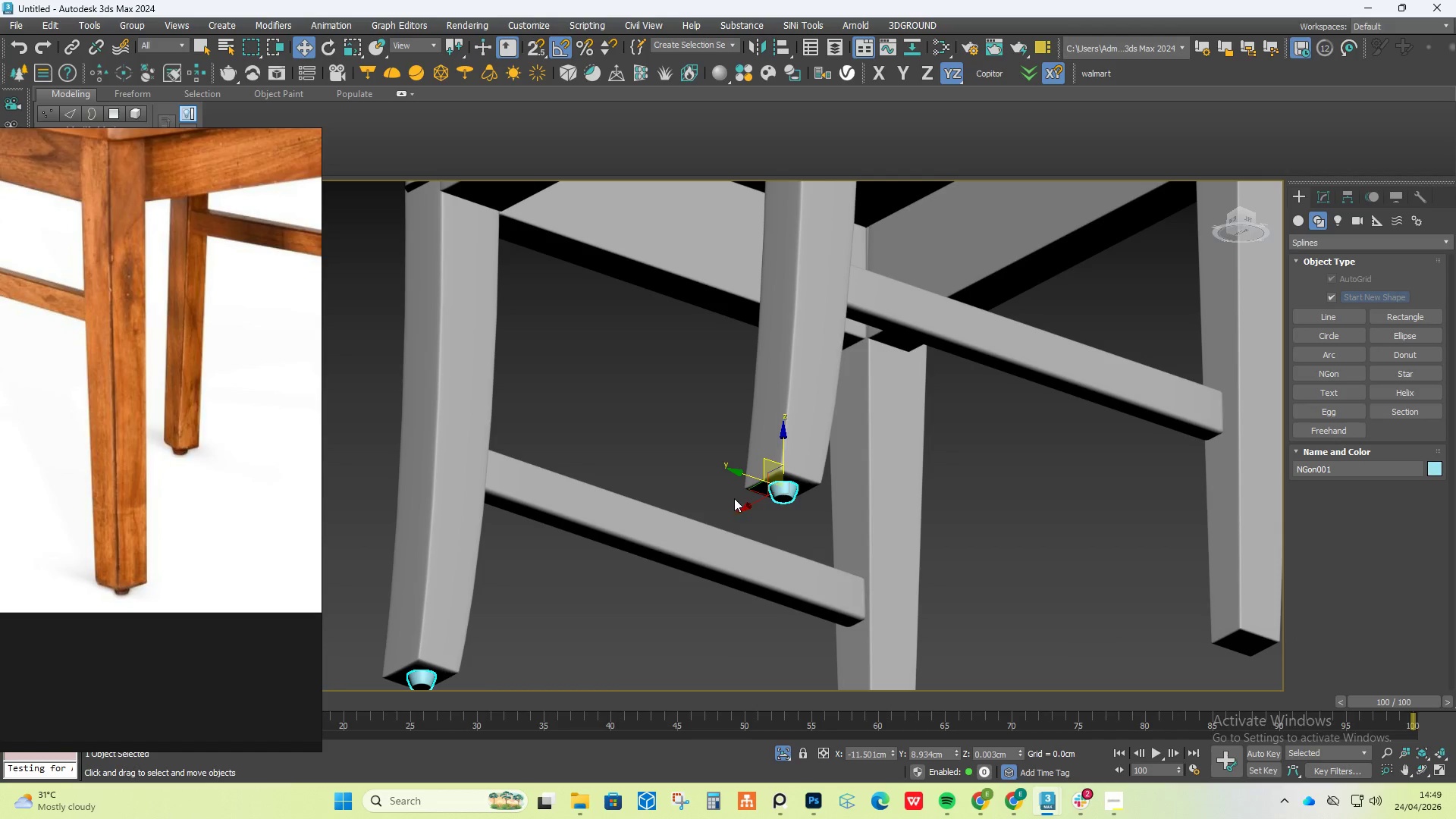 
hold_key(key=ShiftLeft, duration=1.97)
left_click_drag(start_coordinate=[745, 474], to_coordinate=[1208, 653])
 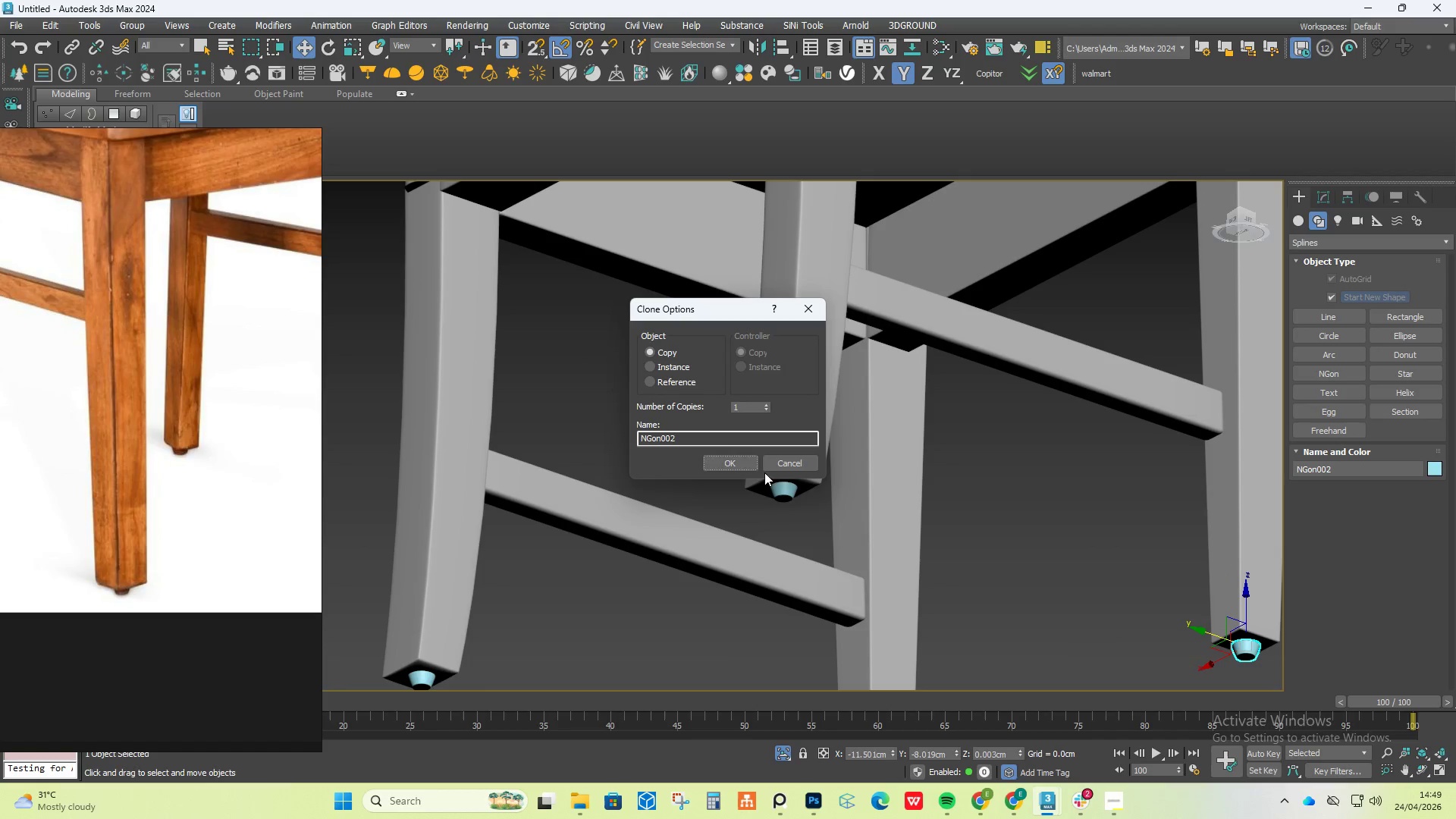 
left_click([743, 468])
 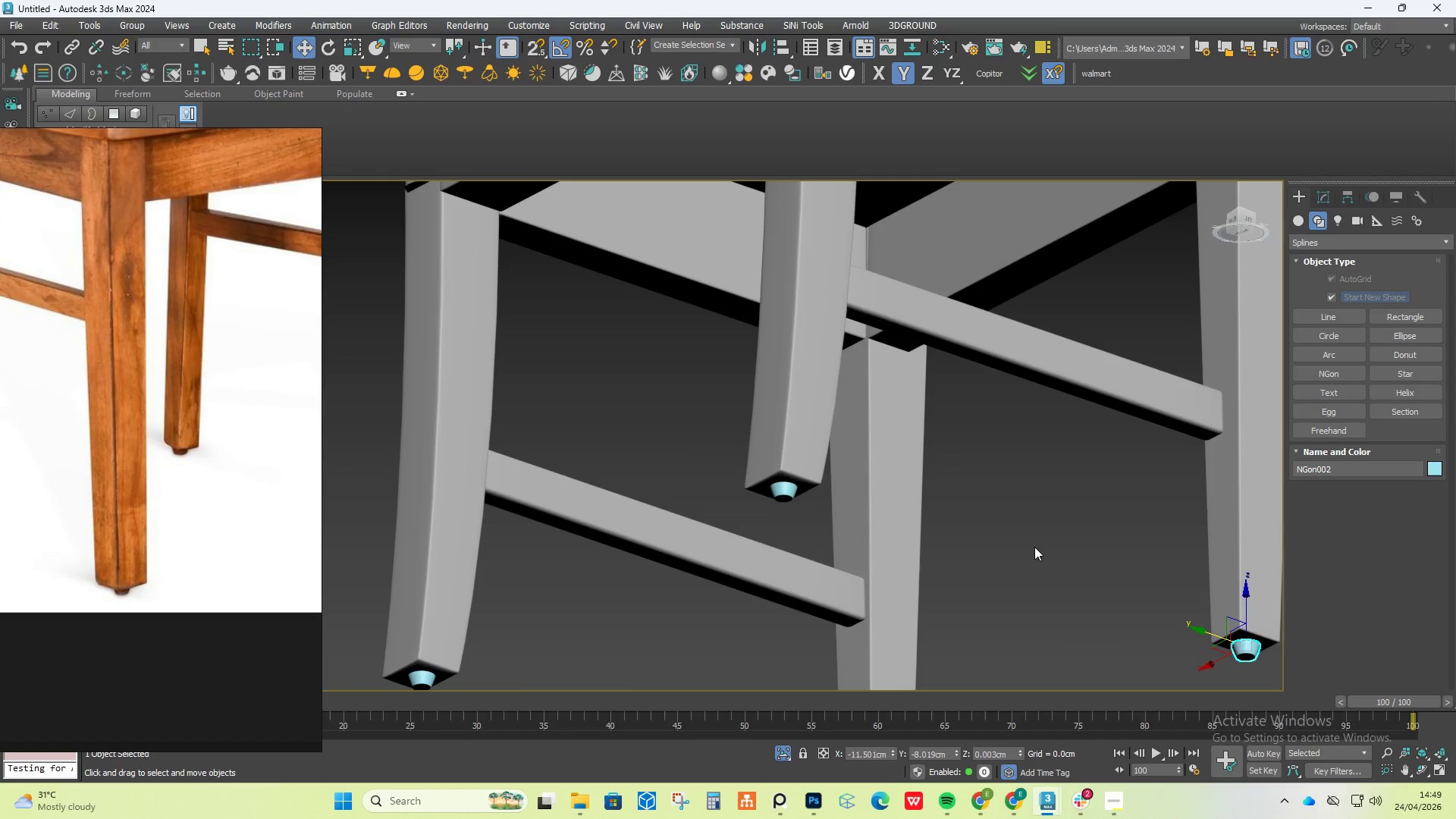 
hold_key(key=AltLeft, duration=0.92)
scroll: coordinate [1047, 557], scroll_direction: down, amount: 2.0
 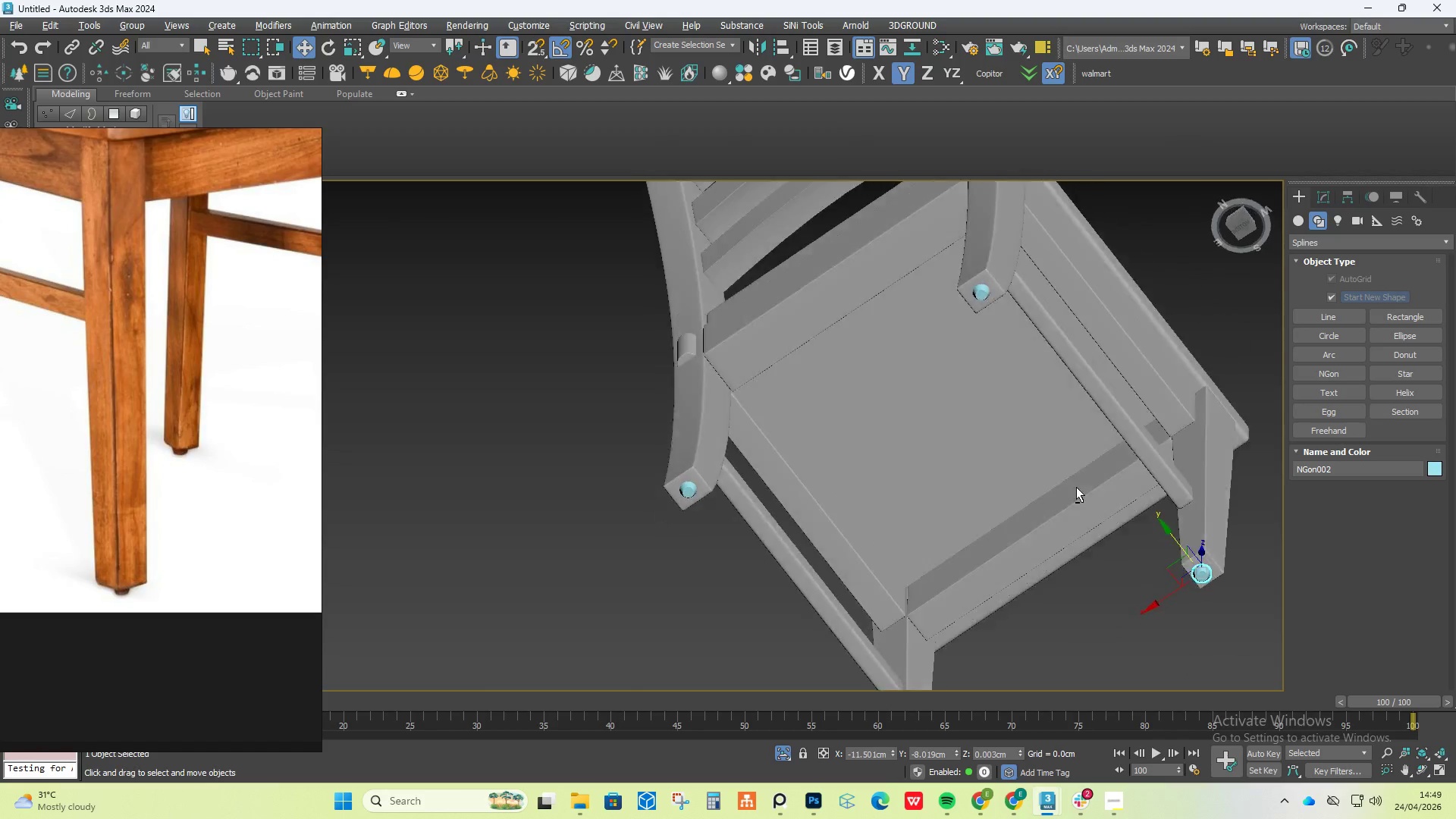 
left_click([1244, 224])
 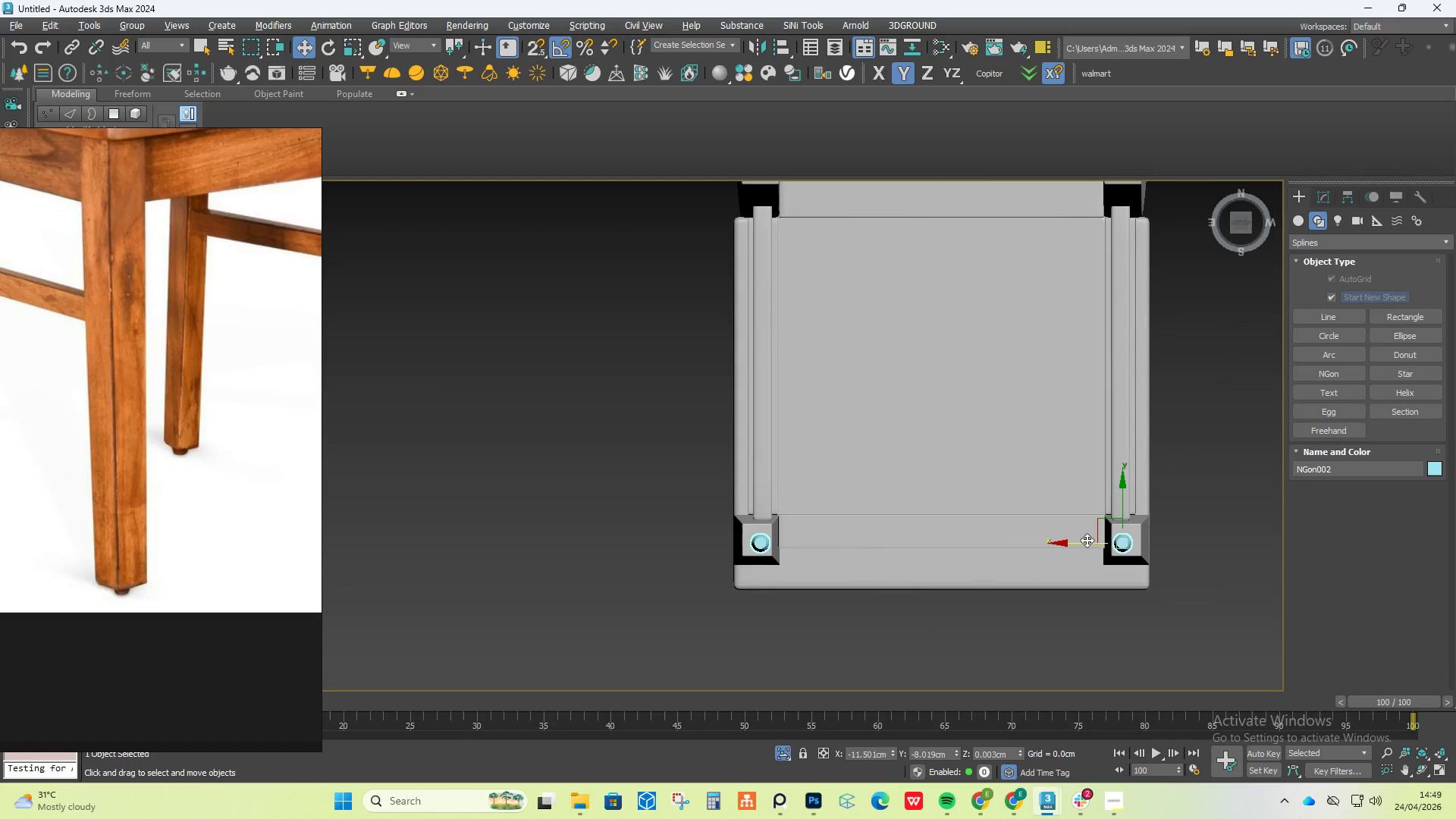 
scroll: coordinate [1102, 557], scroll_direction: up, amount: 4.0
 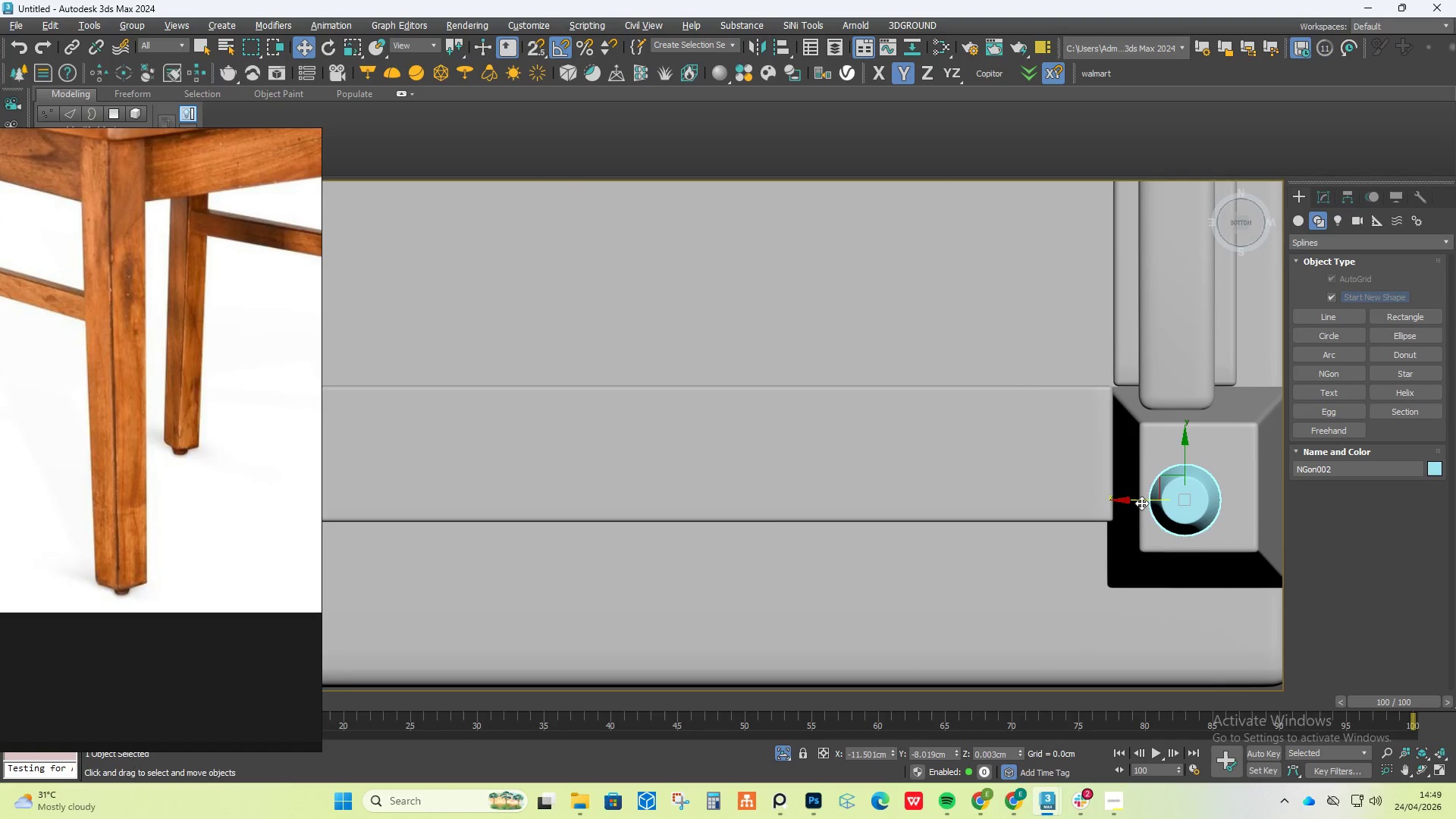 
left_click_drag(start_coordinate=[1141, 502], to_coordinate=[1155, 500])
 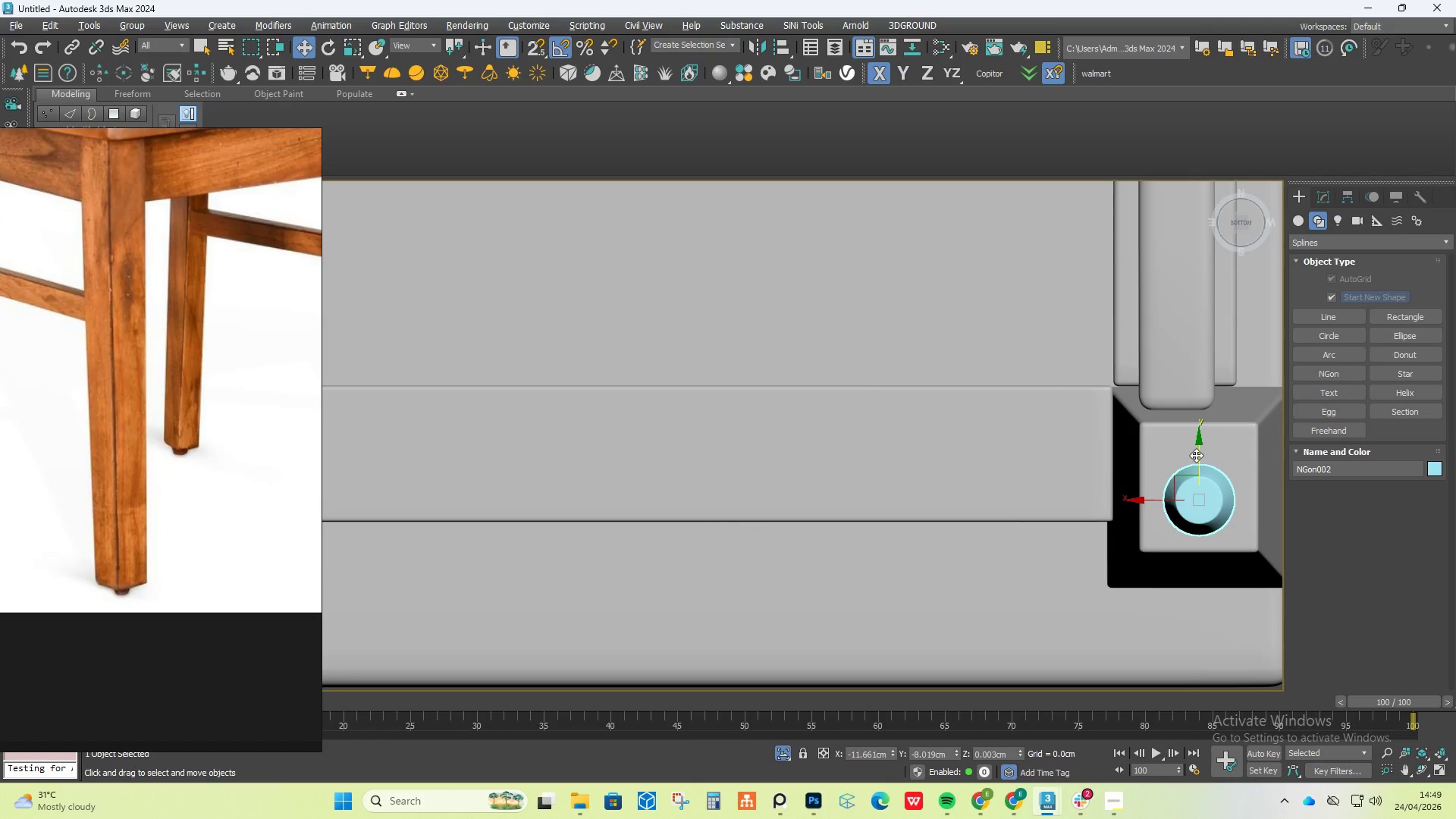 
left_click_drag(start_coordinate=[1199, 451], to_coordinate=[1197, 439])
 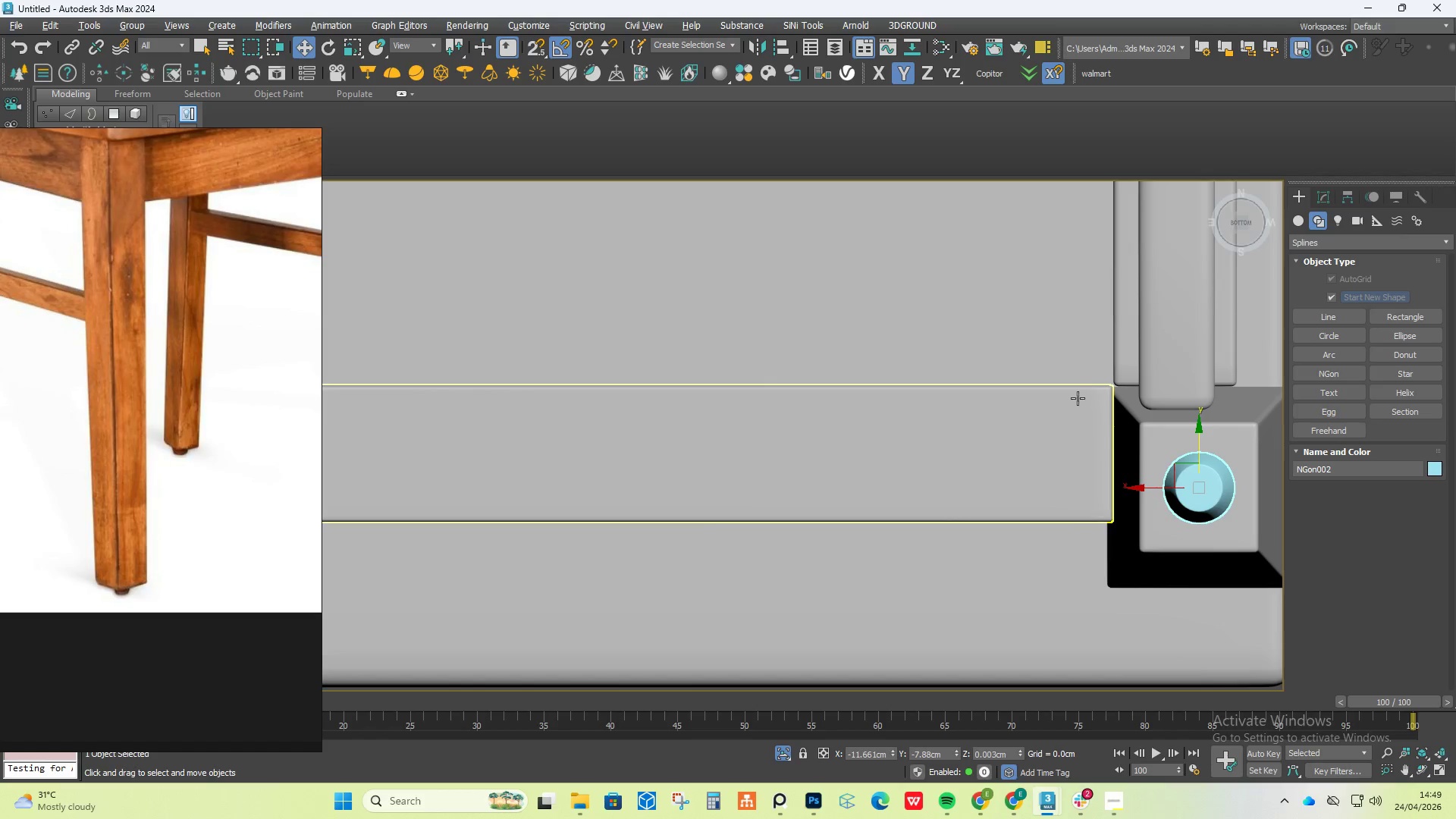 
hold_key(key=AltLeft, duration=0.84)
 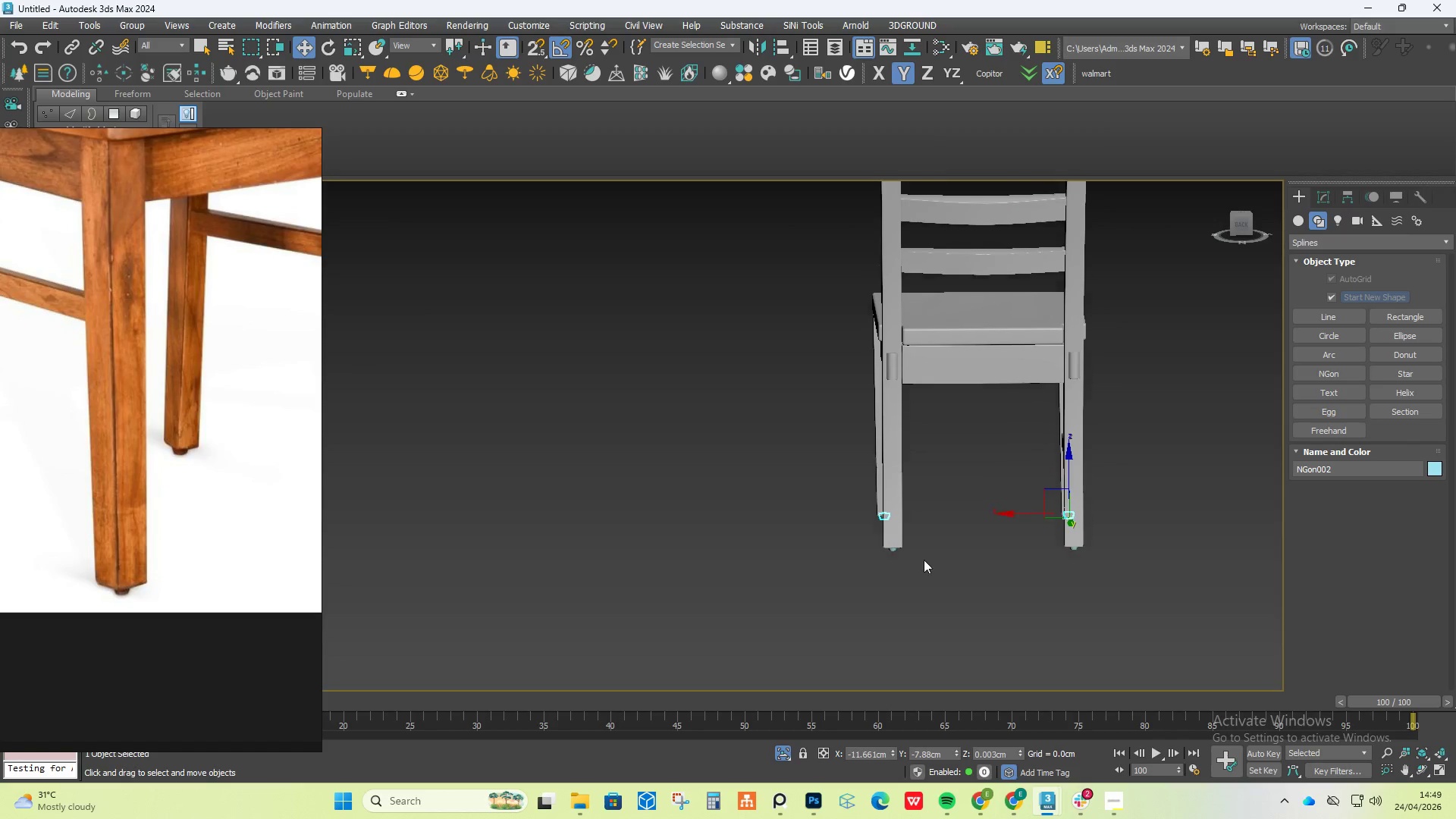 
scroll: coordinate [1075, 388], scroll_direction: down, amount: 7.0
 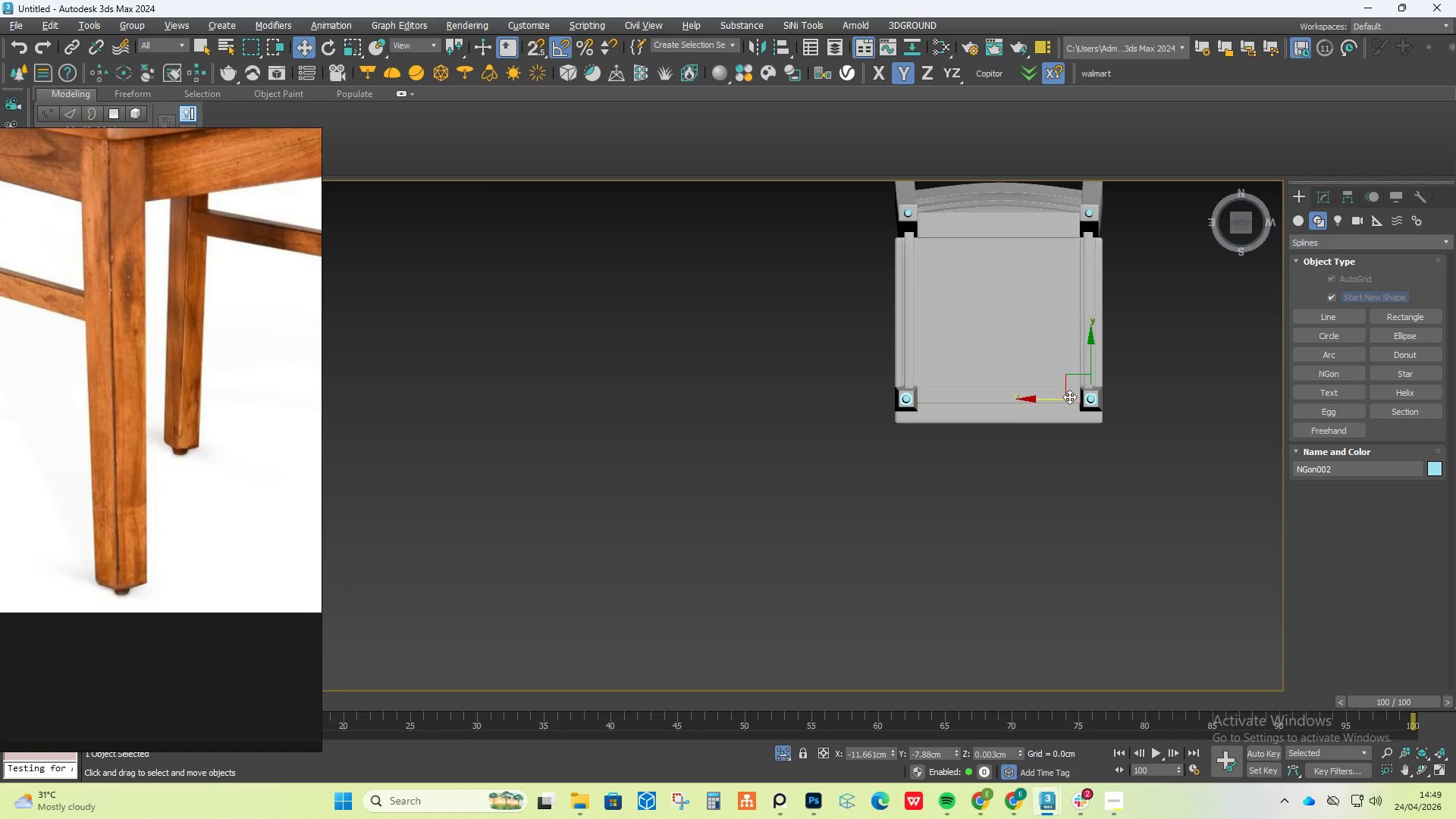 
hold_key(key=AltLeft, duration=0.61)
 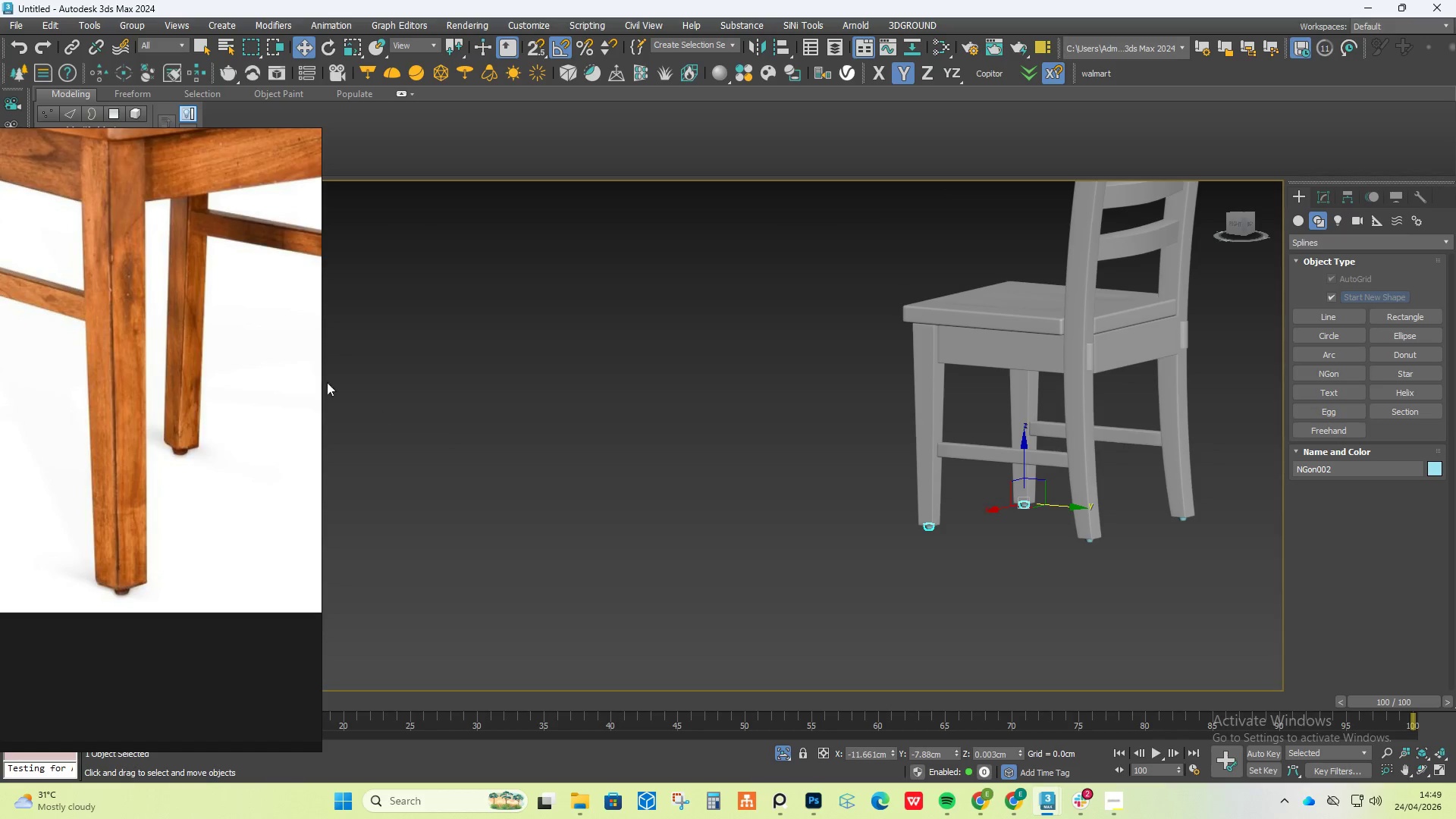 
scroll: coordinate [229, 318], scroll_direction: down, amount: 2.0
 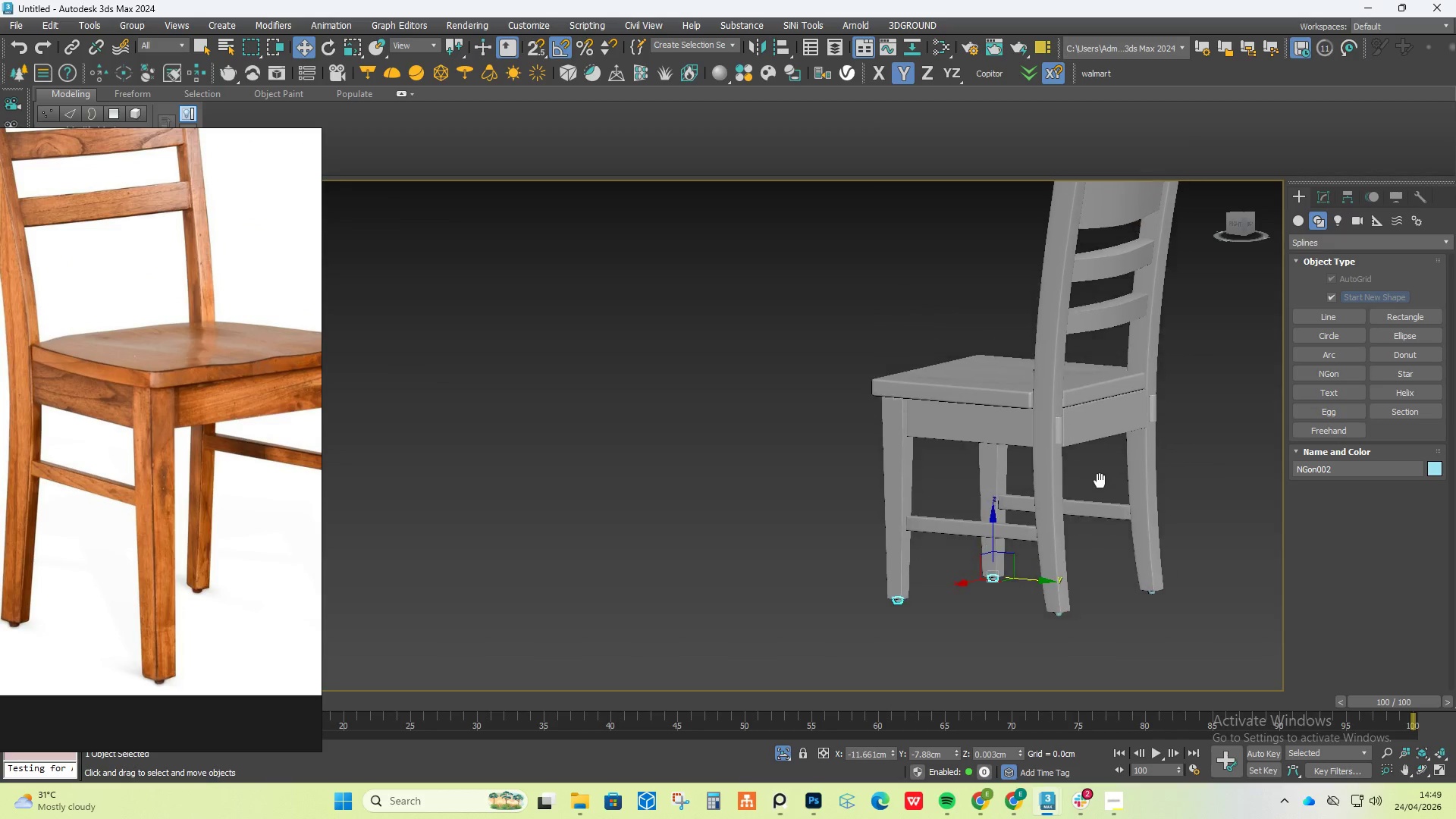 
hold_key(key=AltLeft, duration=2.08)
 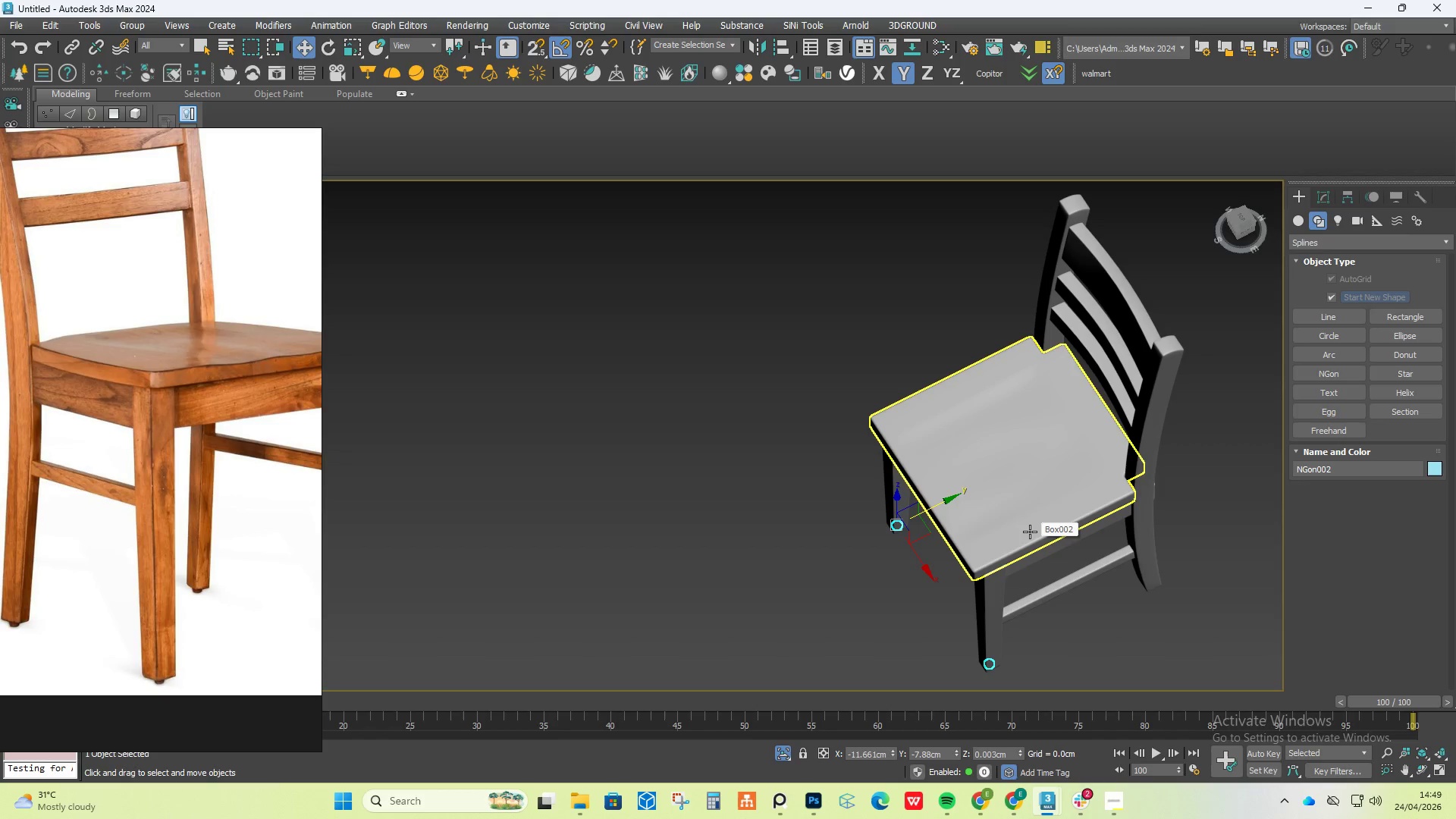 
left_click([988, 444])
 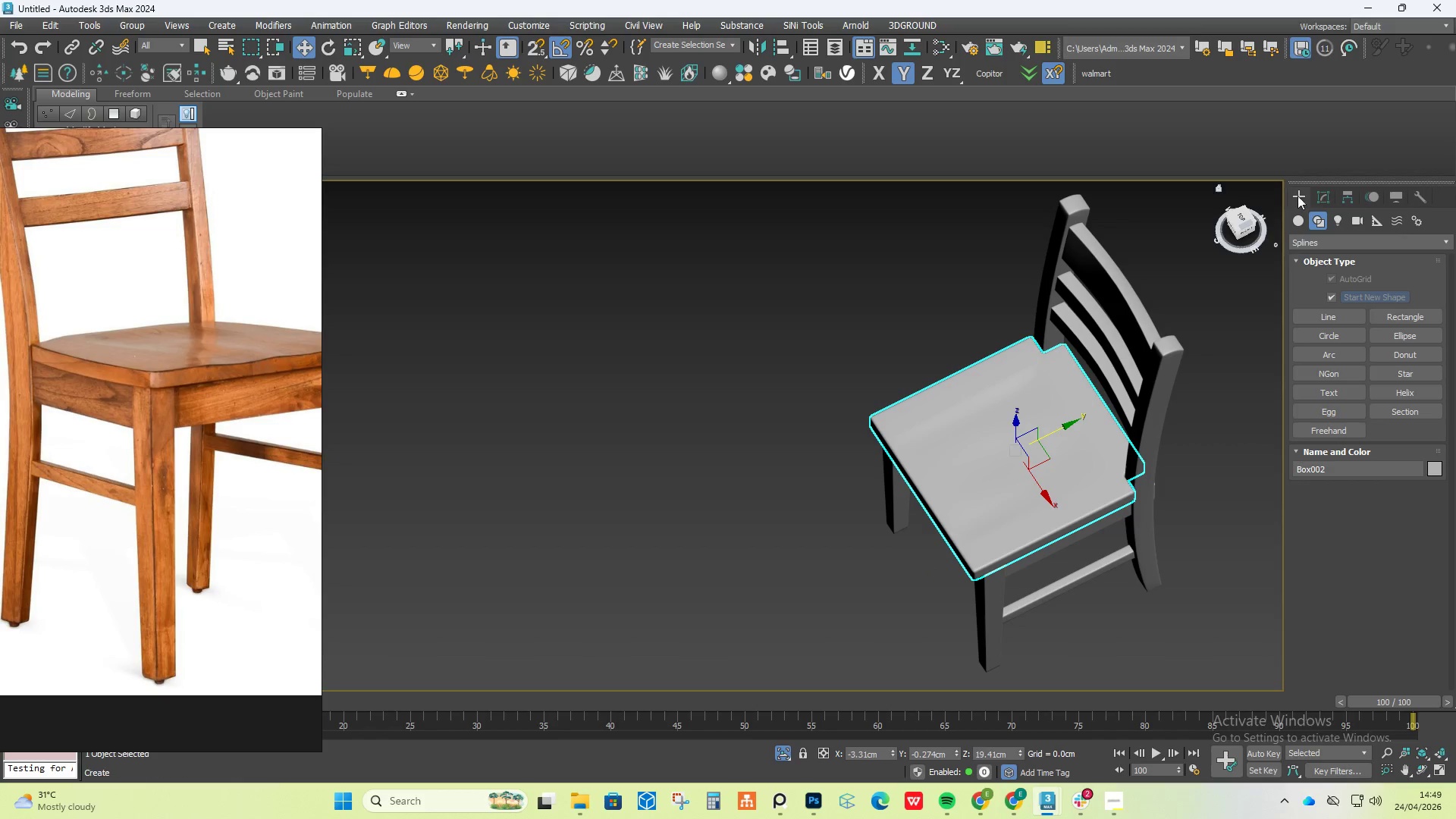 
left_click([1313, 195])
 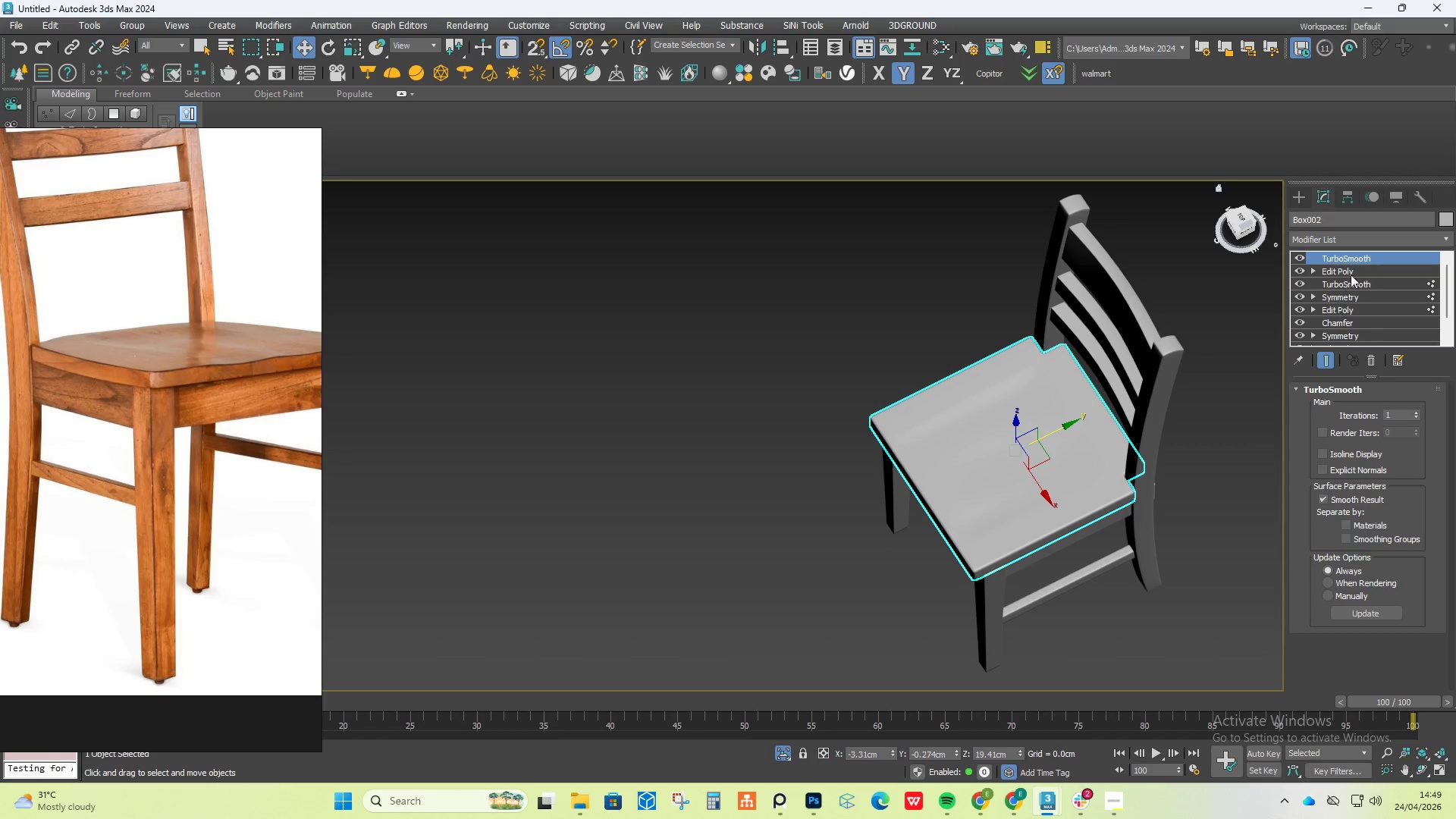 
left_click([1351, 271])
 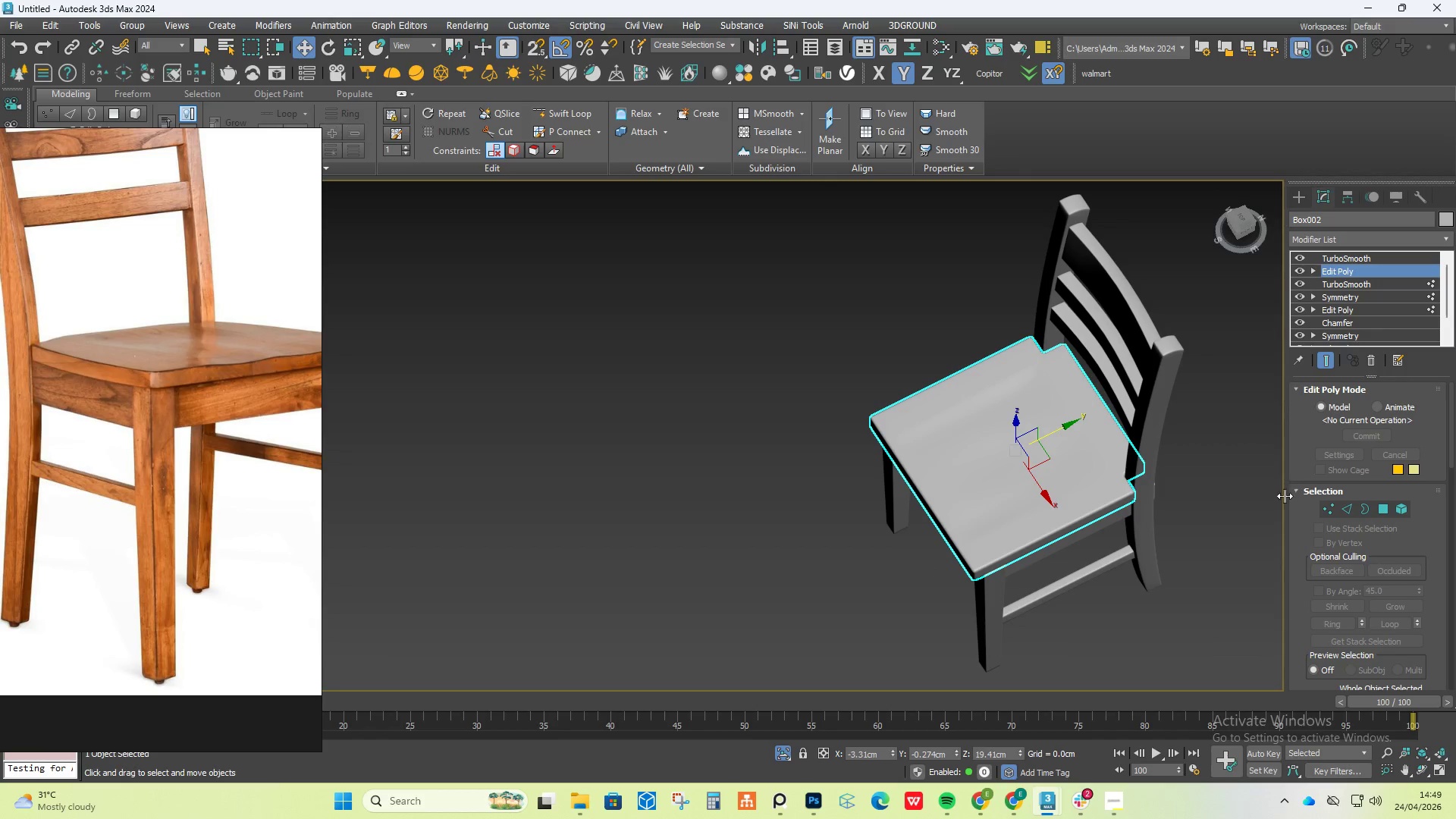 
left_click([1329, 505])
 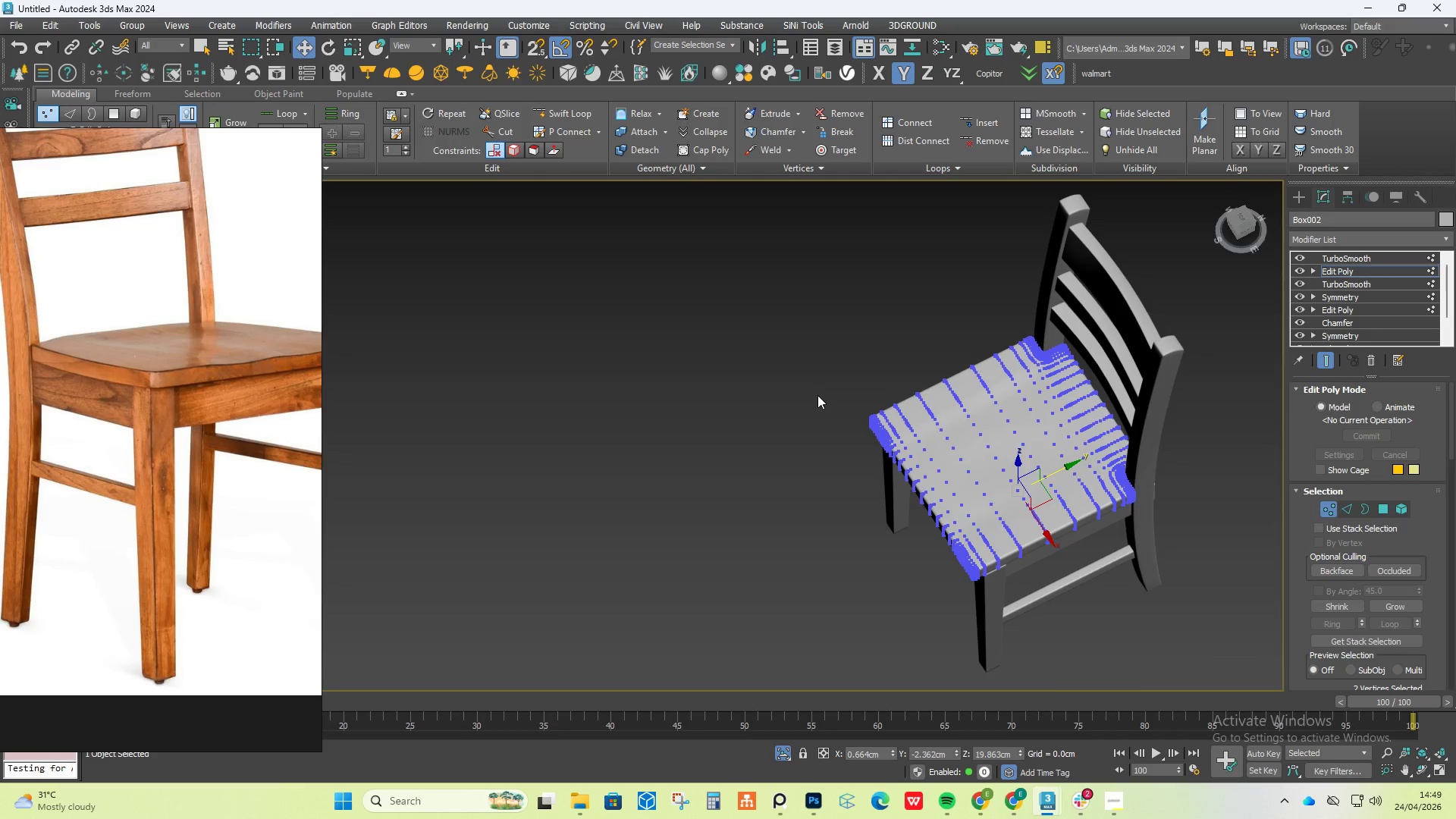 
left_click_drag(start_coordinate=[954, 403], to_coordinate=[1043, 554])
 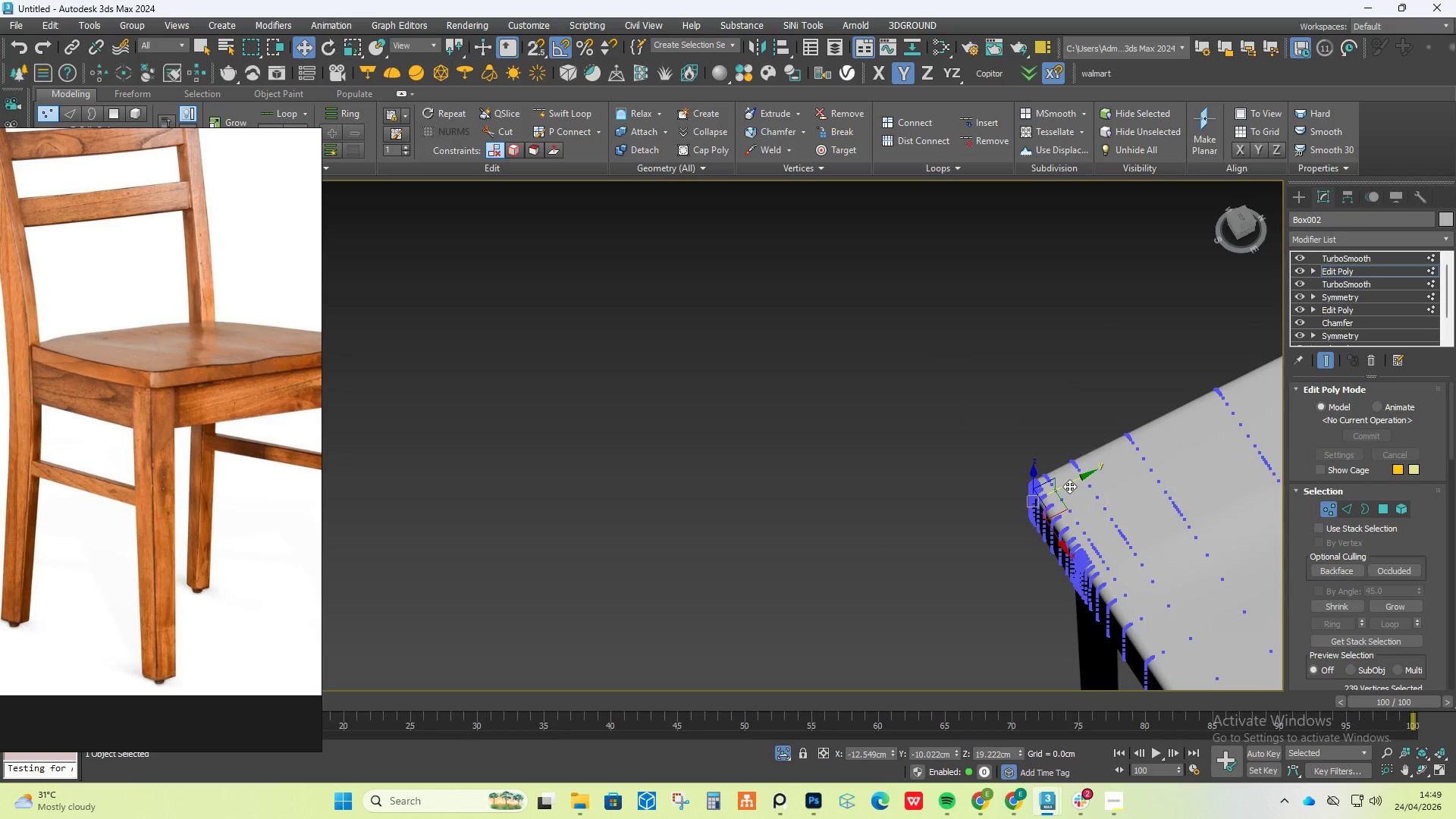 
scroll: coordinate [904, 410], scroll_direction: up, amount: 4.0
 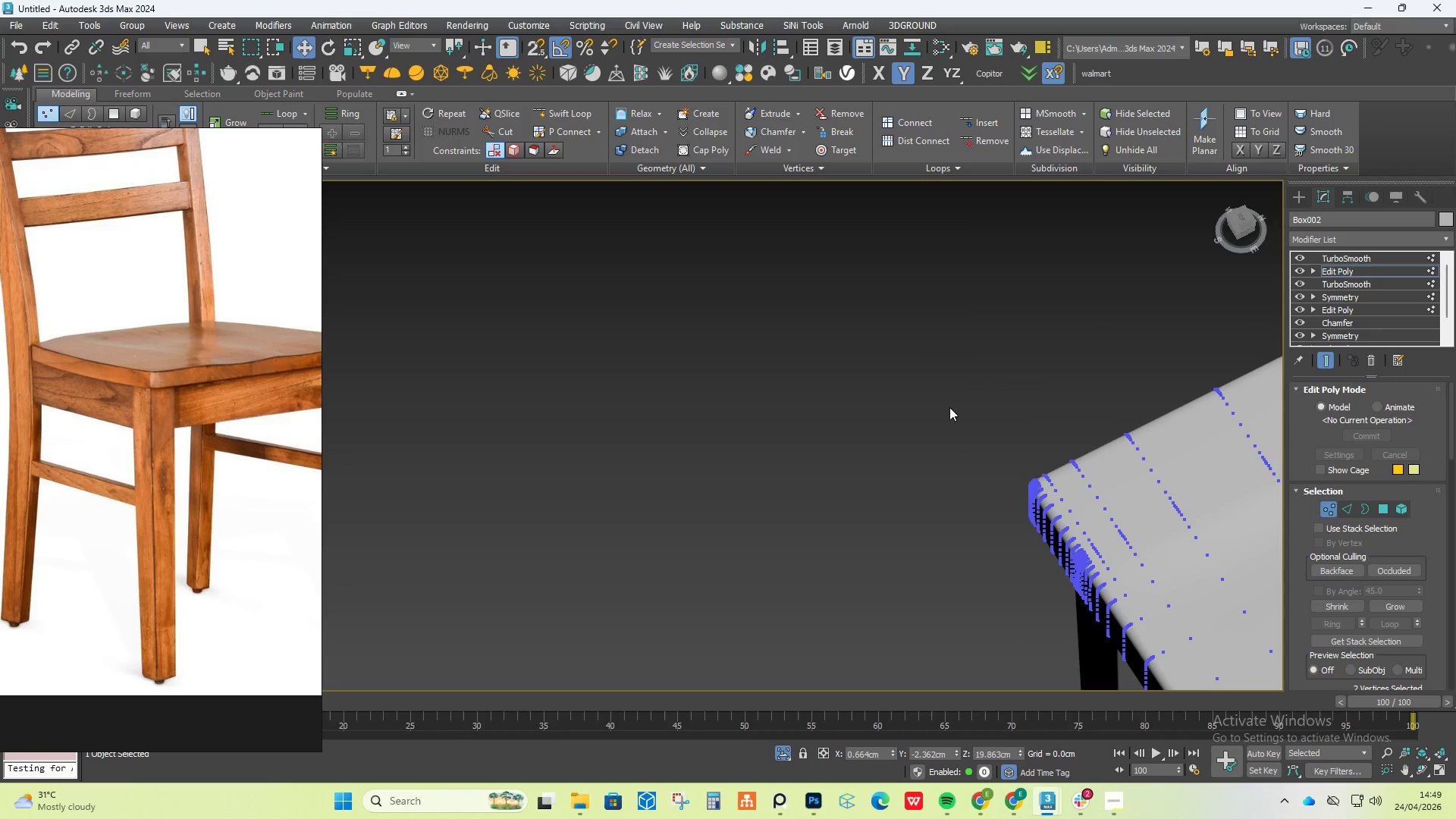 
left_click_drag(start_coordinate=[1069, 485], to_coordinate=[1063, 485])
 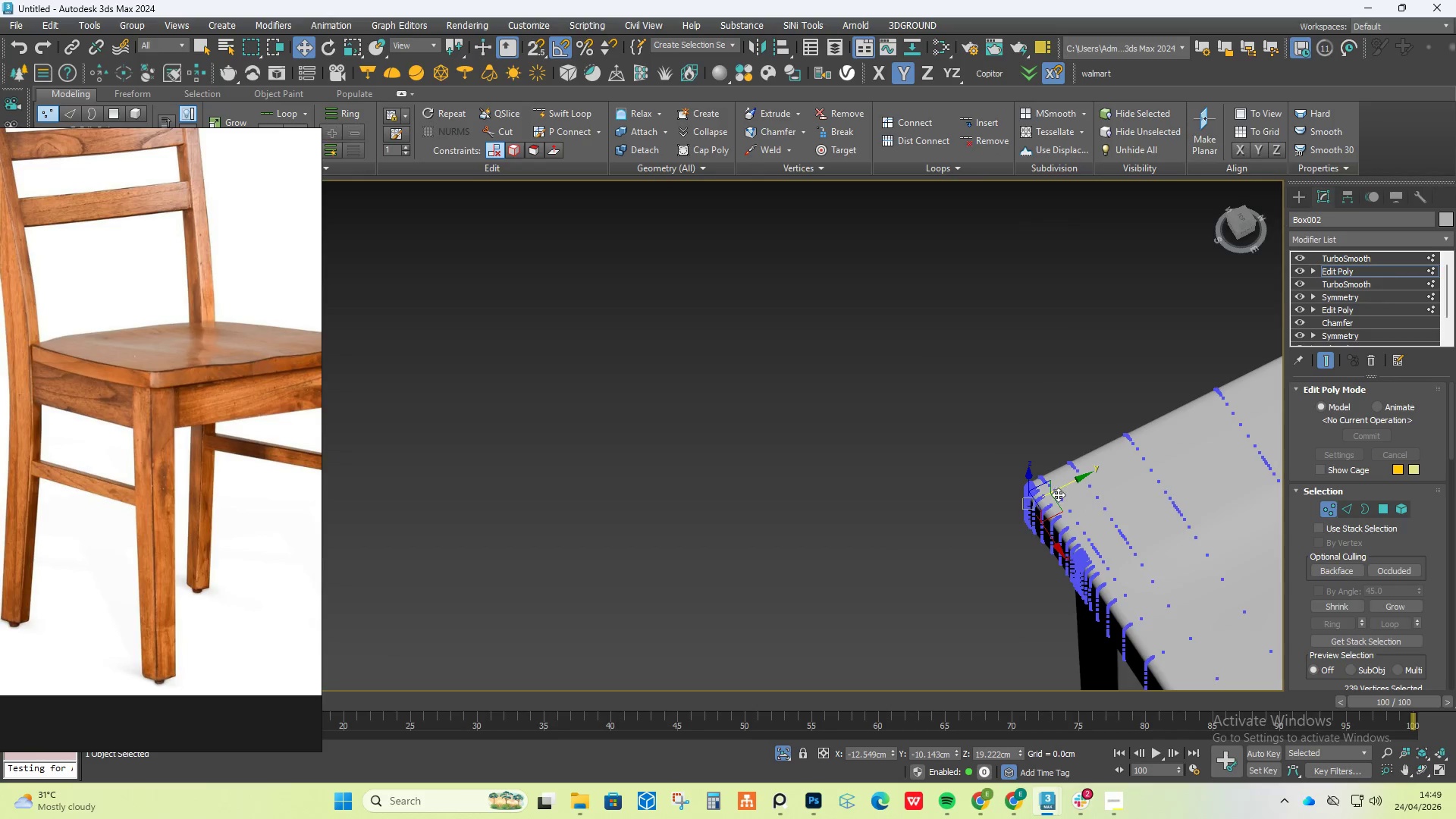 
scroll: coordinate [1058, 495], scroll_direction: up, amount: 3.0
 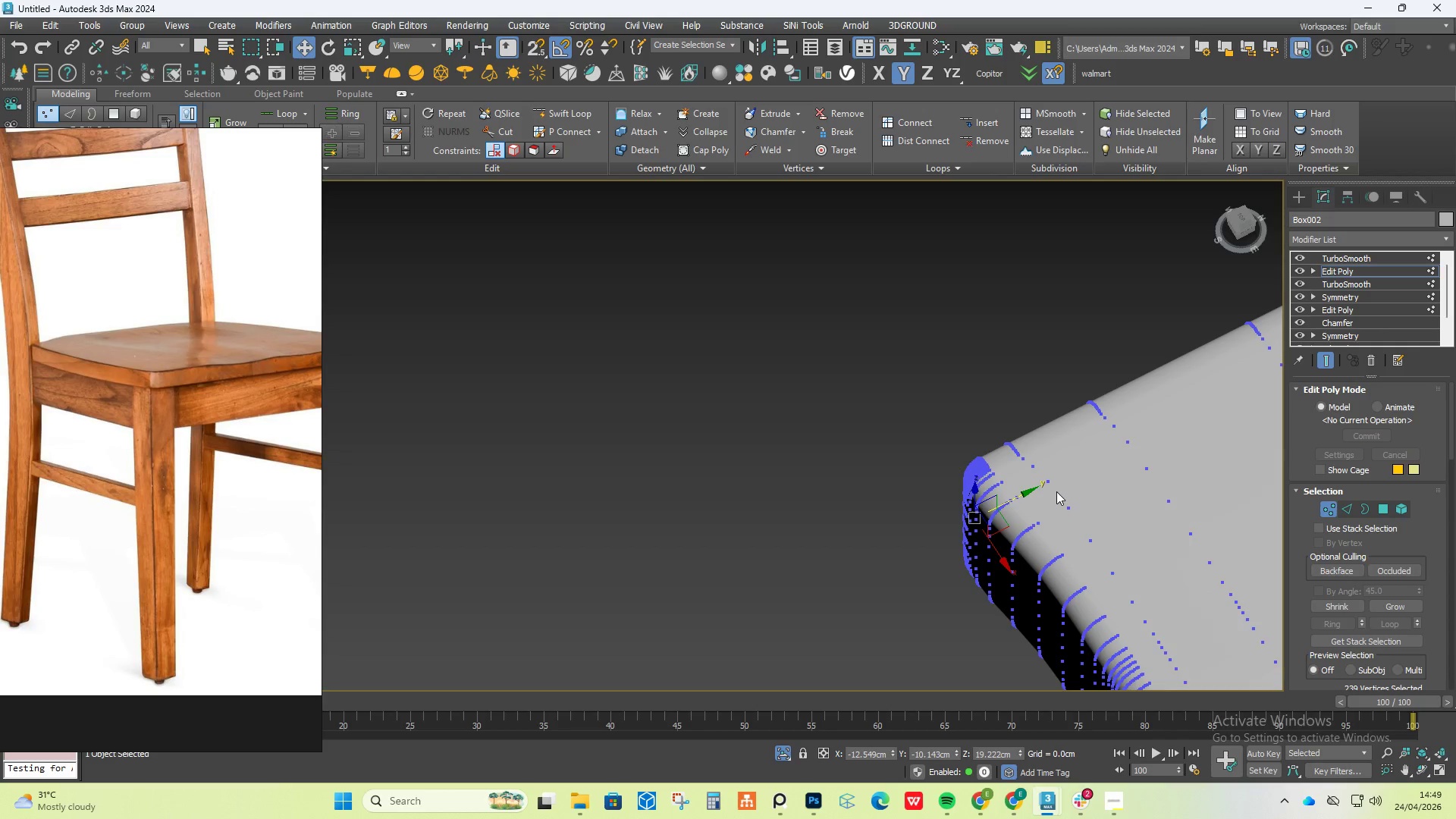 
scroll: coordinate [1045, 498], scroll_direction: down, amount: 4.0
 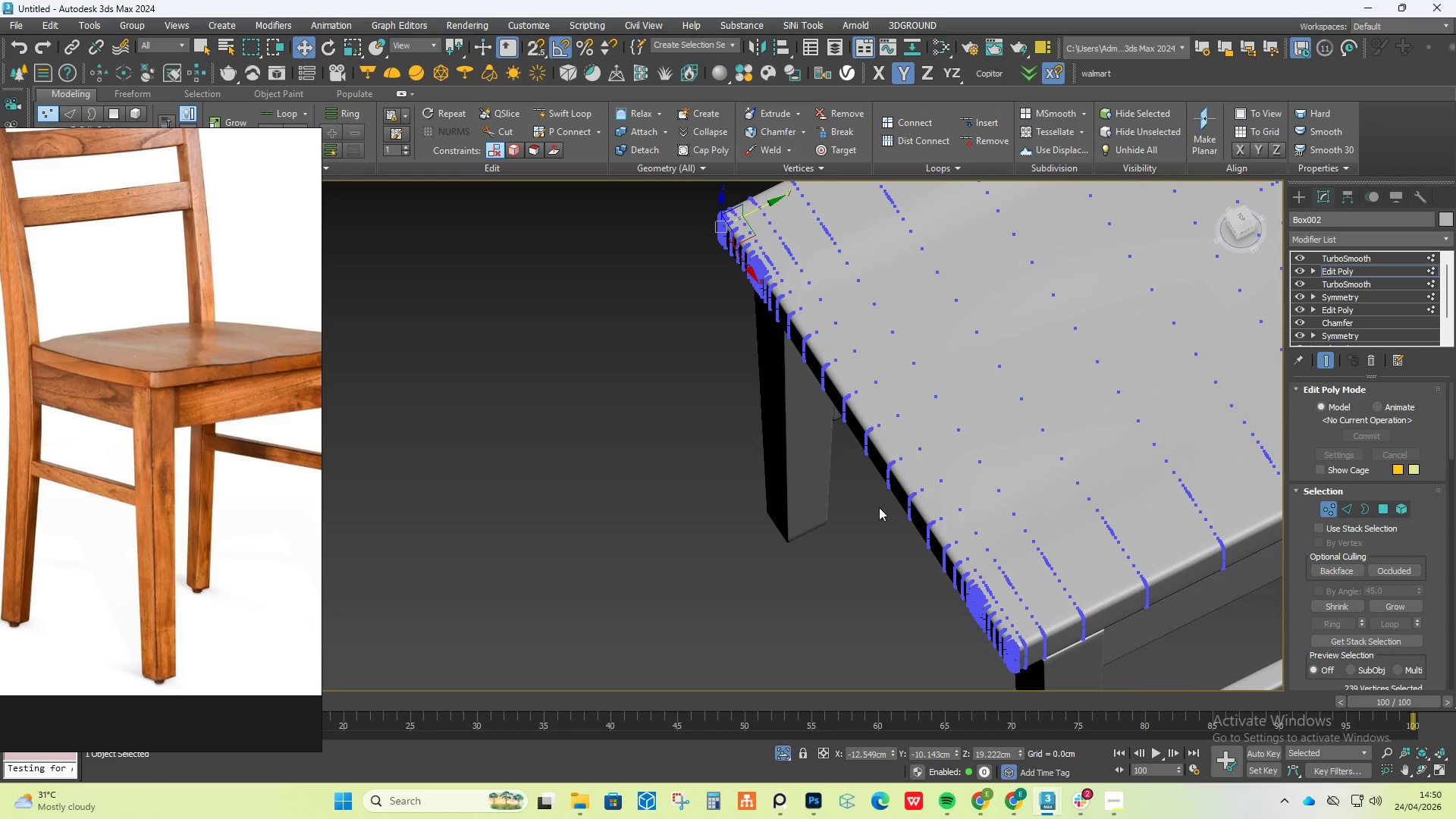 
left_click_drag(start_coordinate=[811, 604], to_coordinate=[969, 401])
 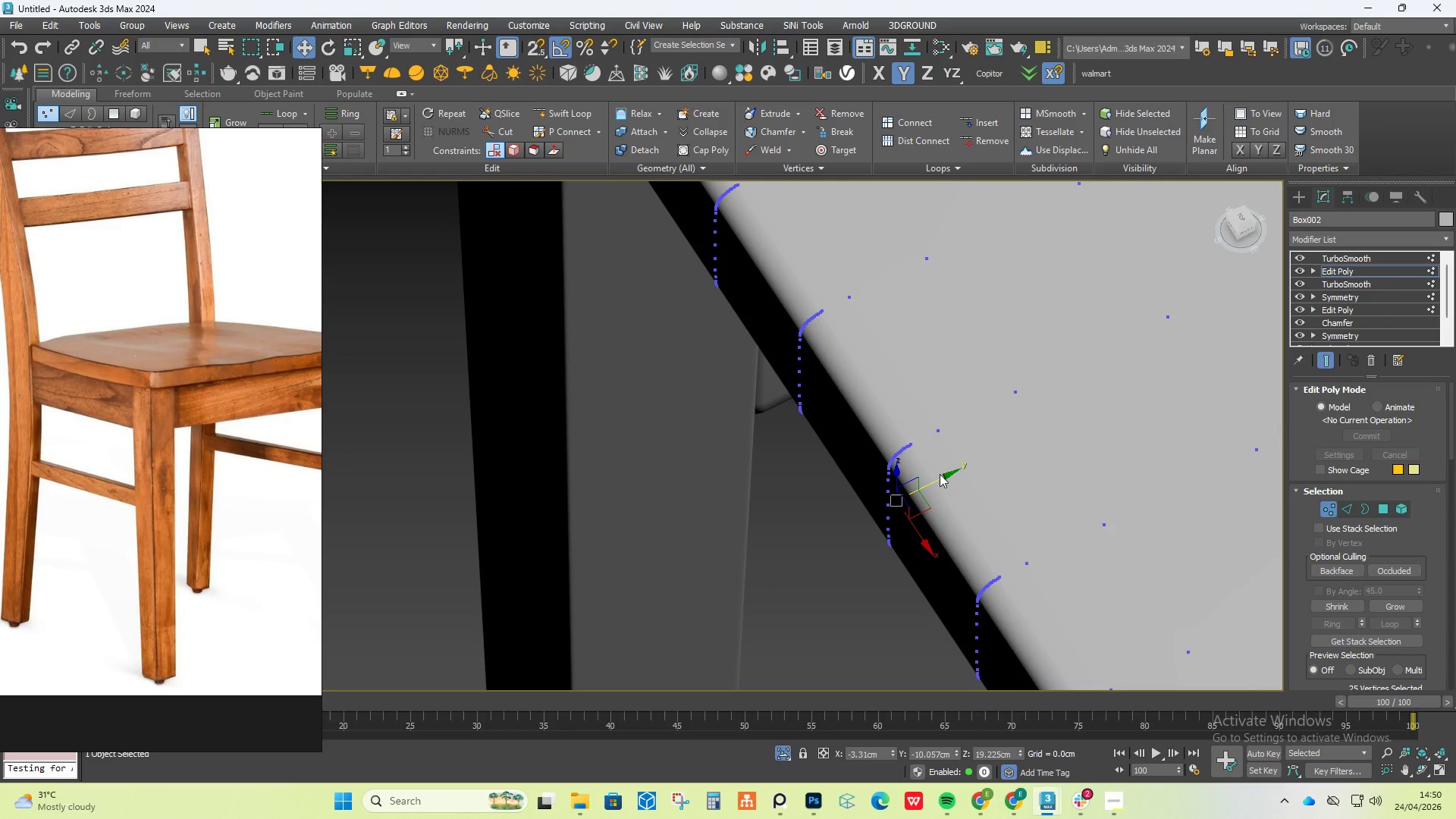 
scroll: coordinate [858, 423], scroll_direction: up, amount: 4.0
 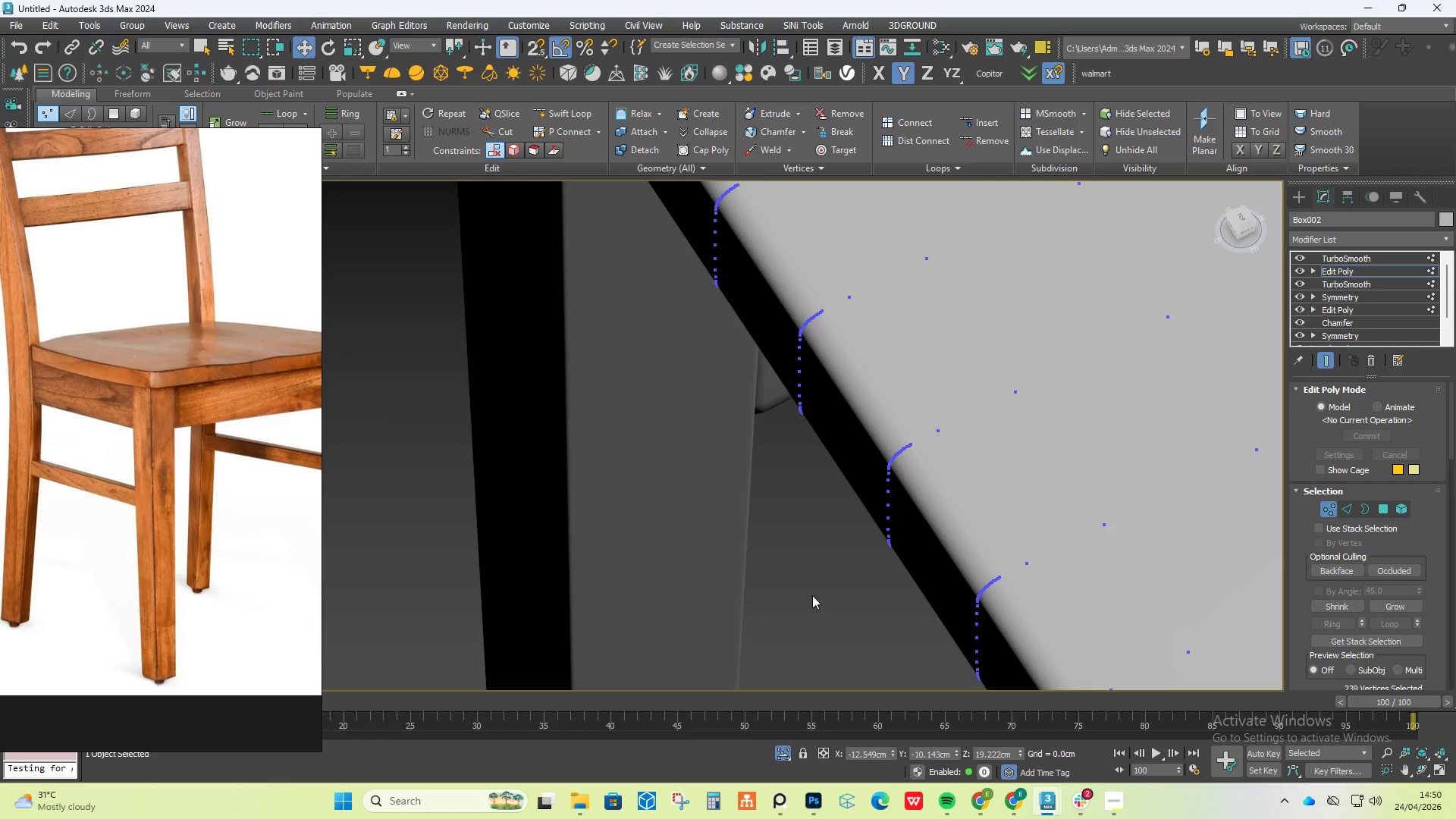 
left_click_drag(start_coordinate=[937, 482], to_coordinate=[956, 472])
 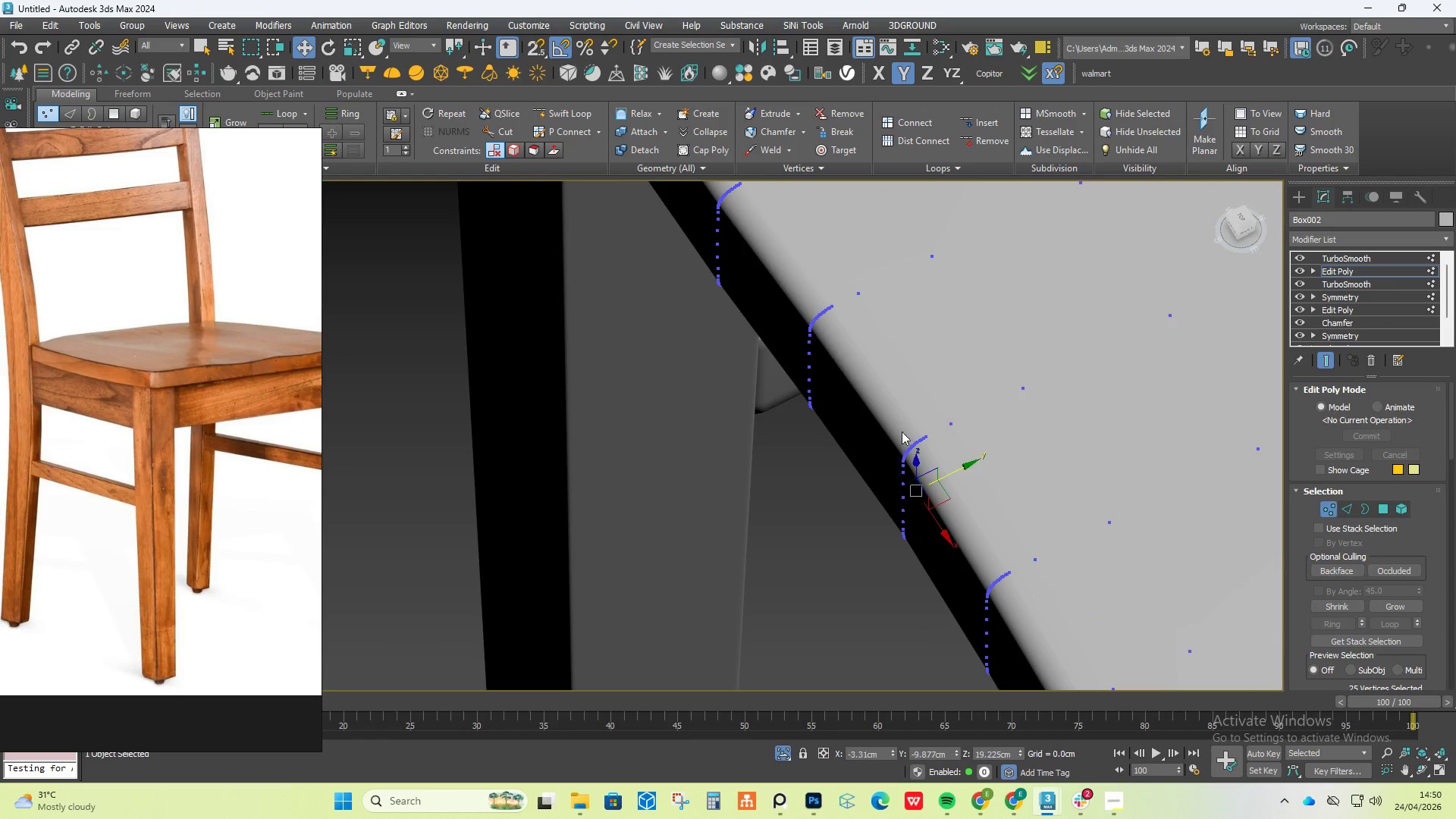 
hold_key(key=AltLeft, duration=2.33)
 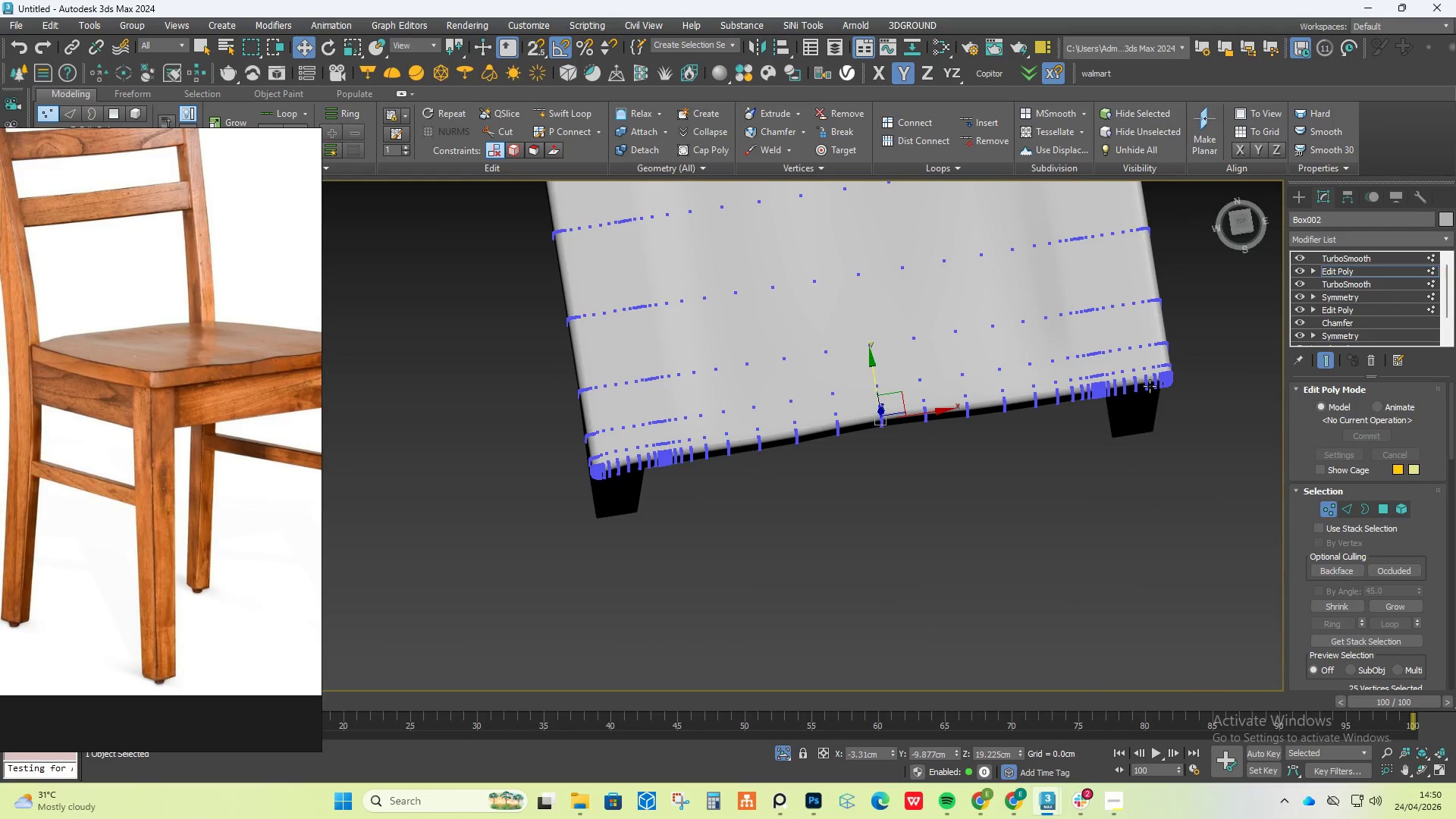 
scroll: coordinate [869, 396], scroll_direction: down, amount: 5.0
 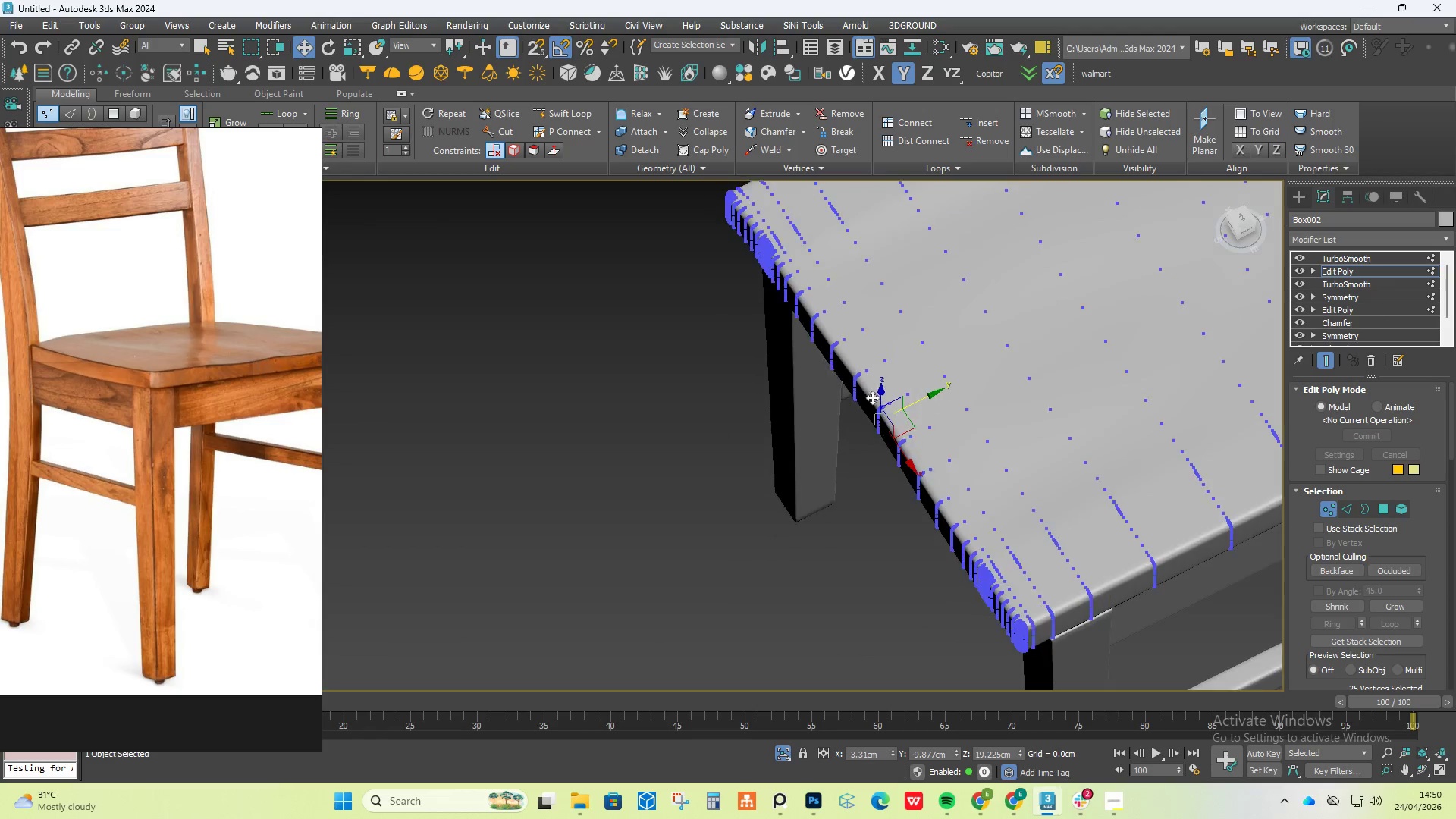 
hold_key(key=AltLeft, duration=0.8)
 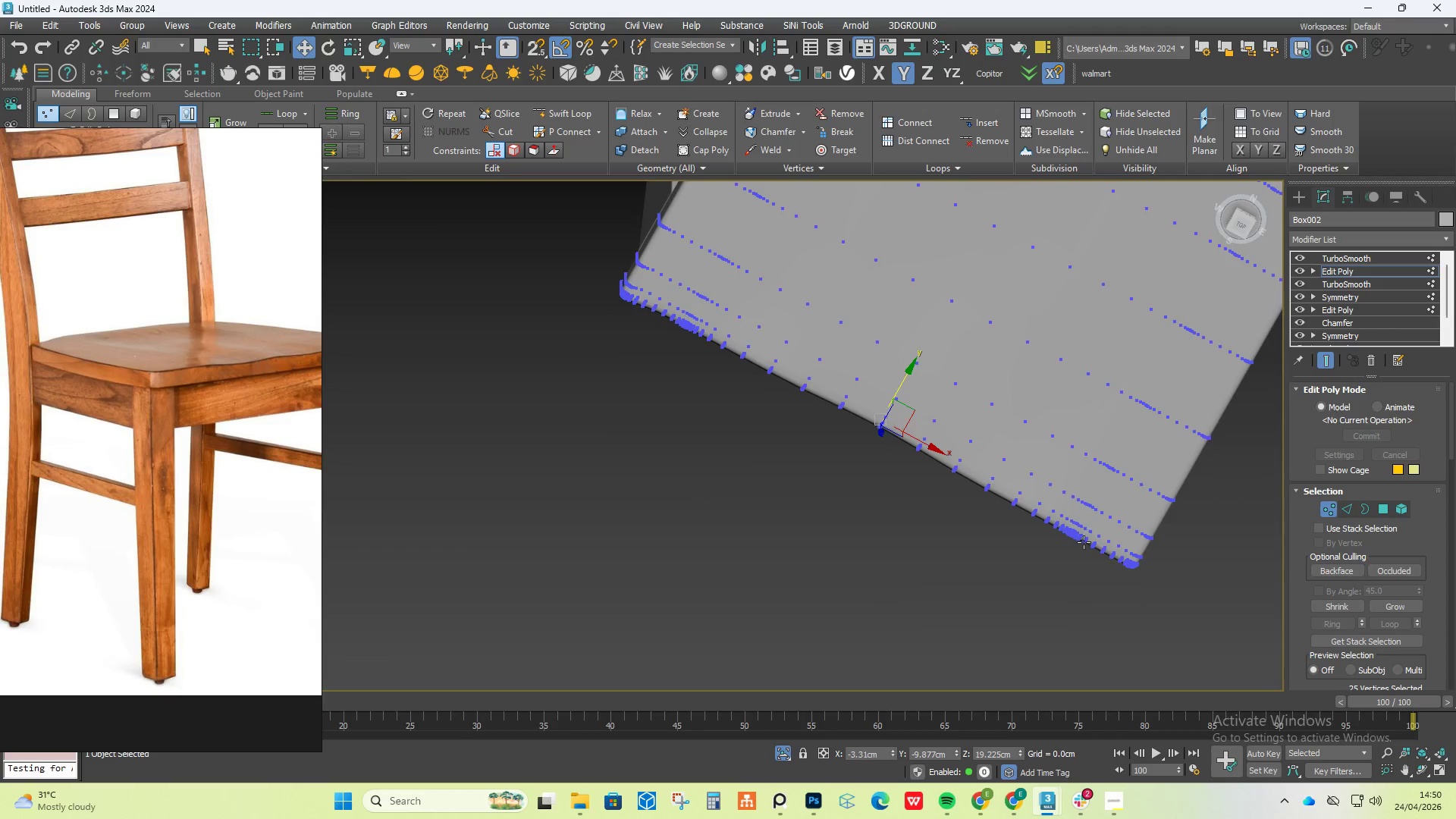 
scroll: coordinate [1083, 544], scroll_direction: up, amount: 5.0
 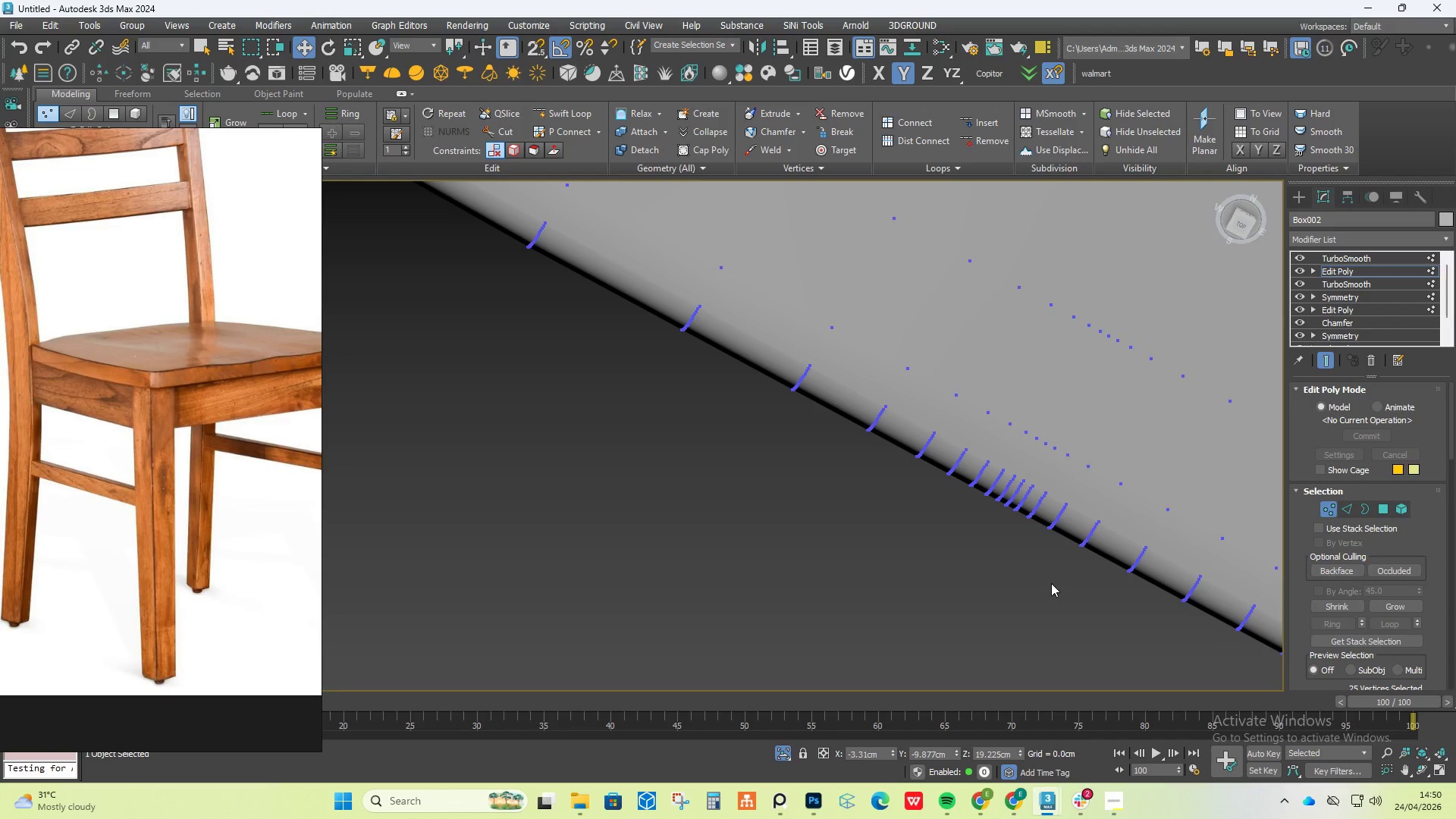 
left_click_drag(start_coordinate=[1053, 582], to_coordinate=[1112, 513])
 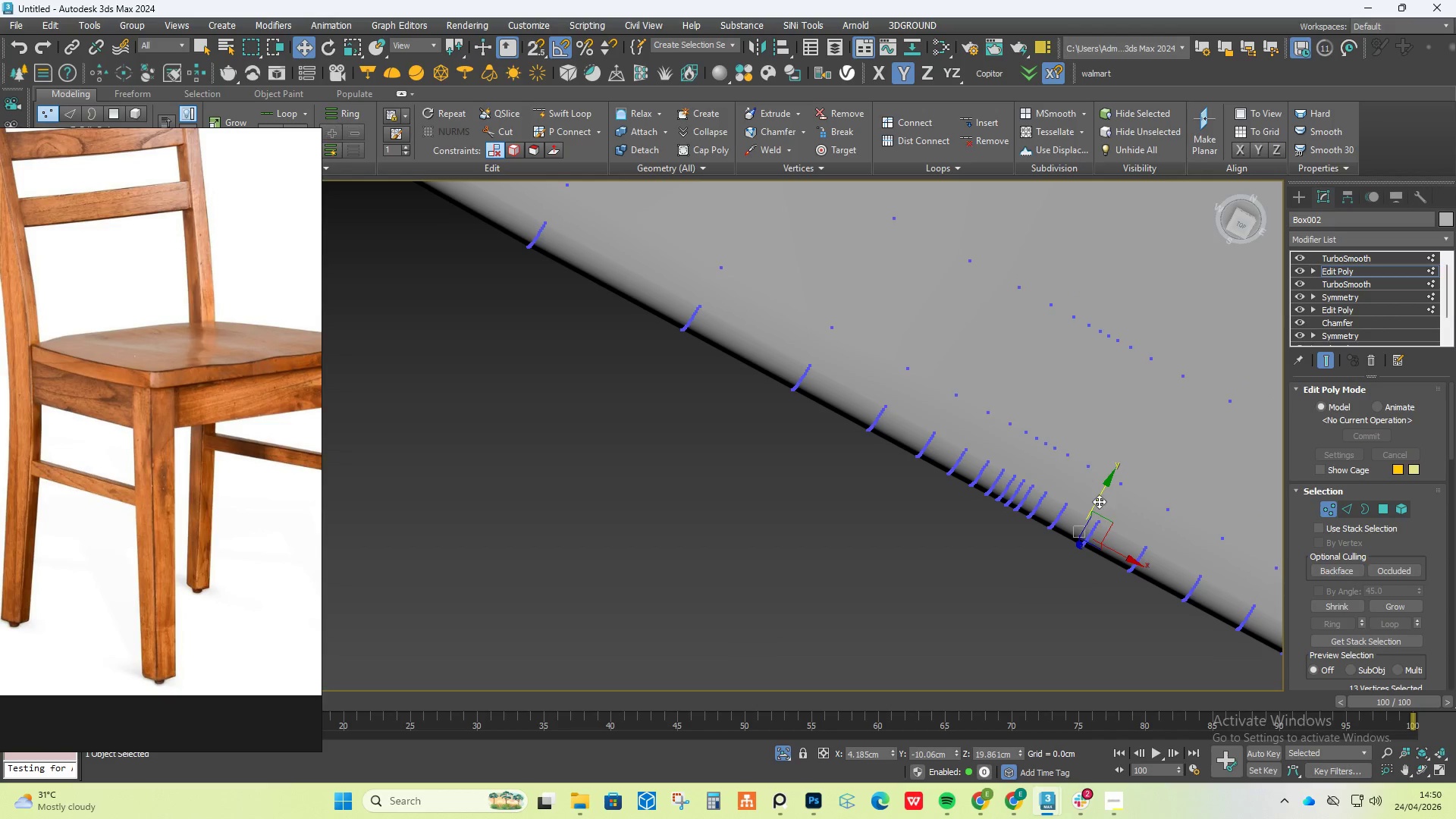 
left_click_drag(start_coordinate=[1097, 499], to_coordinate=[1106, 489])
 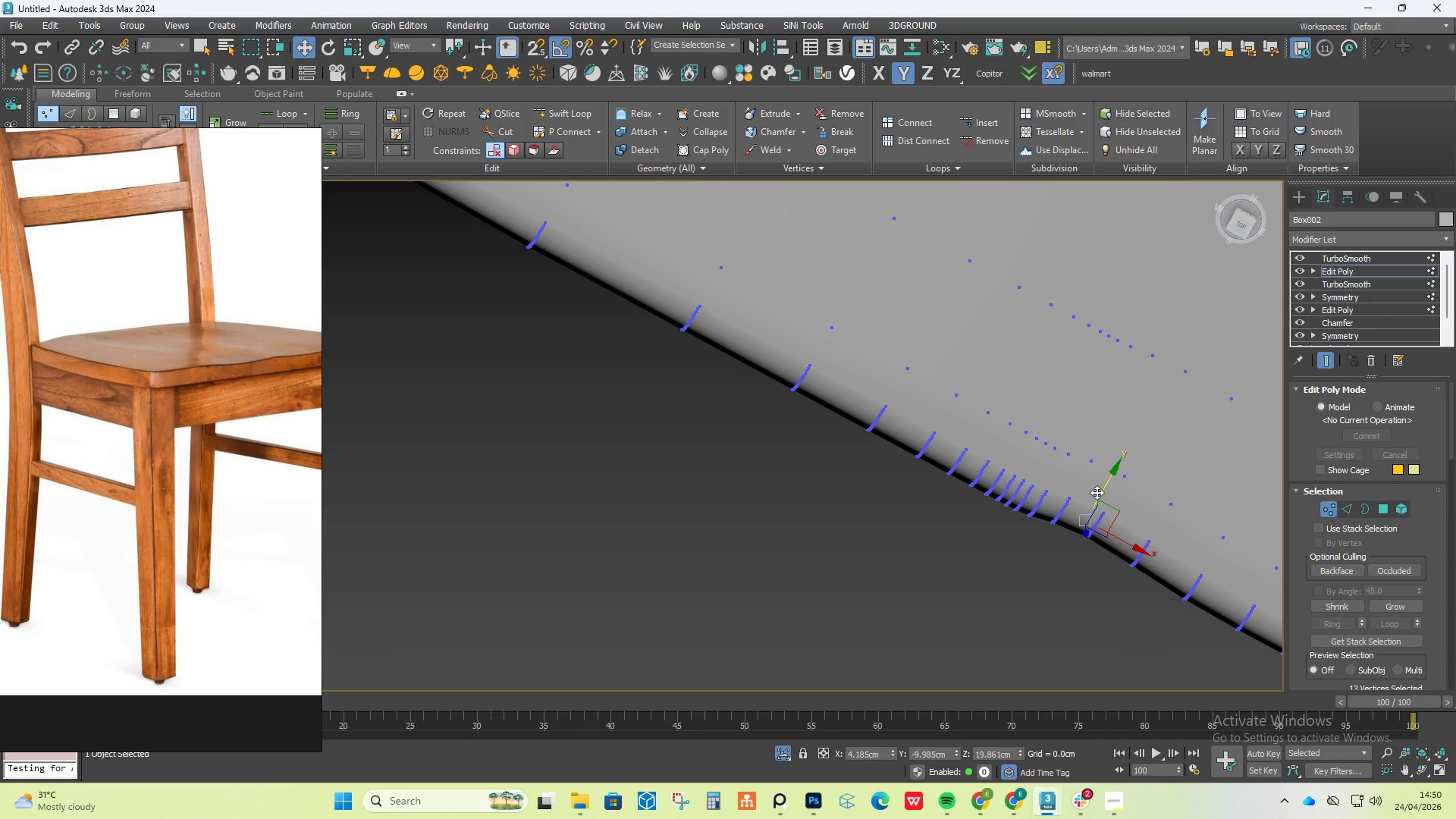 
hold_key(key=AltLeft, duration=2.03)
 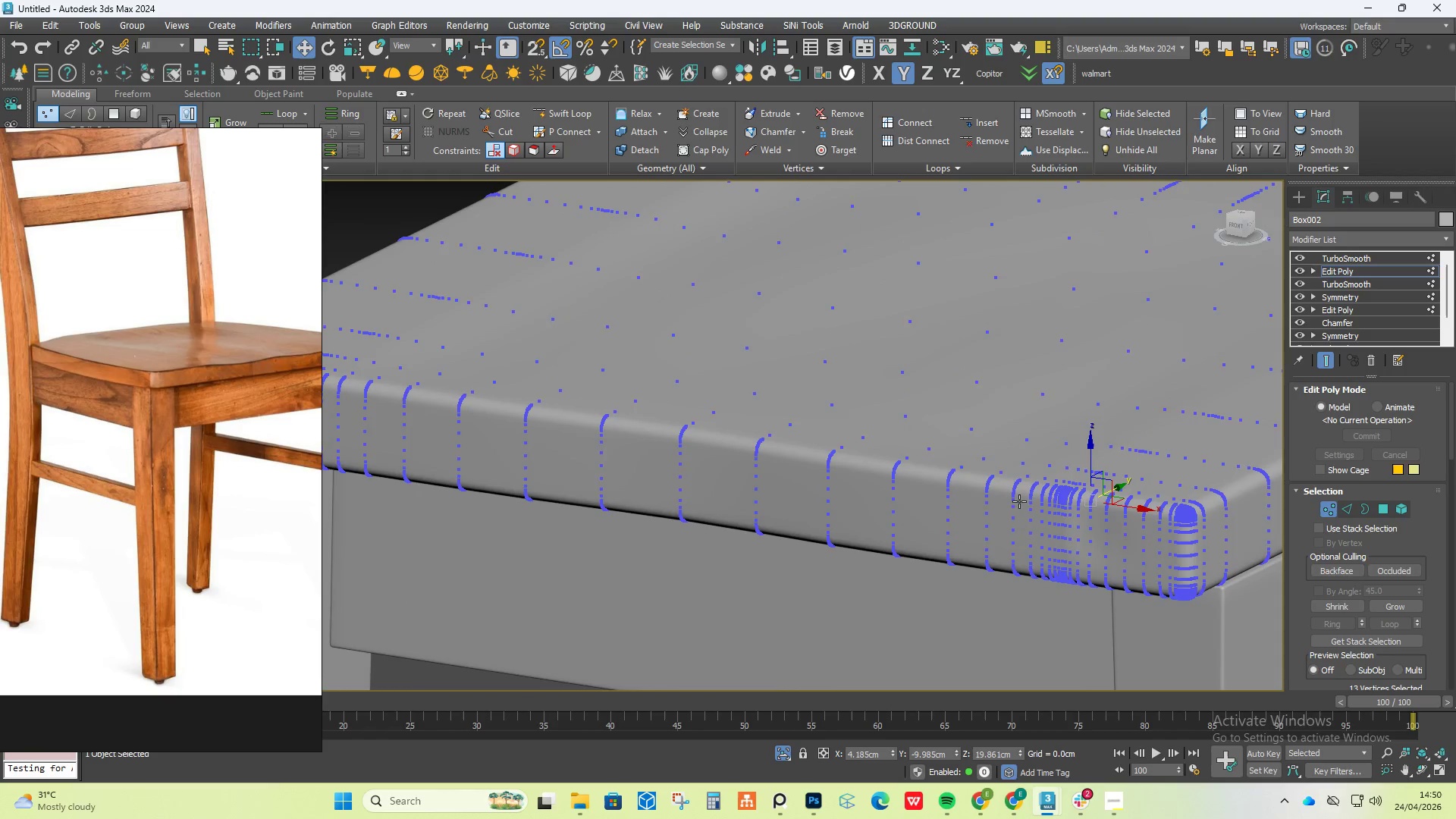 
scroll: coordinate [1092, 490], scroll_direction: down, amount: 4.0
 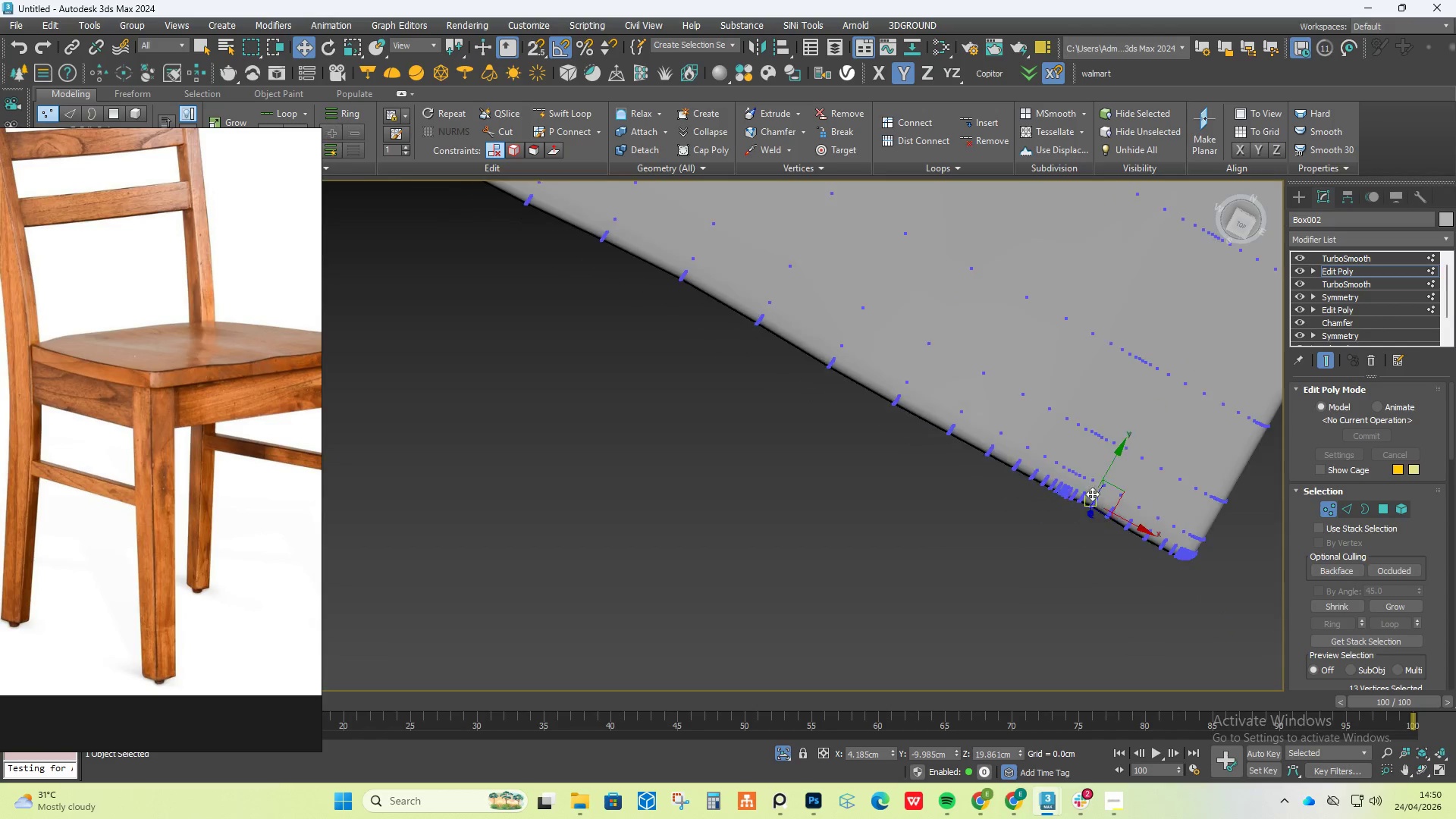 
scroll: coordinate [1104, 527], scroll_direction: up, amount: 3.0
 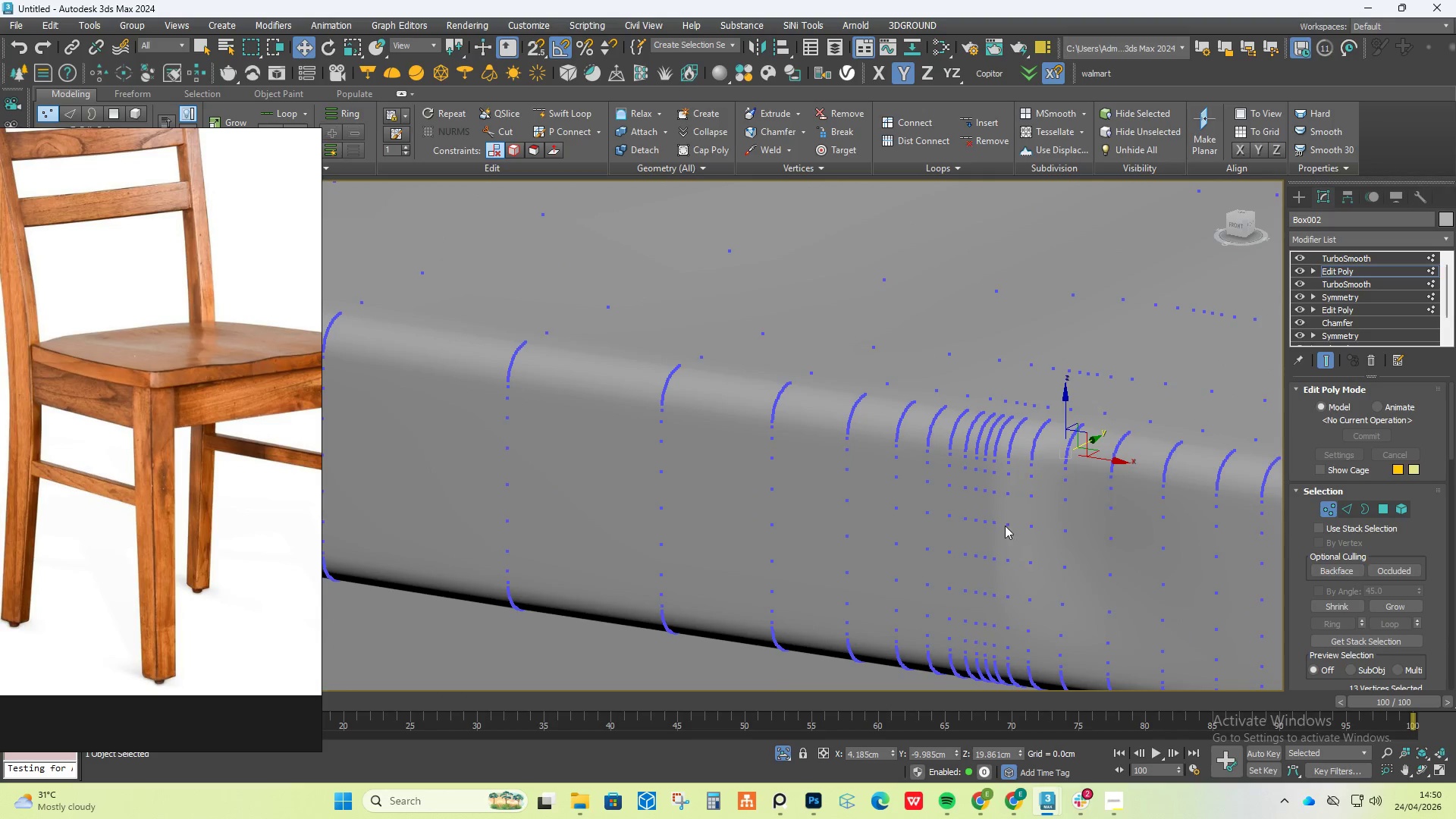 
scroll: coordinate [916, 507], scroll_direction: down, amount: 2.0
 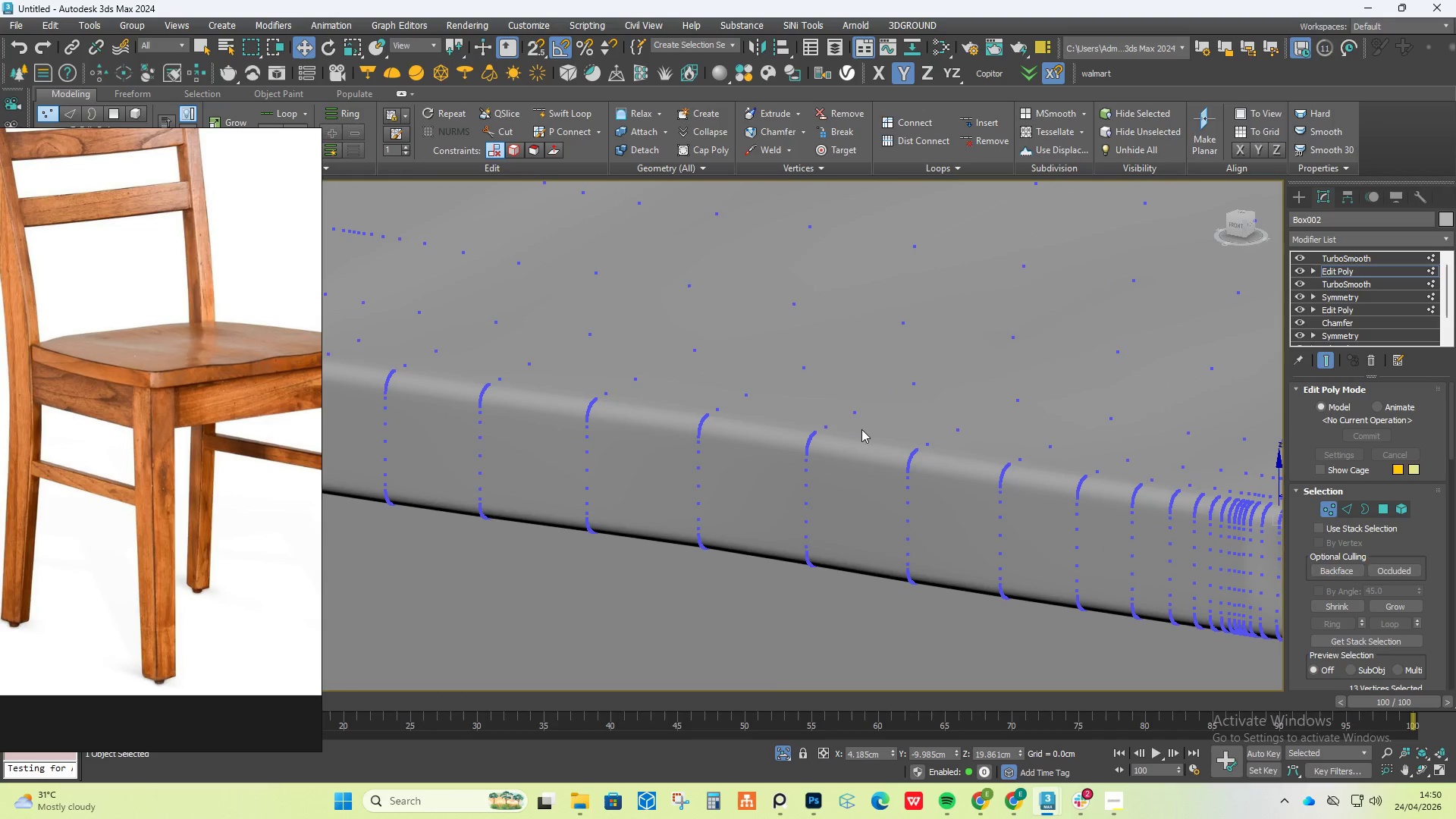 
left_click_drag(start_coordinate=[864, 419], to_coordinate=[787, 463])
 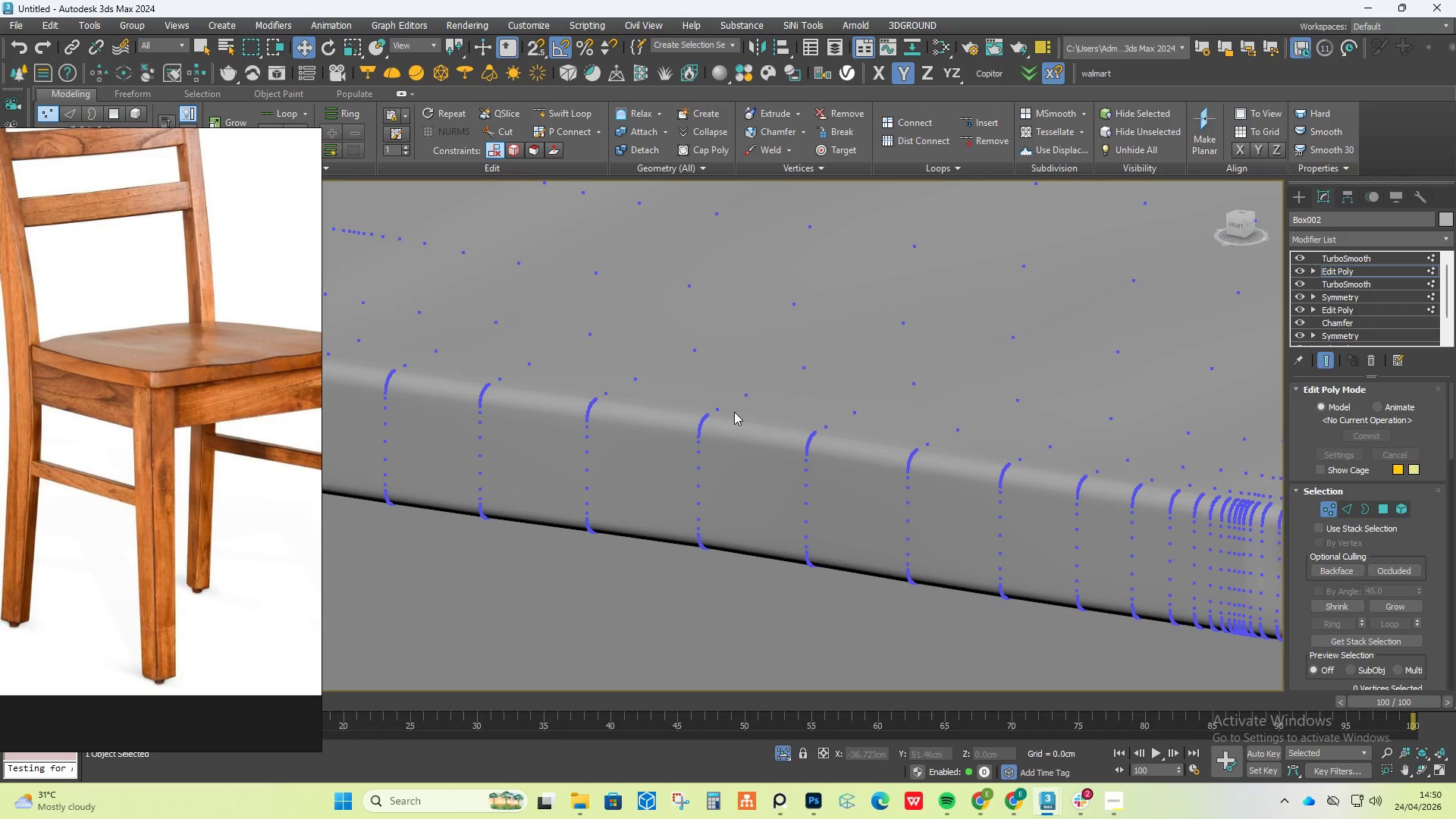 
left_click_drag(start_coordinate=[659, 407], to_coordinate=[734, 469])
 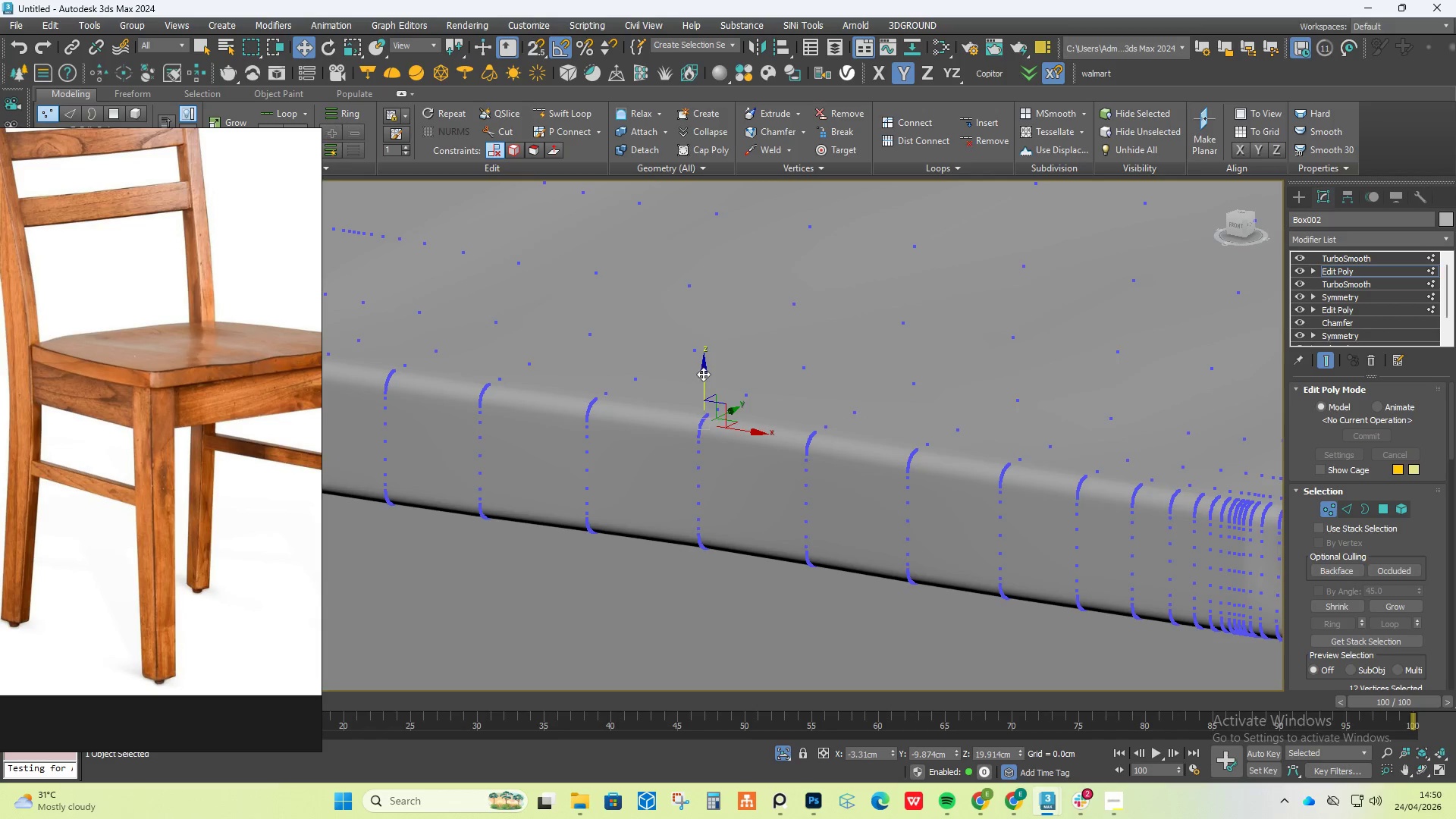 
left_click_drag(start_coordinate=[706, 371], to_coordinate=[704, 400])
 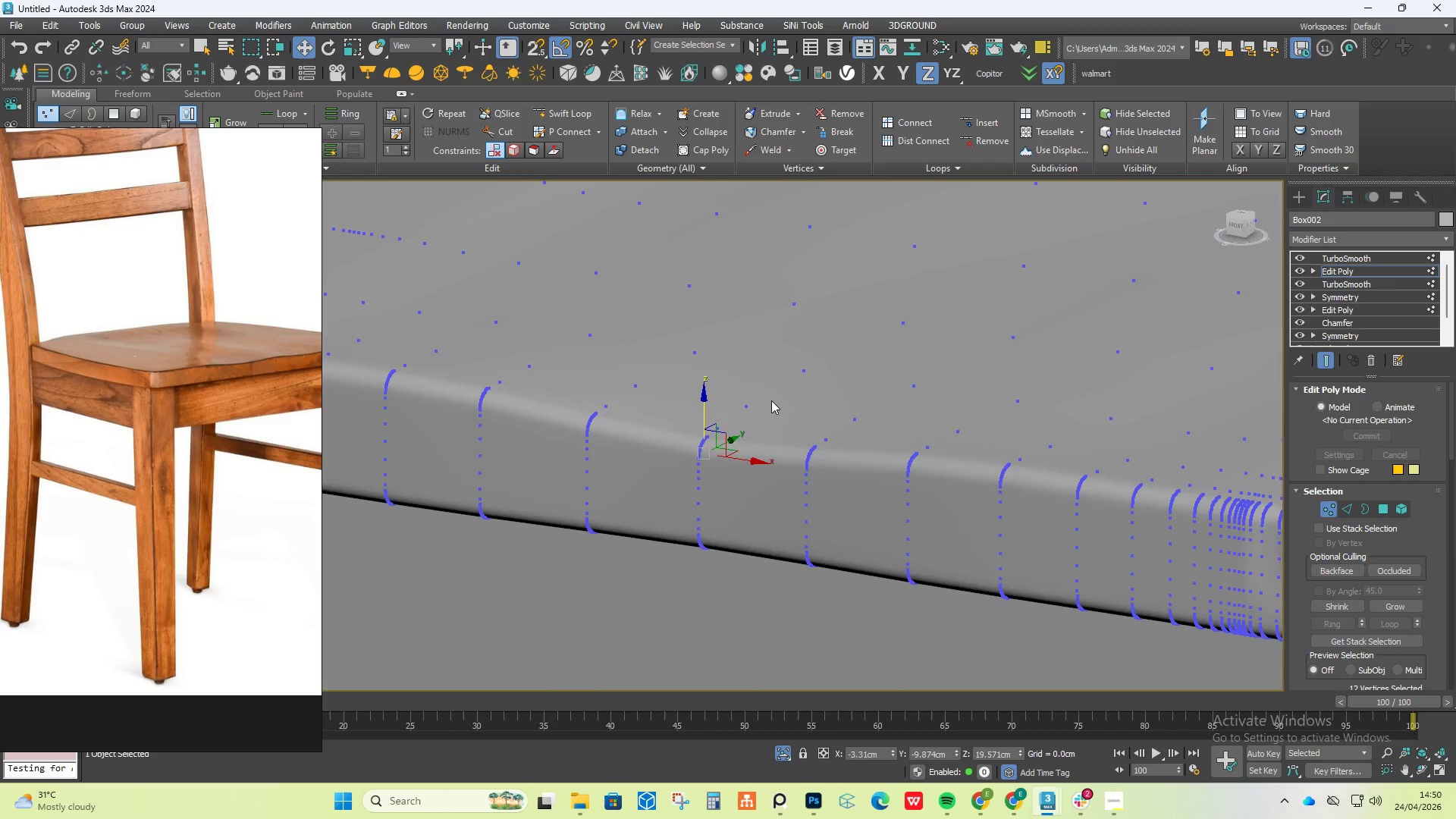 
hold_key(key=AltLeft, duration=1.52)
 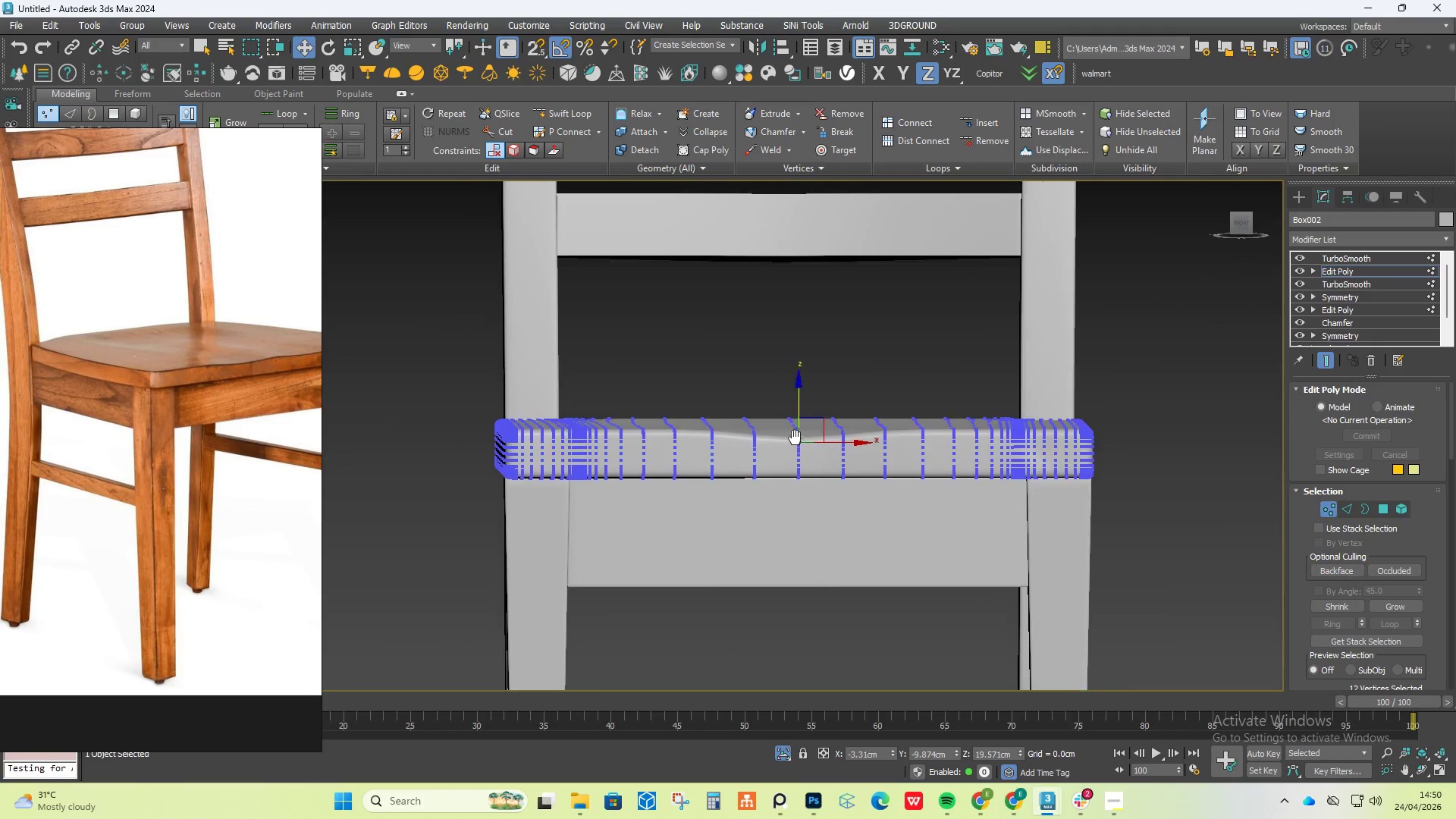 
scroll: coordinate [780, 407], scroll_direction: down, amount: 3.0
 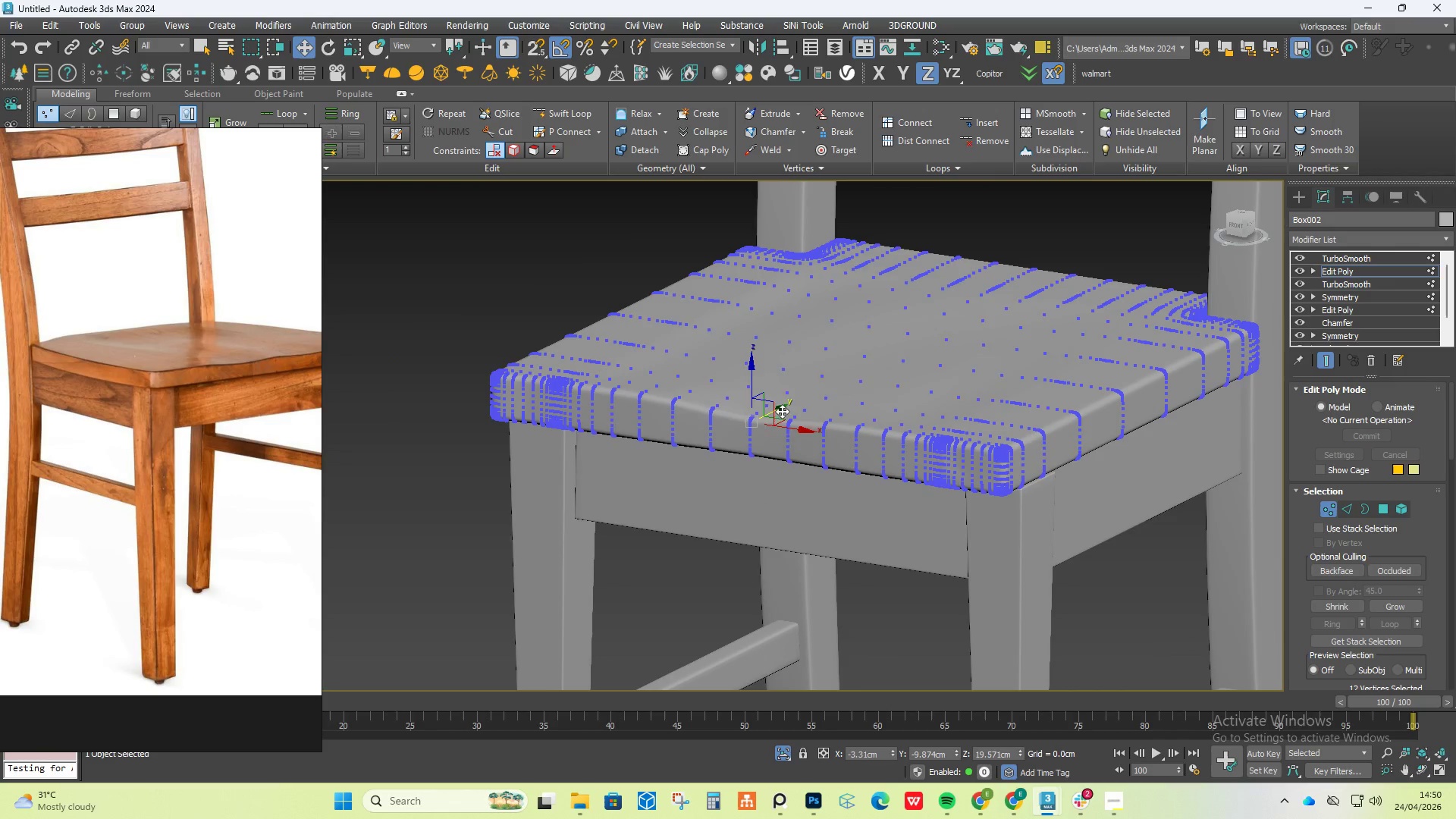 
hold_key(key=AltLeft, duration=0.75)
 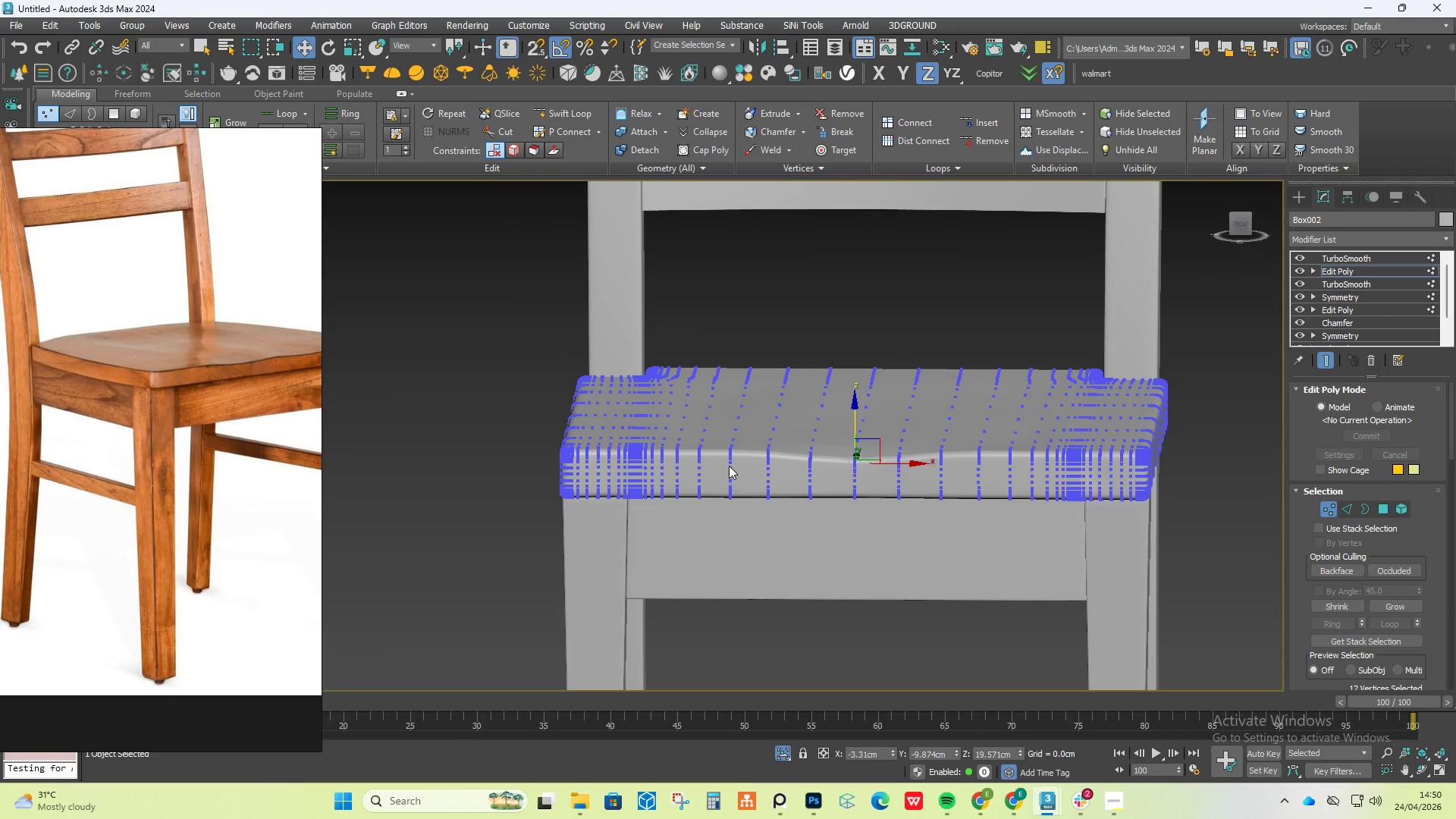 
left_click_drag(start_coordinate=[799, 408], to_coordinate=[653, 544])
 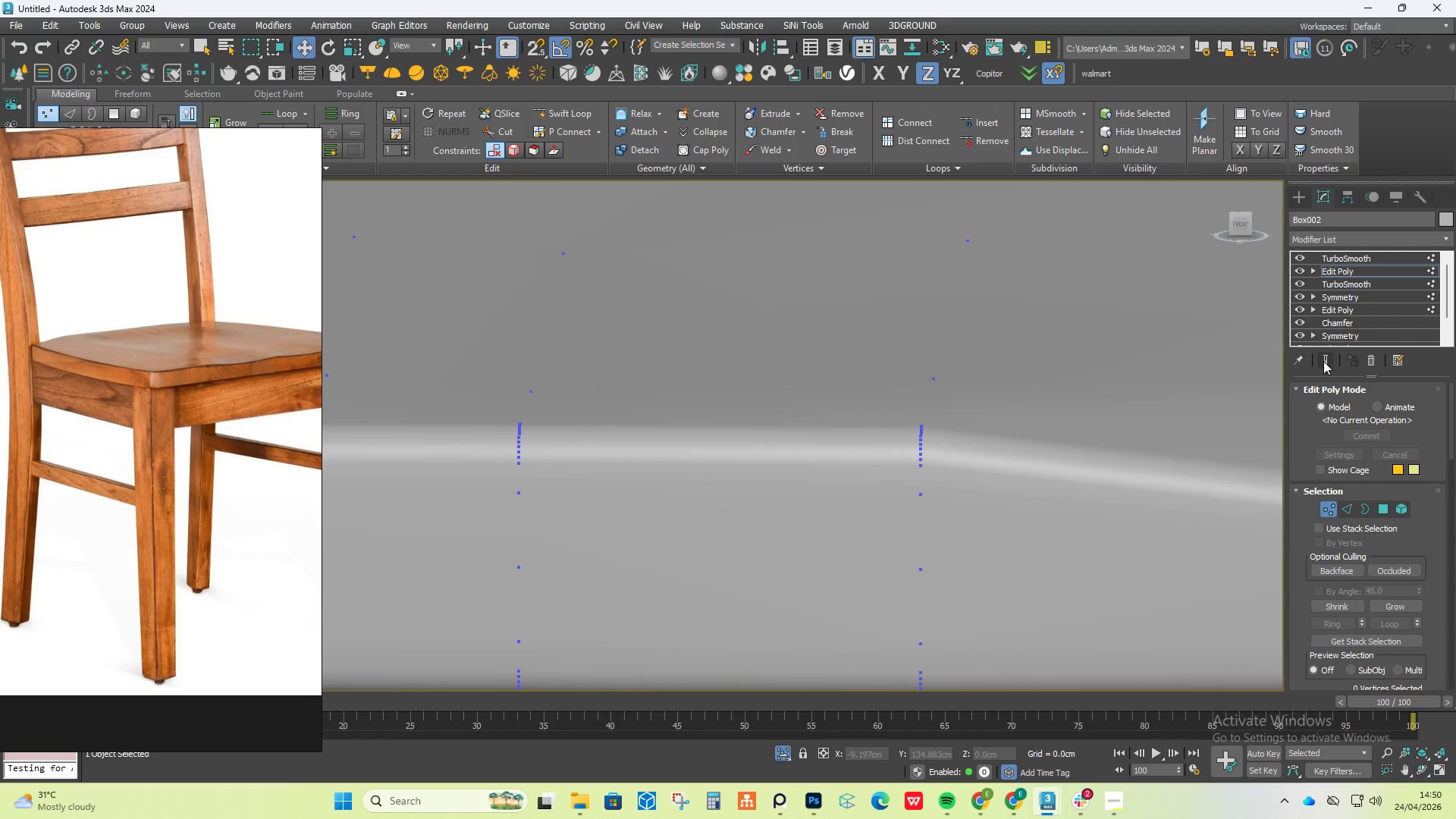 
scroll: coordinate [733, 453], scroll_direction: up, amount: 5.0
 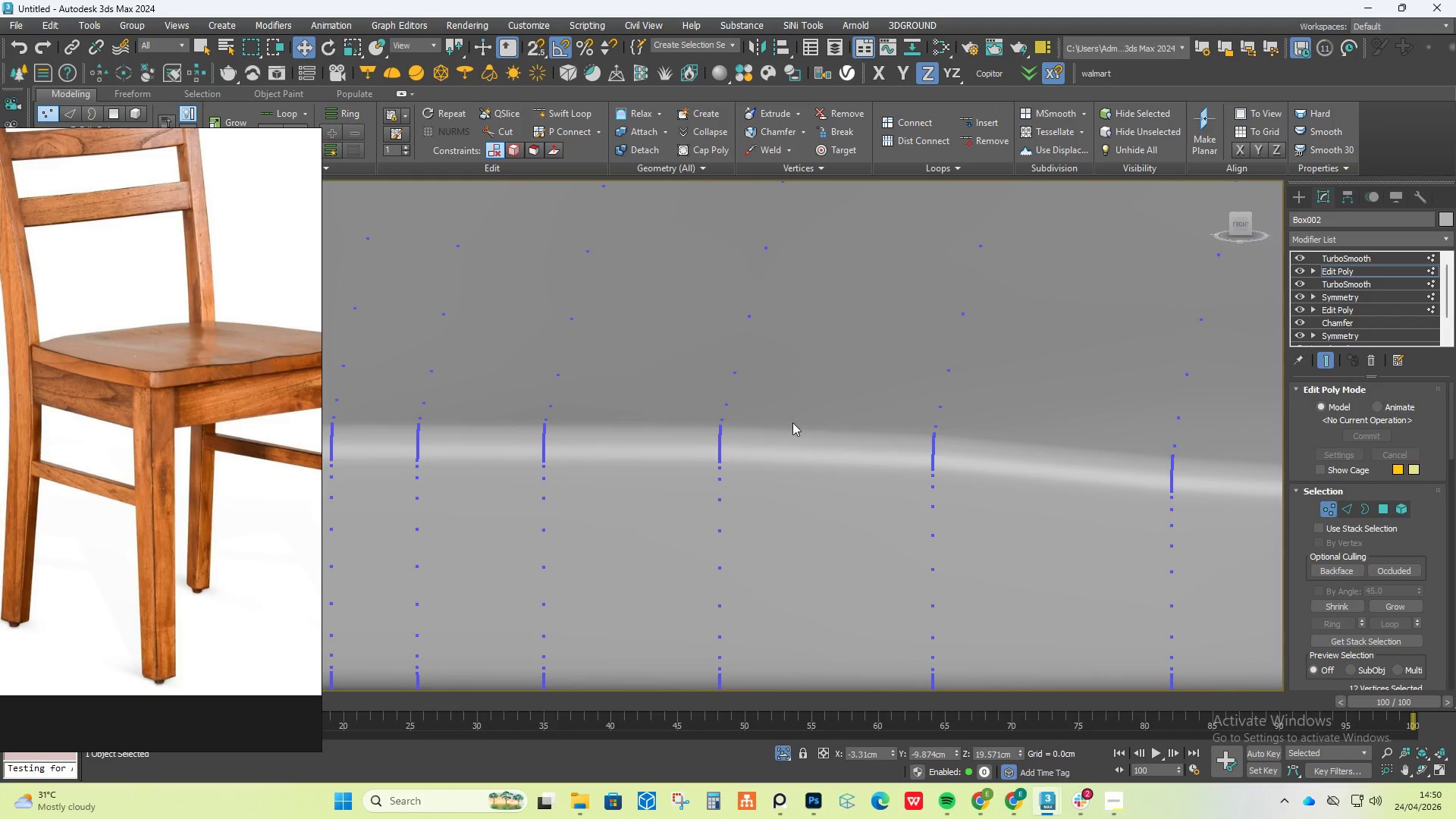 
left_click_drag(start_coordinate=[622, 382], to_coordinate=[444, 548])
 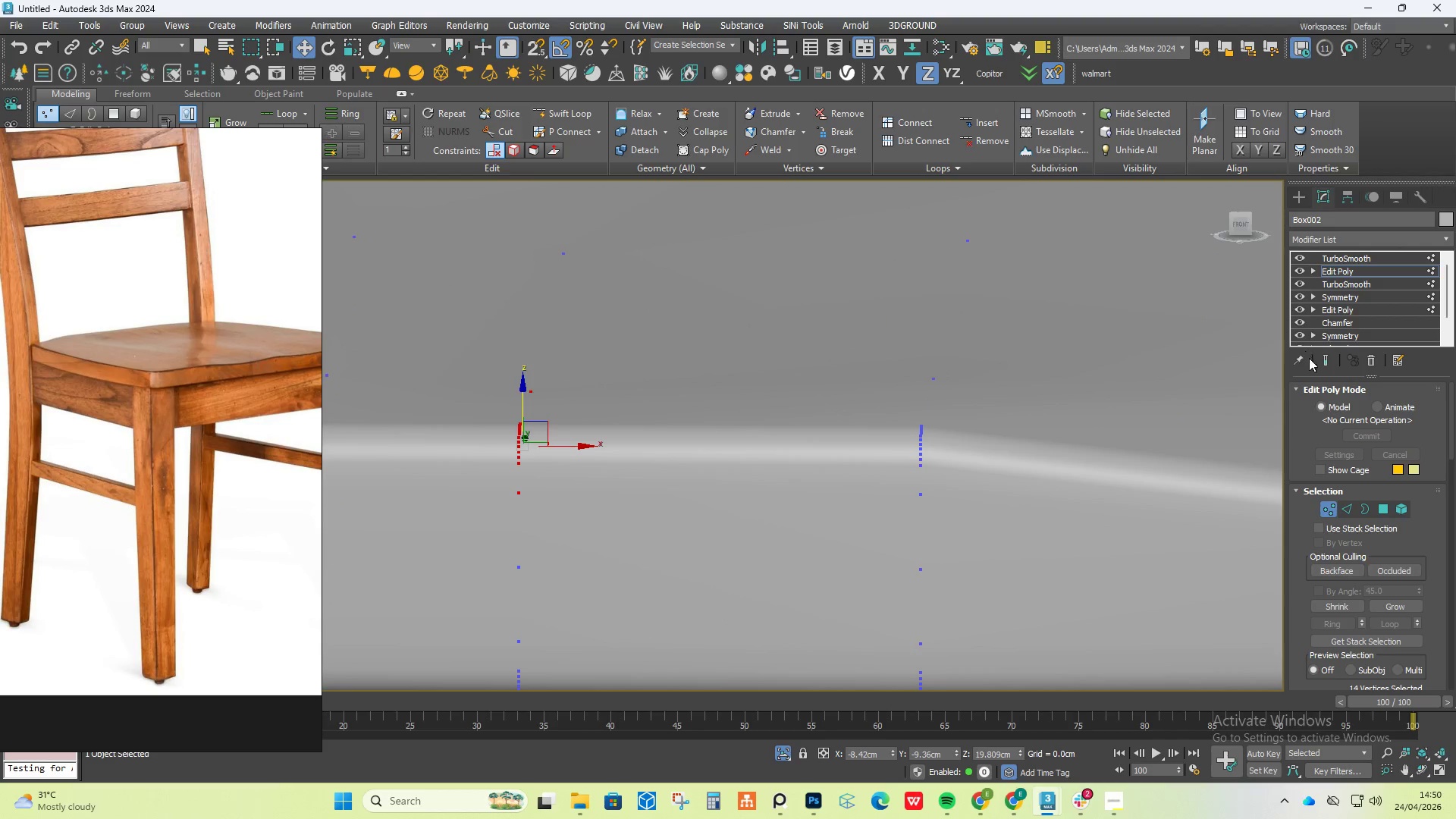 
left_click([1329, 362])
 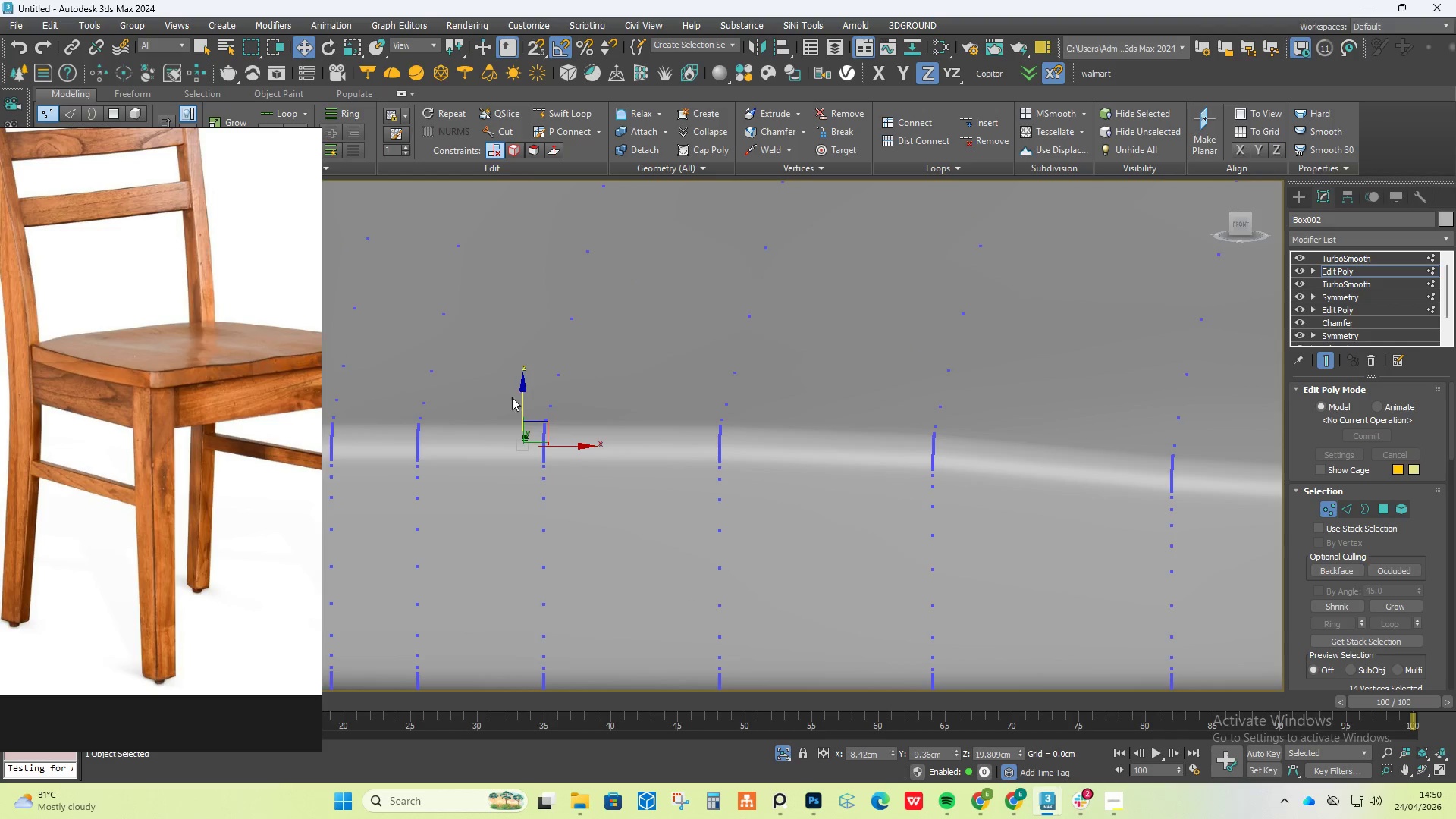 
left_click_drag(start_coordinate=[522, 393], to_coordinate=[519, 425])
 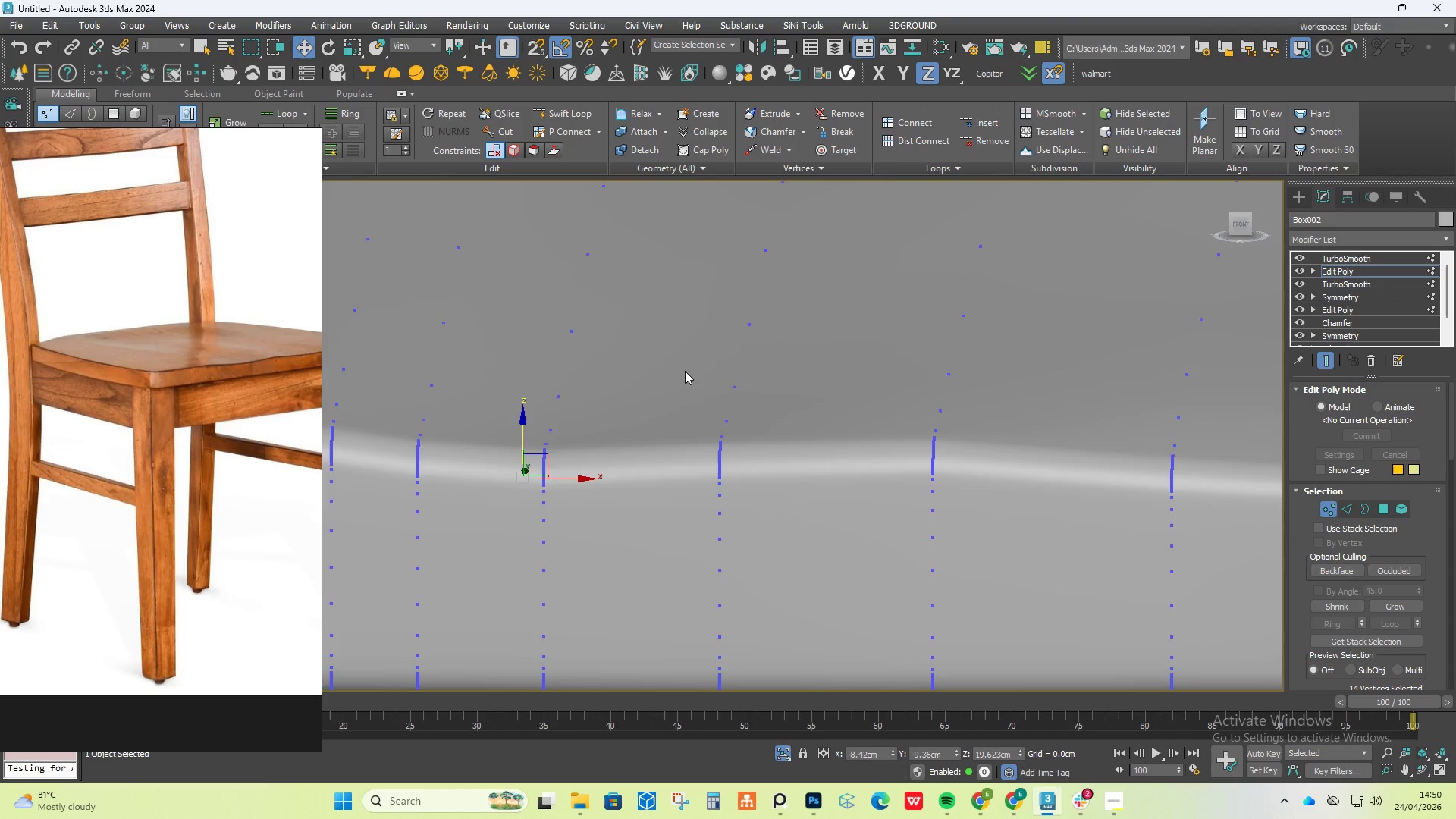 
hold_key(key=AltLeft, duration=3.12)
 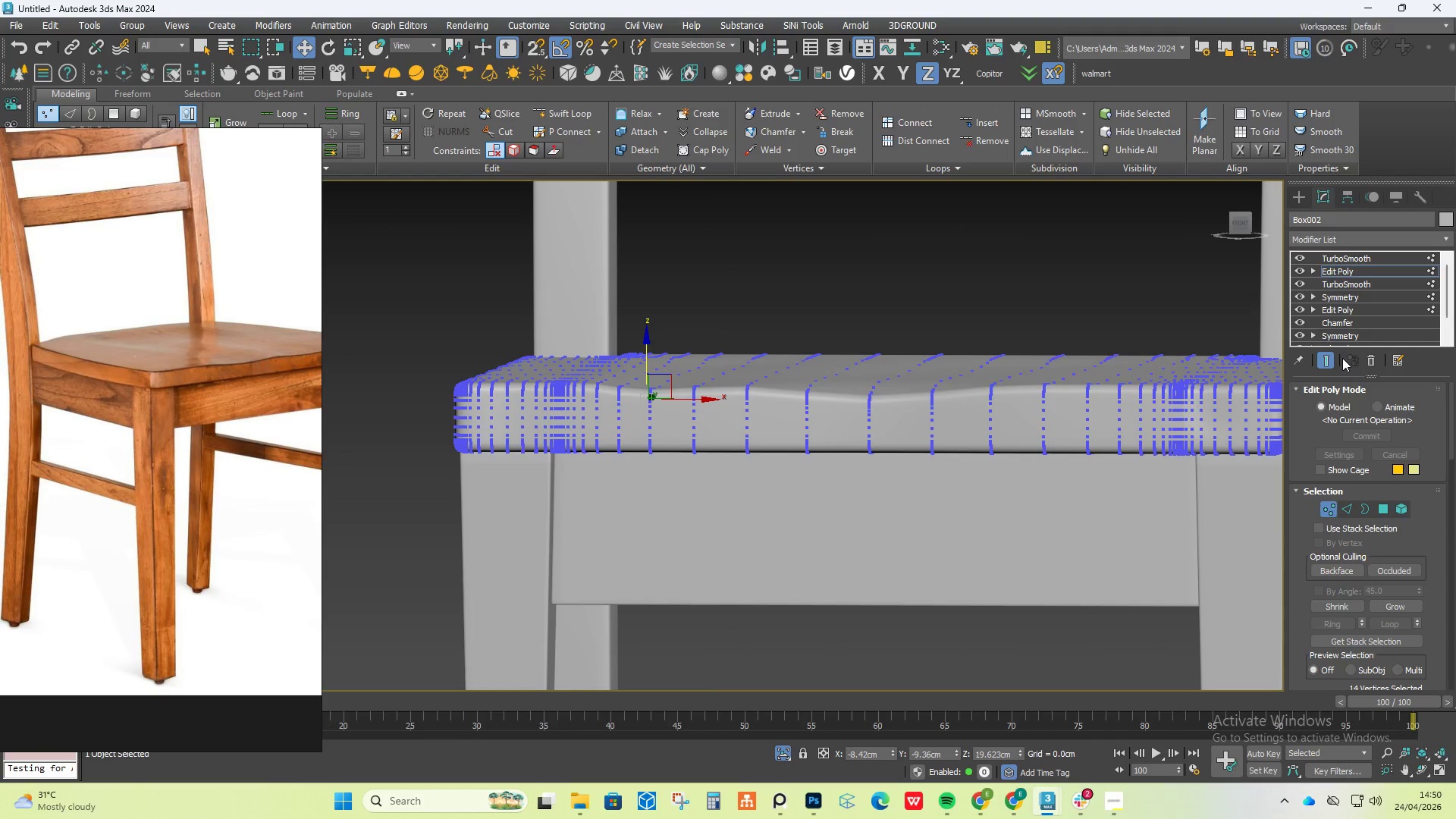 
scroll: coordinate [688, 373], scroll_direction: down, amount: 4.0
 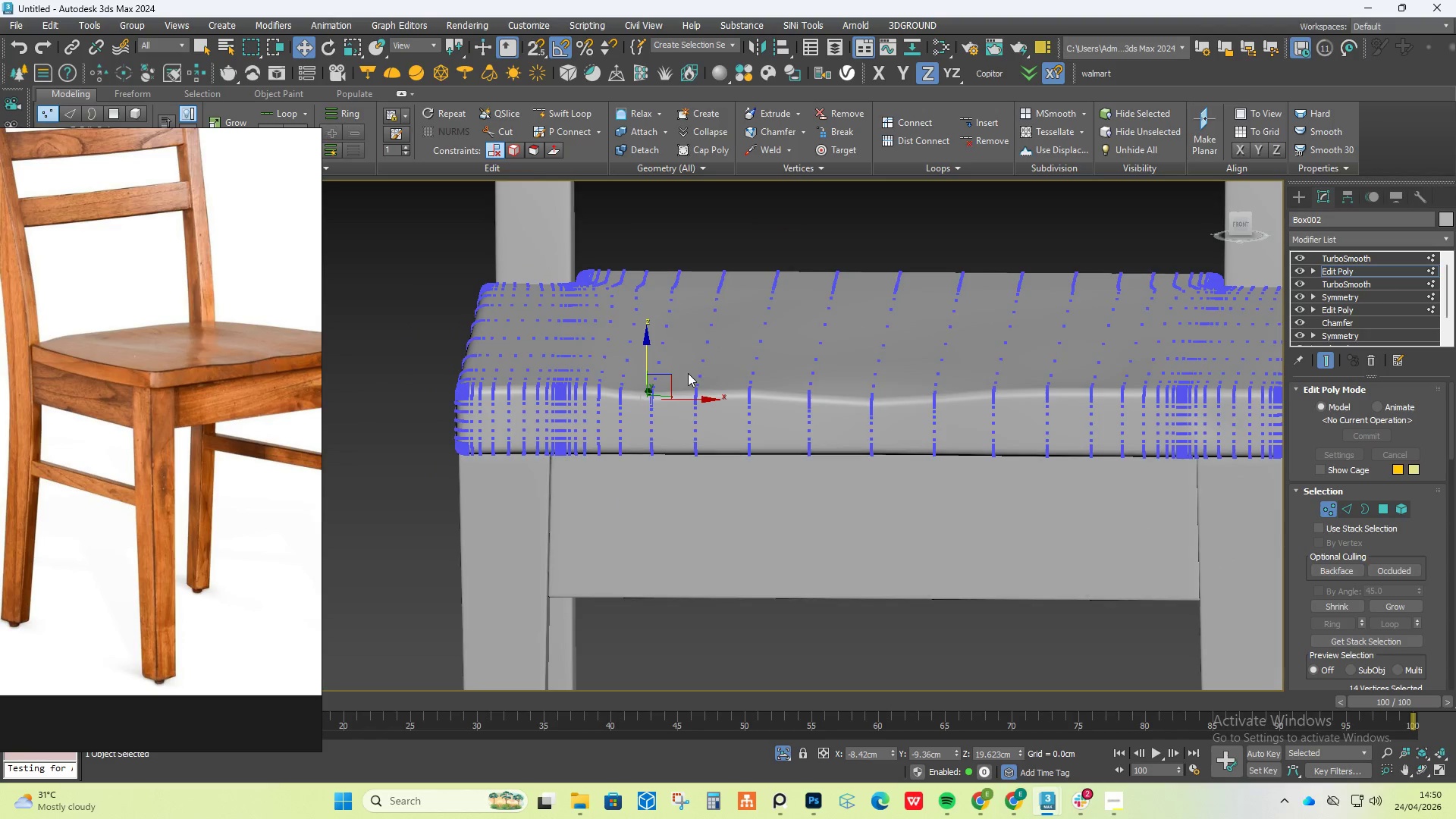 
left_click([1332, 358])
 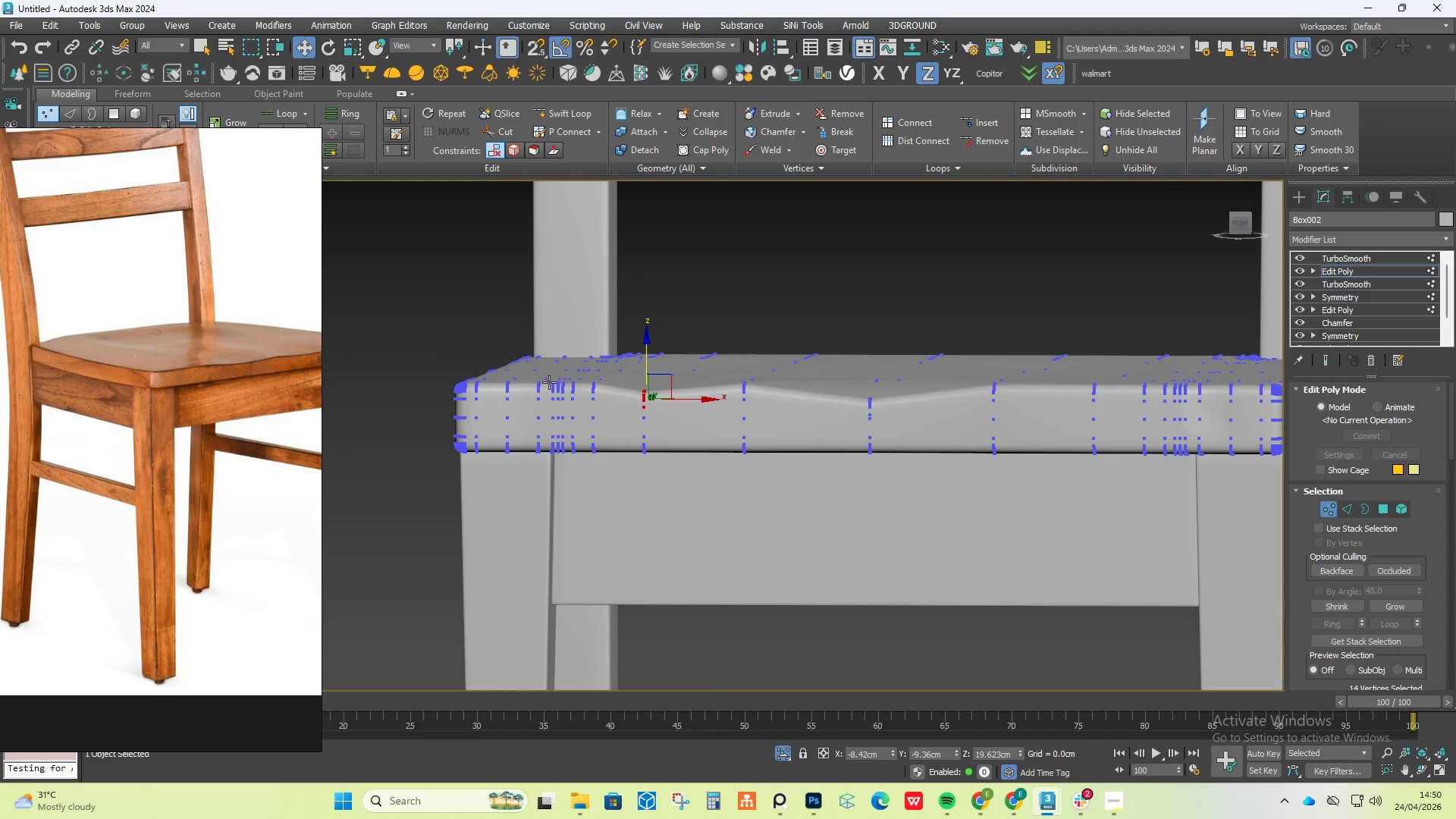 
scroll: coordinate [538, 410], scroll_direction: up, amount: 4.0
 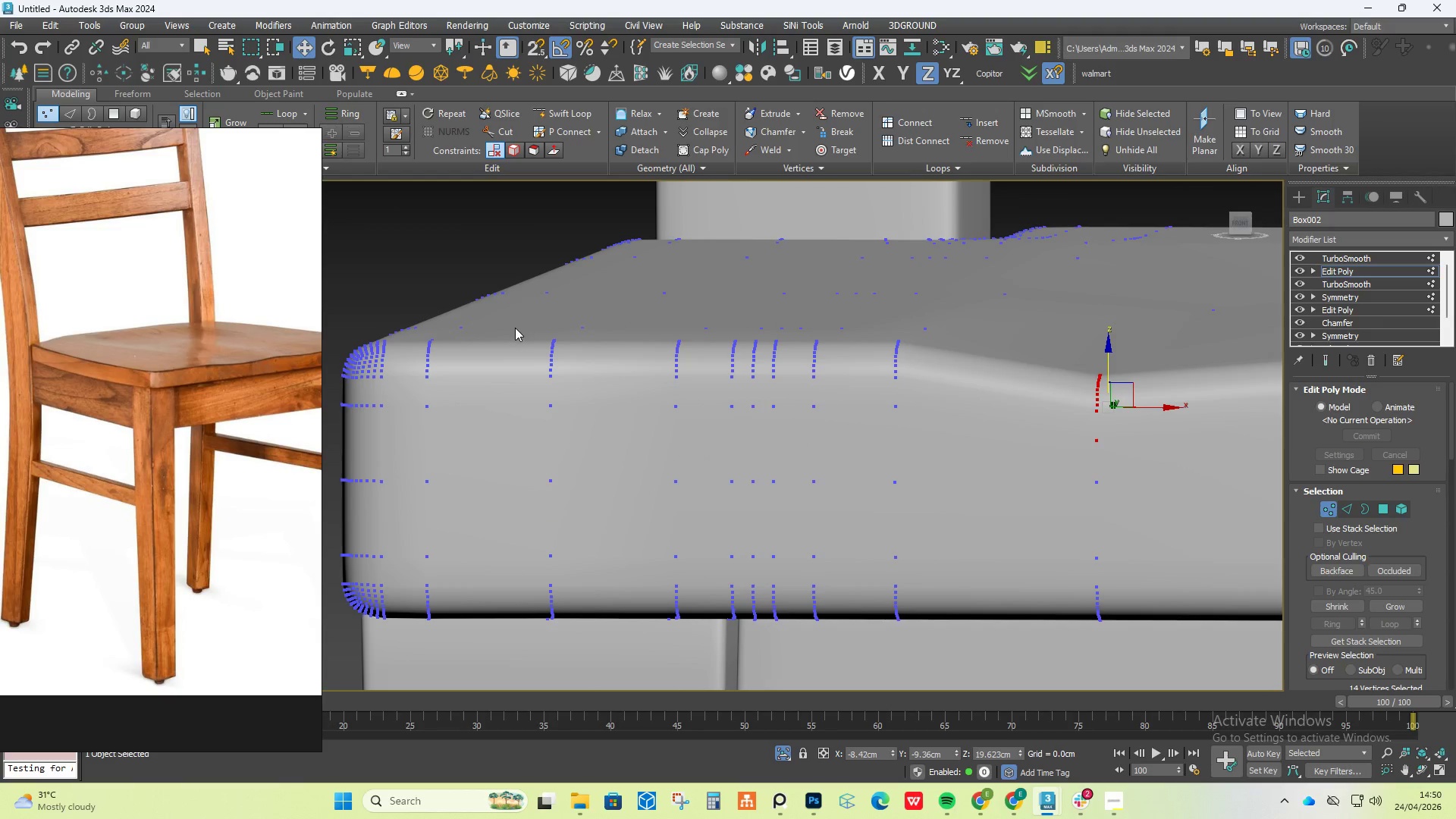 
left_click_drag(start_coordinate=[523, 333], to_coordinate=[591, 435])
 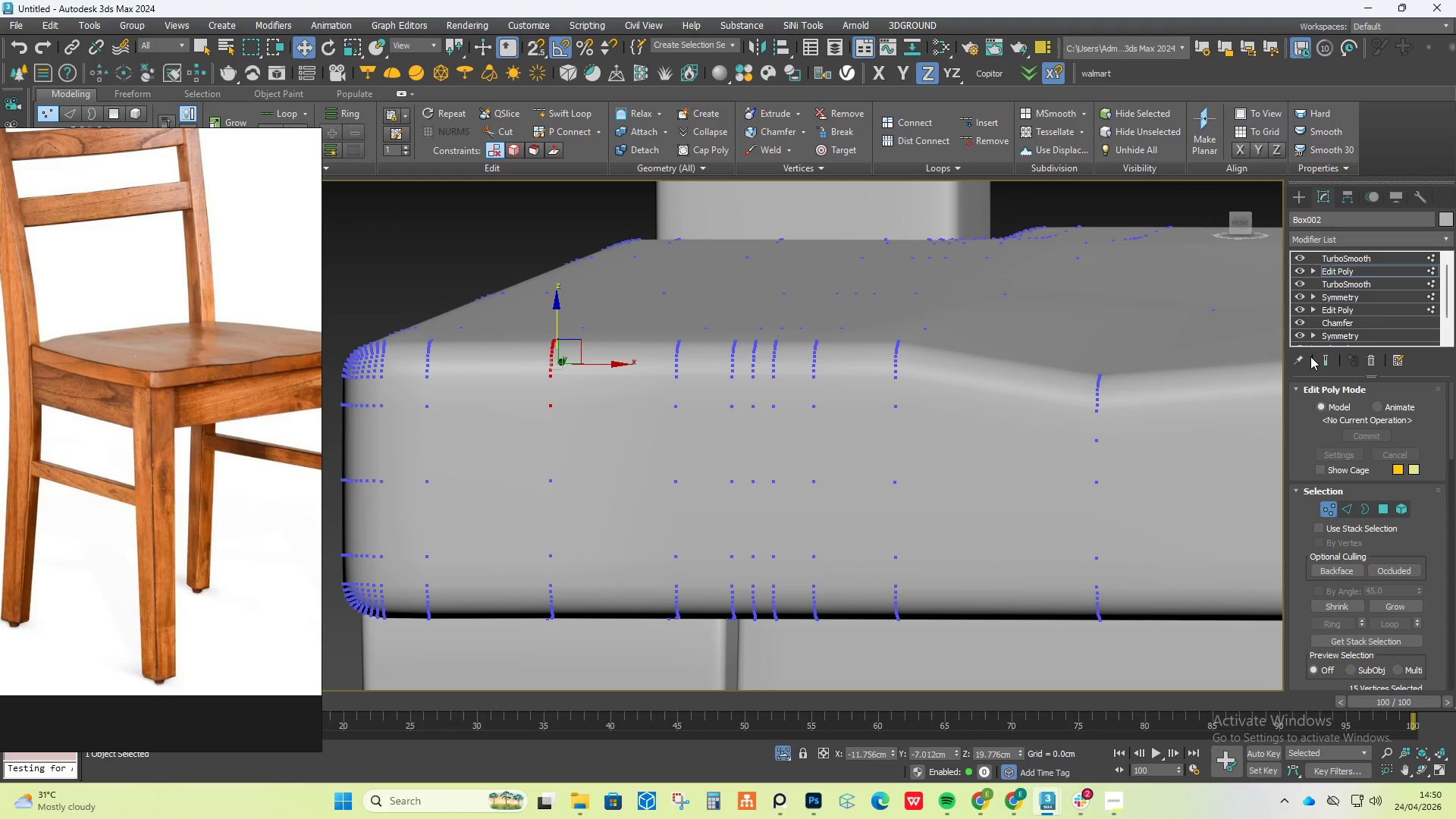 
left_click([1320, 359])
 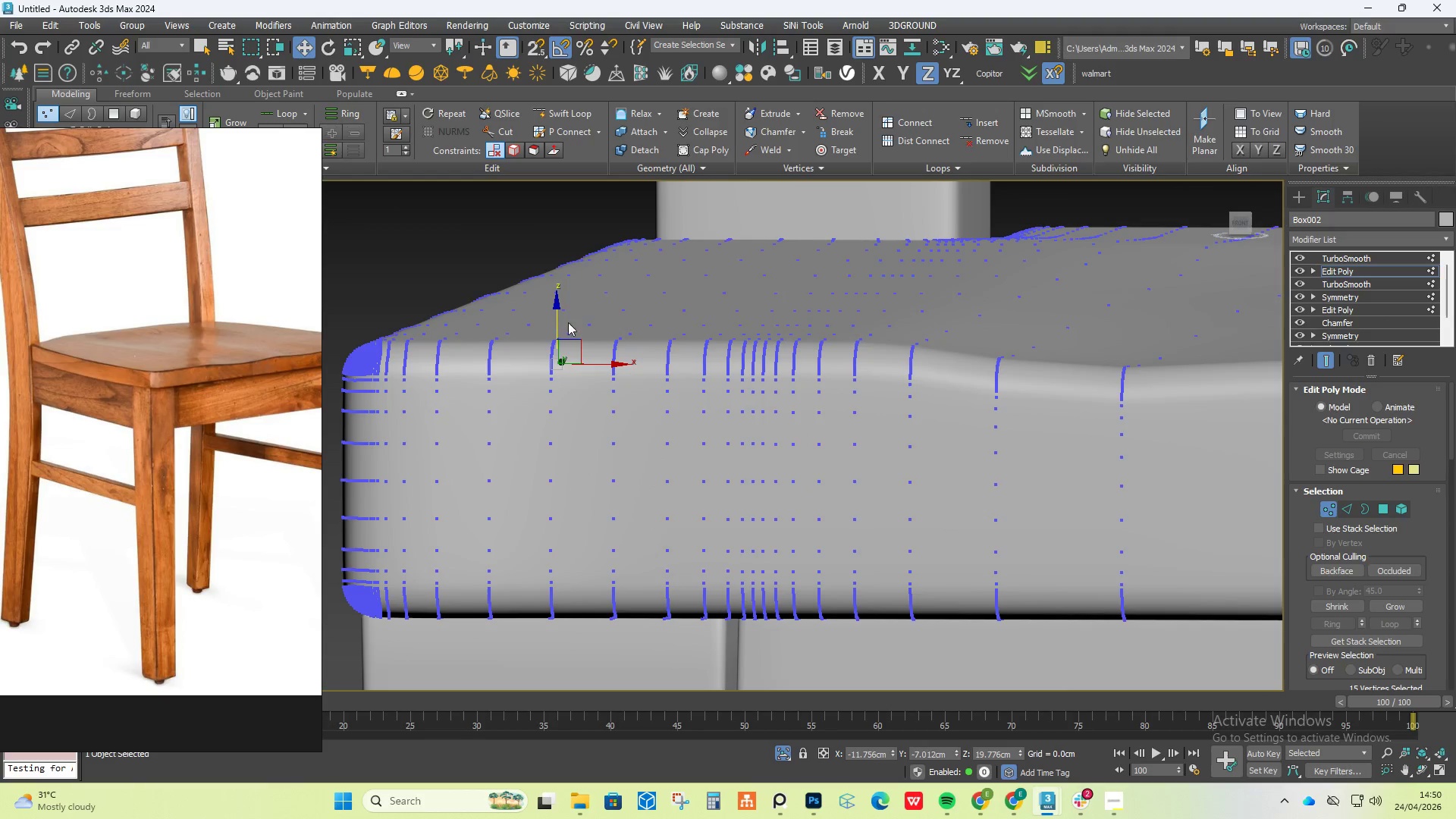 
left_click_drag(start_coordinate=[556, 315], to_coordinate=[553, 335])
 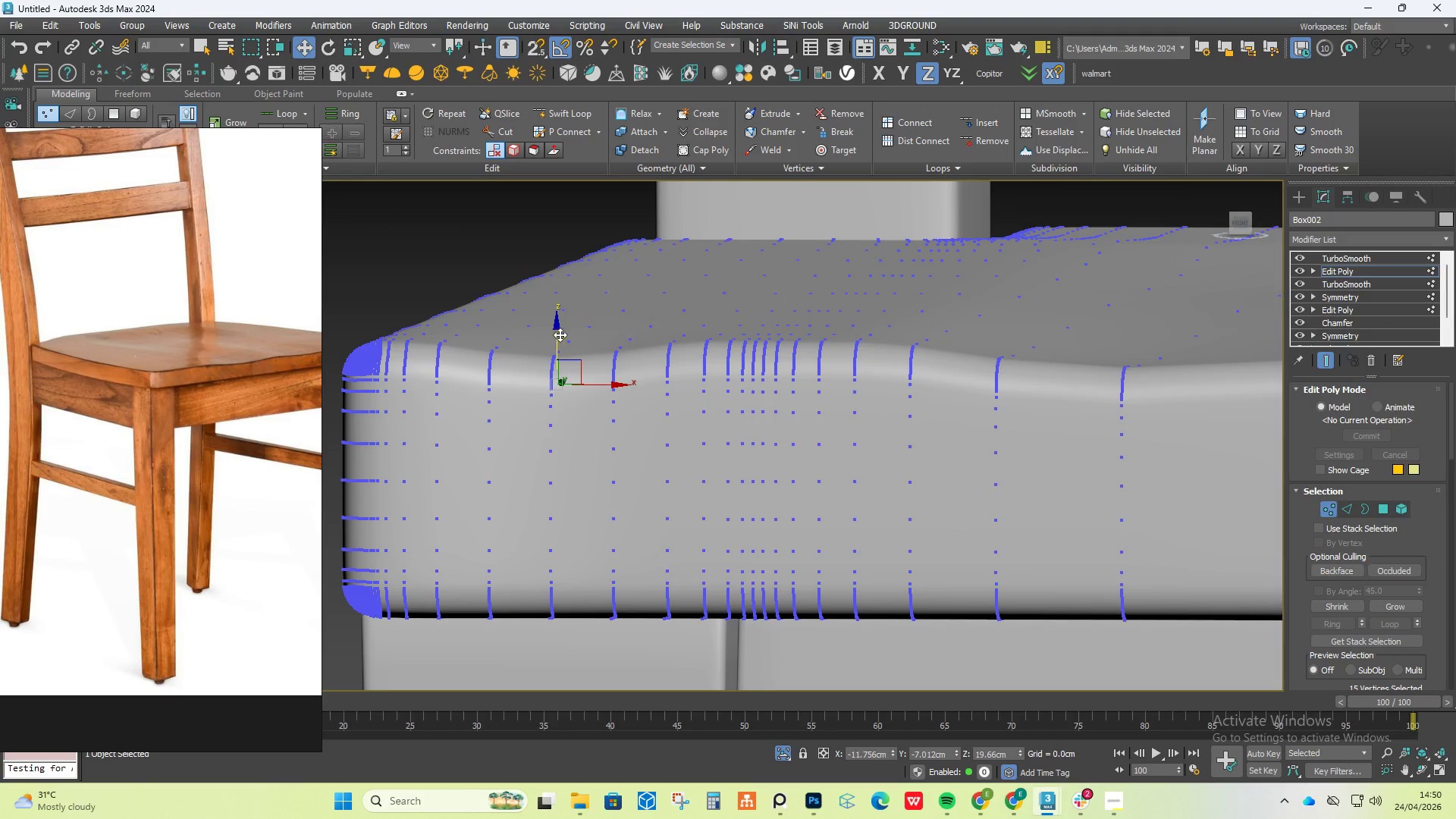 
hold_key(key=AltLeft, duration=0.69)
 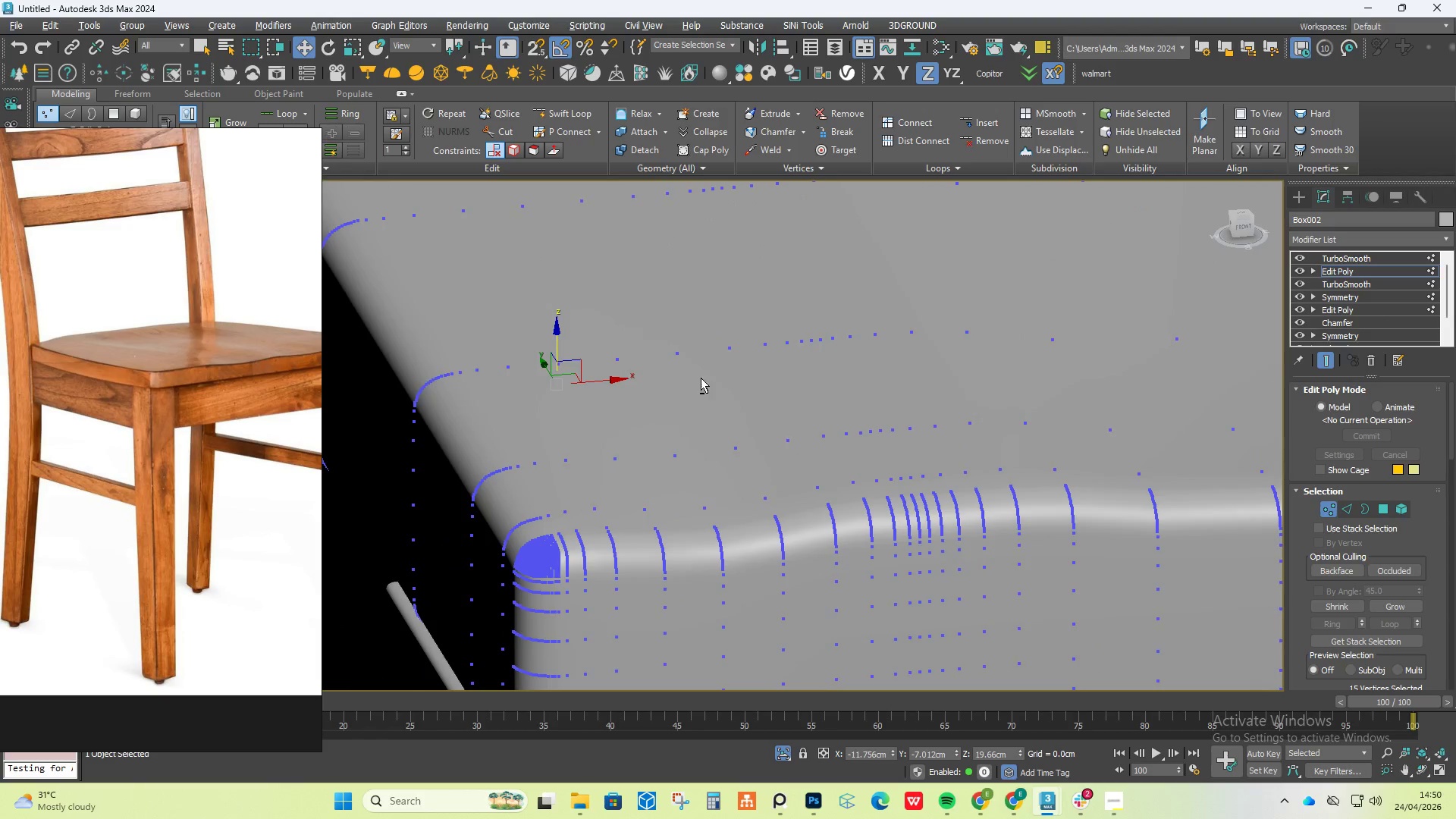 
hold_key(key=AltLeft, duration=3.88)
 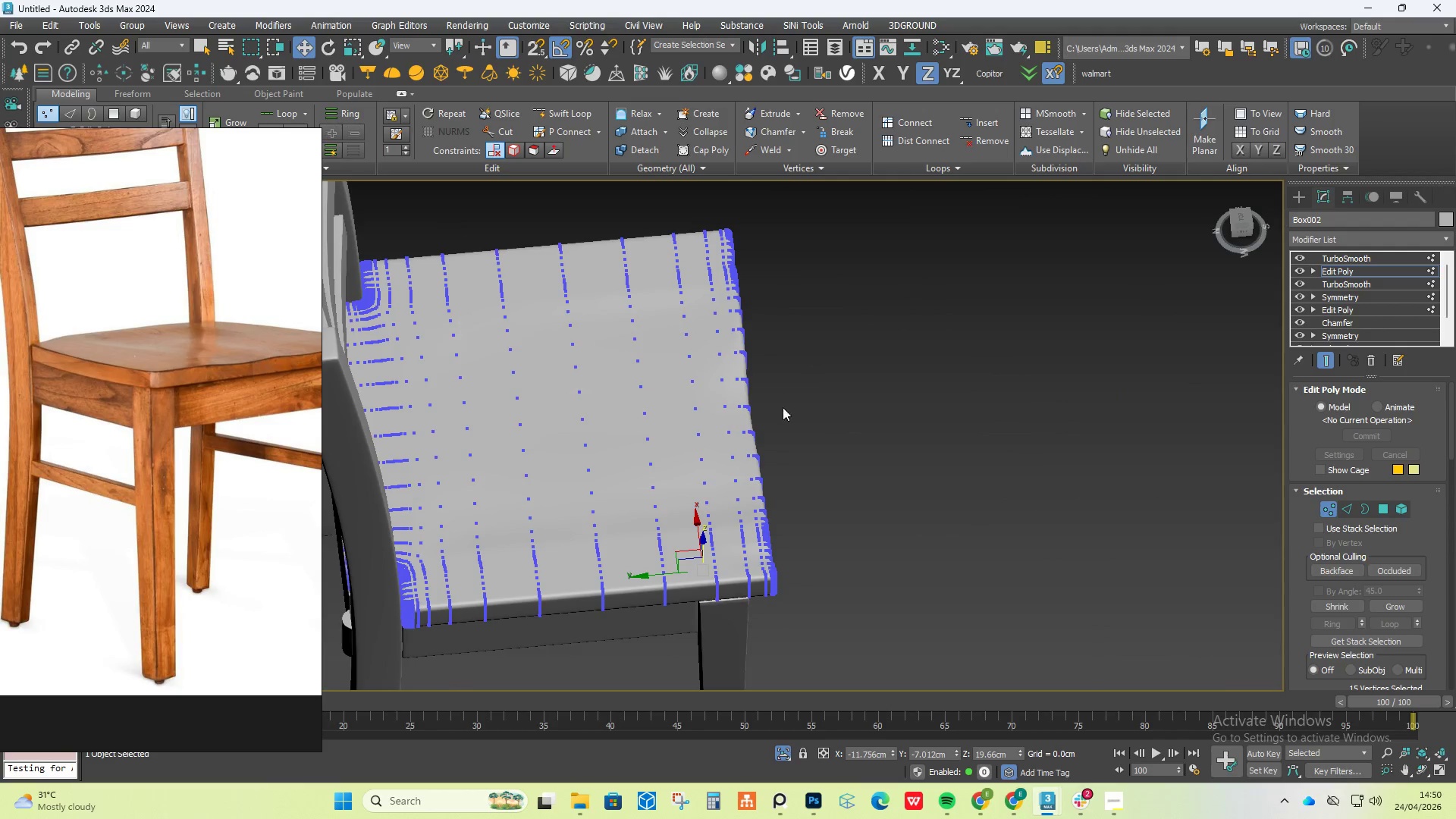 
scroll: coordinate [780, 388], scroll_direction: down, amount: 6.0
 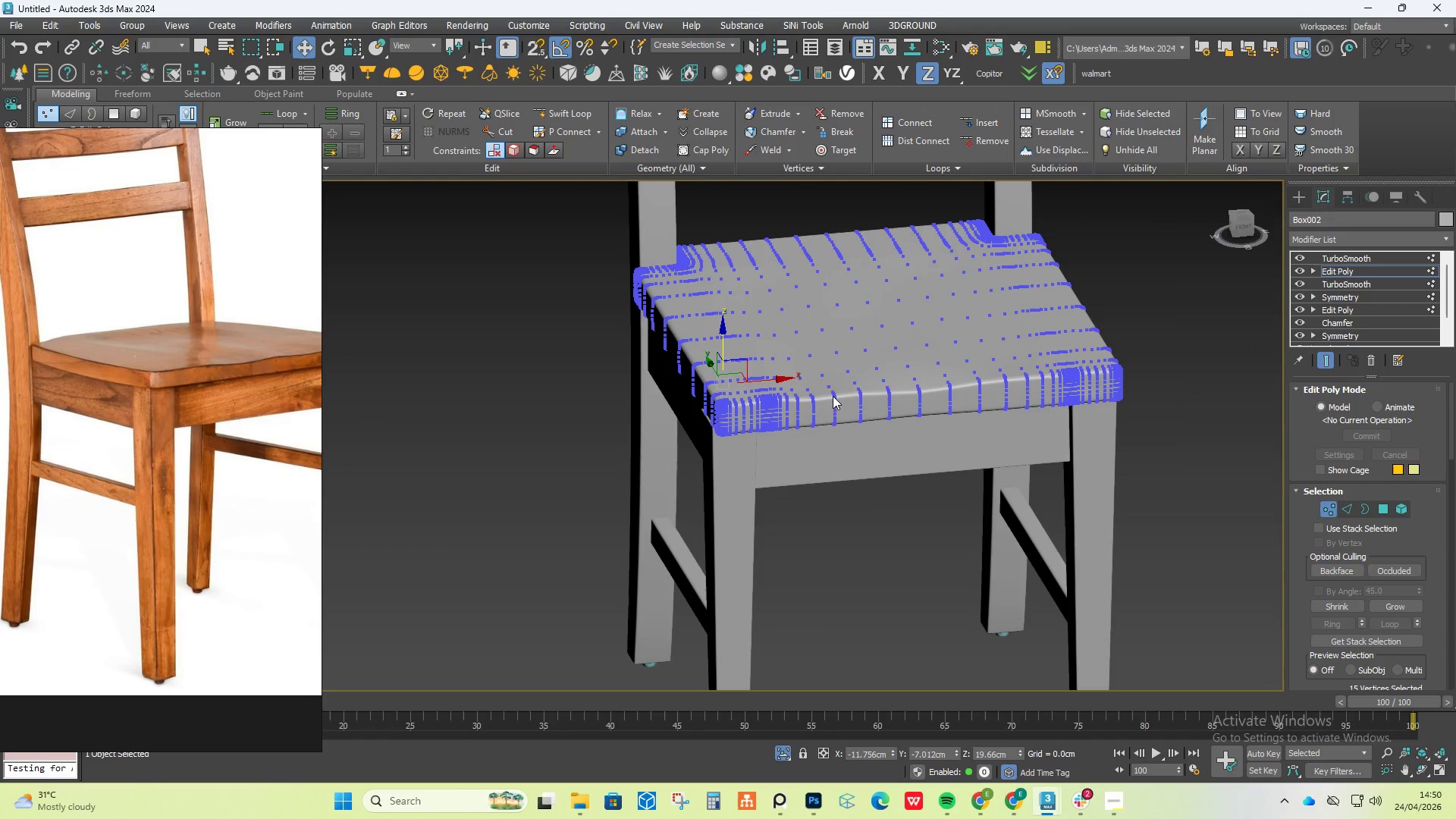 
scroll: coordinate [748, 337], scroll_direction: up, amount: 3.0
 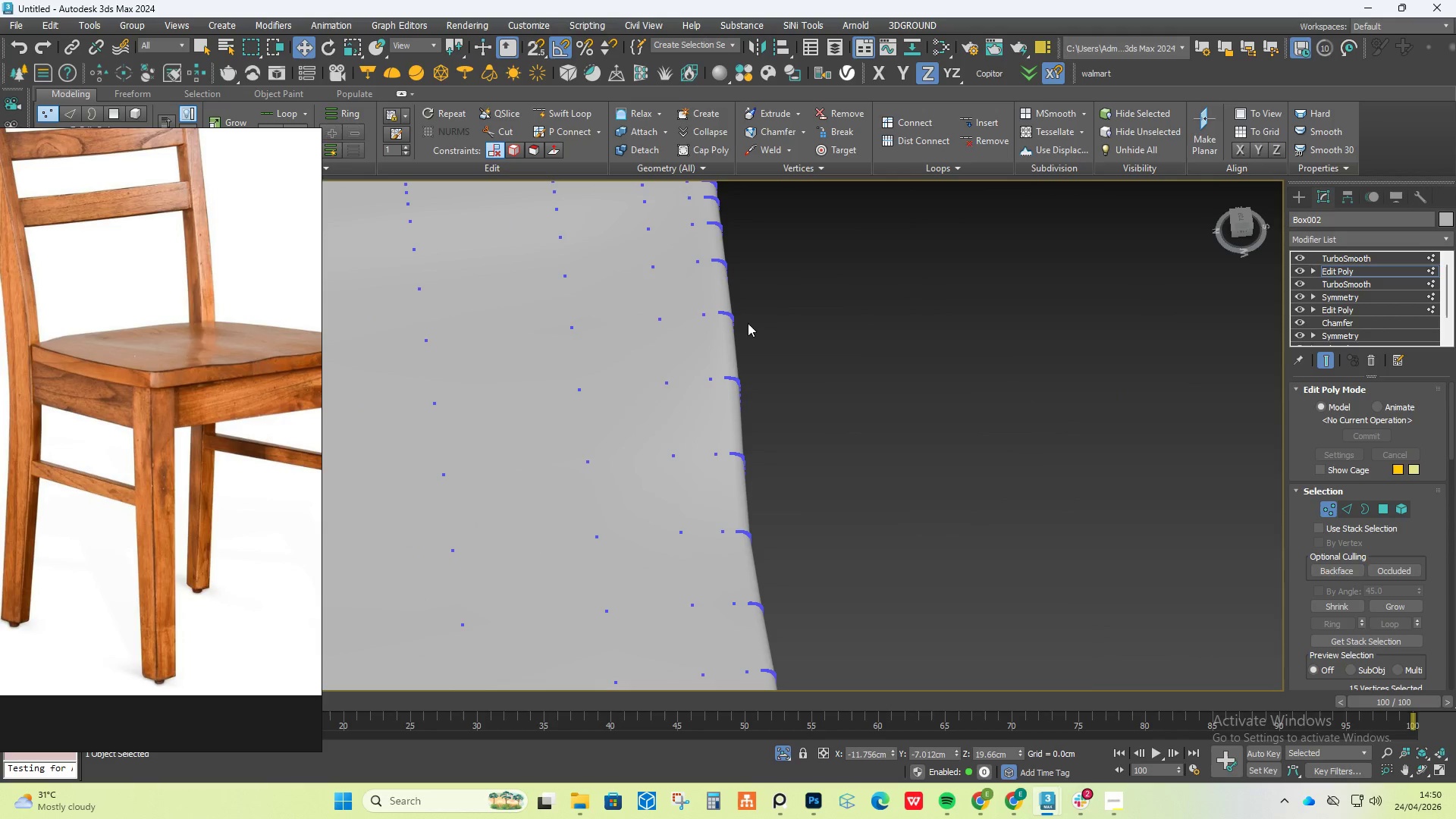 
scroll: coordinate [995, 369], scroll_direction: down, amount: 3.0
 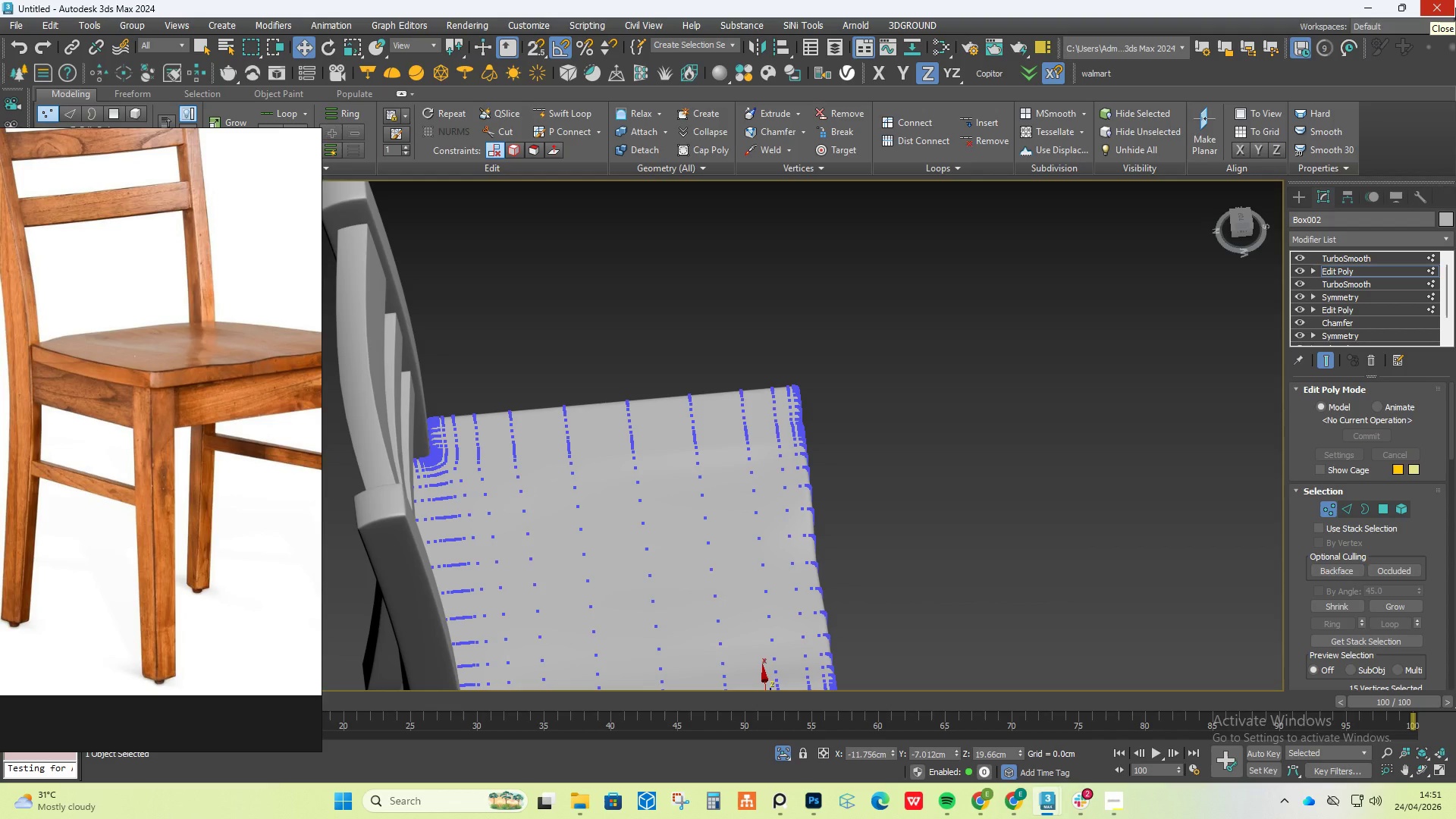 
wait(58.46)
 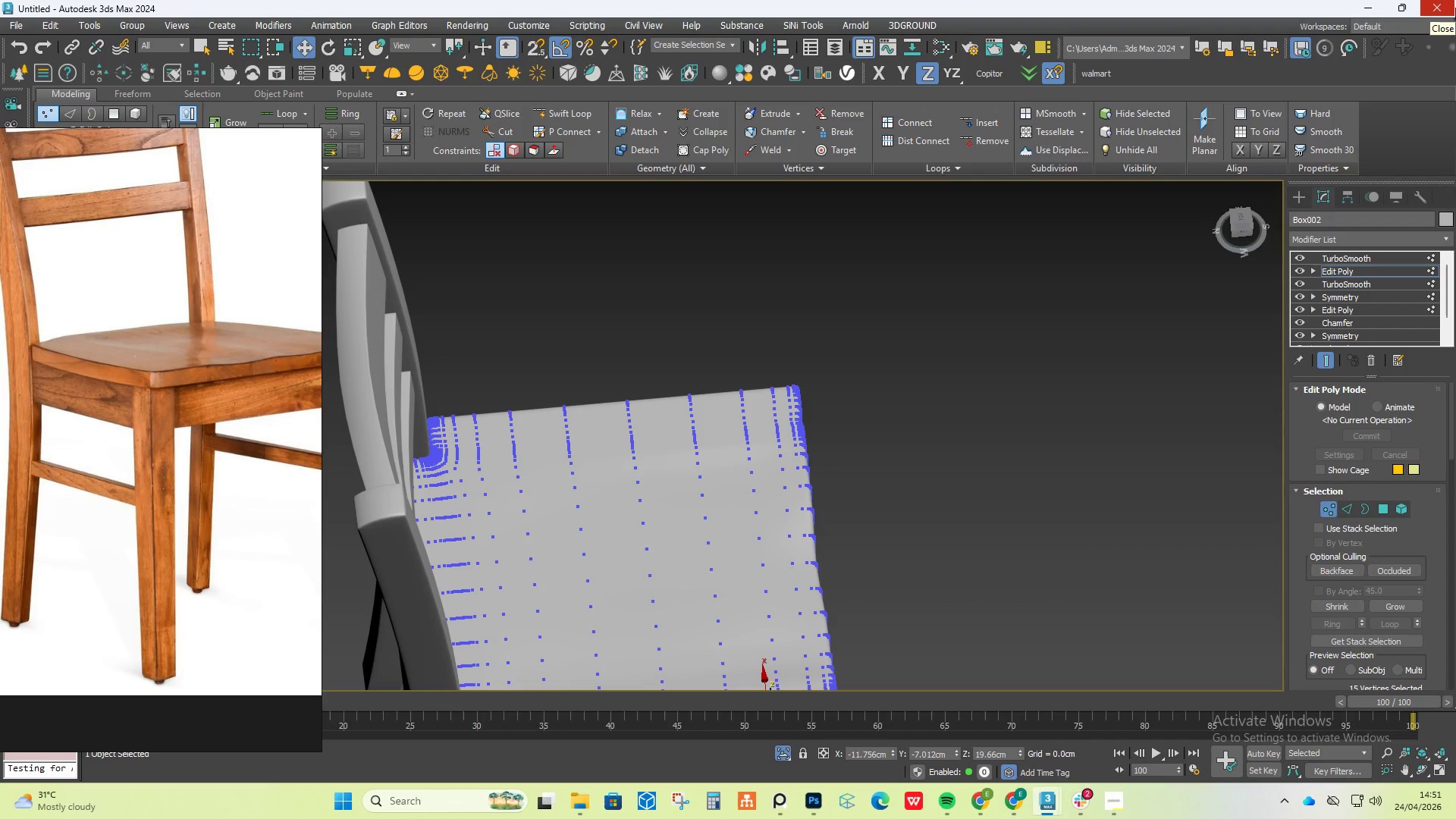 
left_click([1360, 611])
 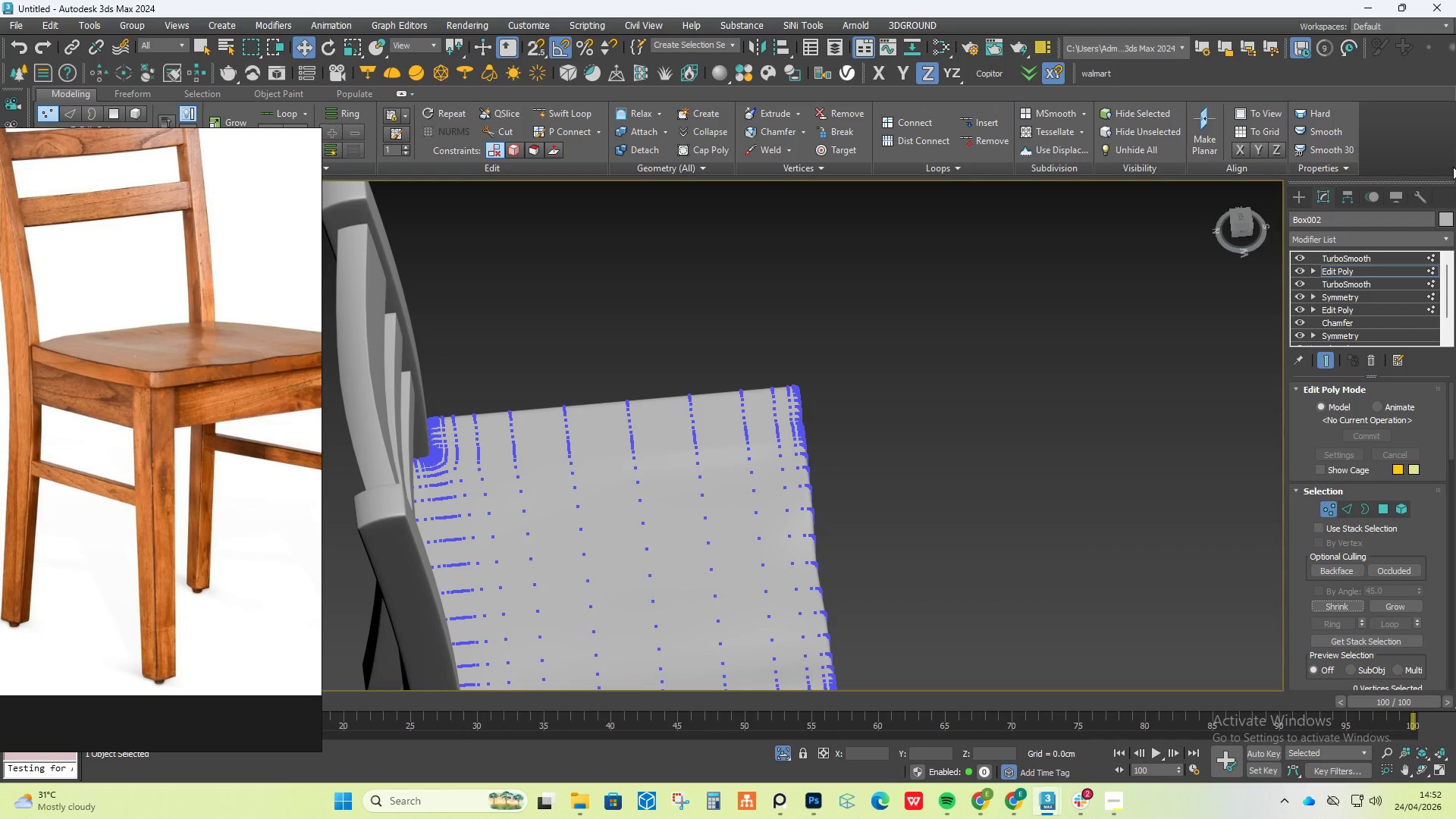 
wait(35.34)
 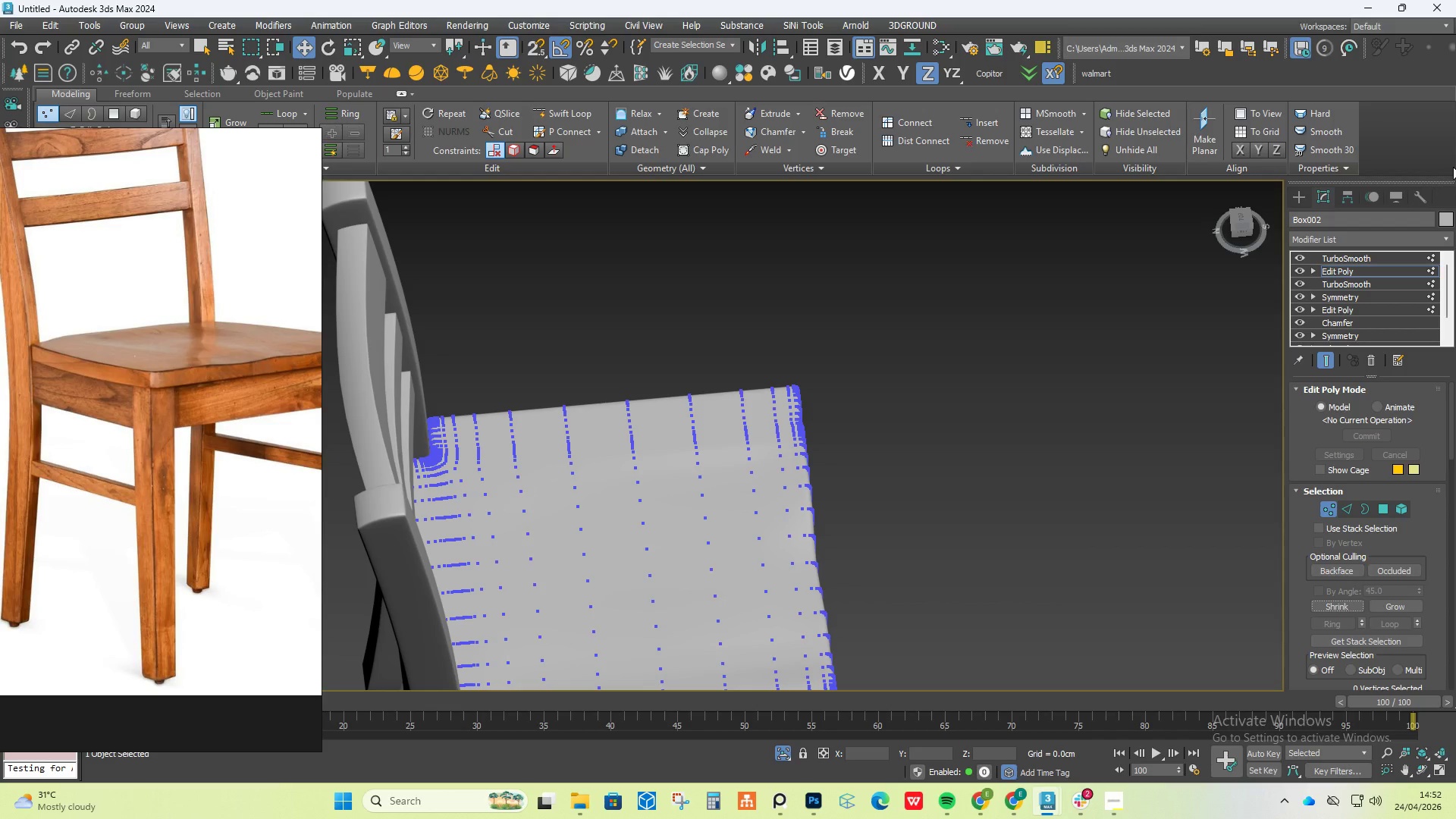 
key(Alt+AltLeft)
 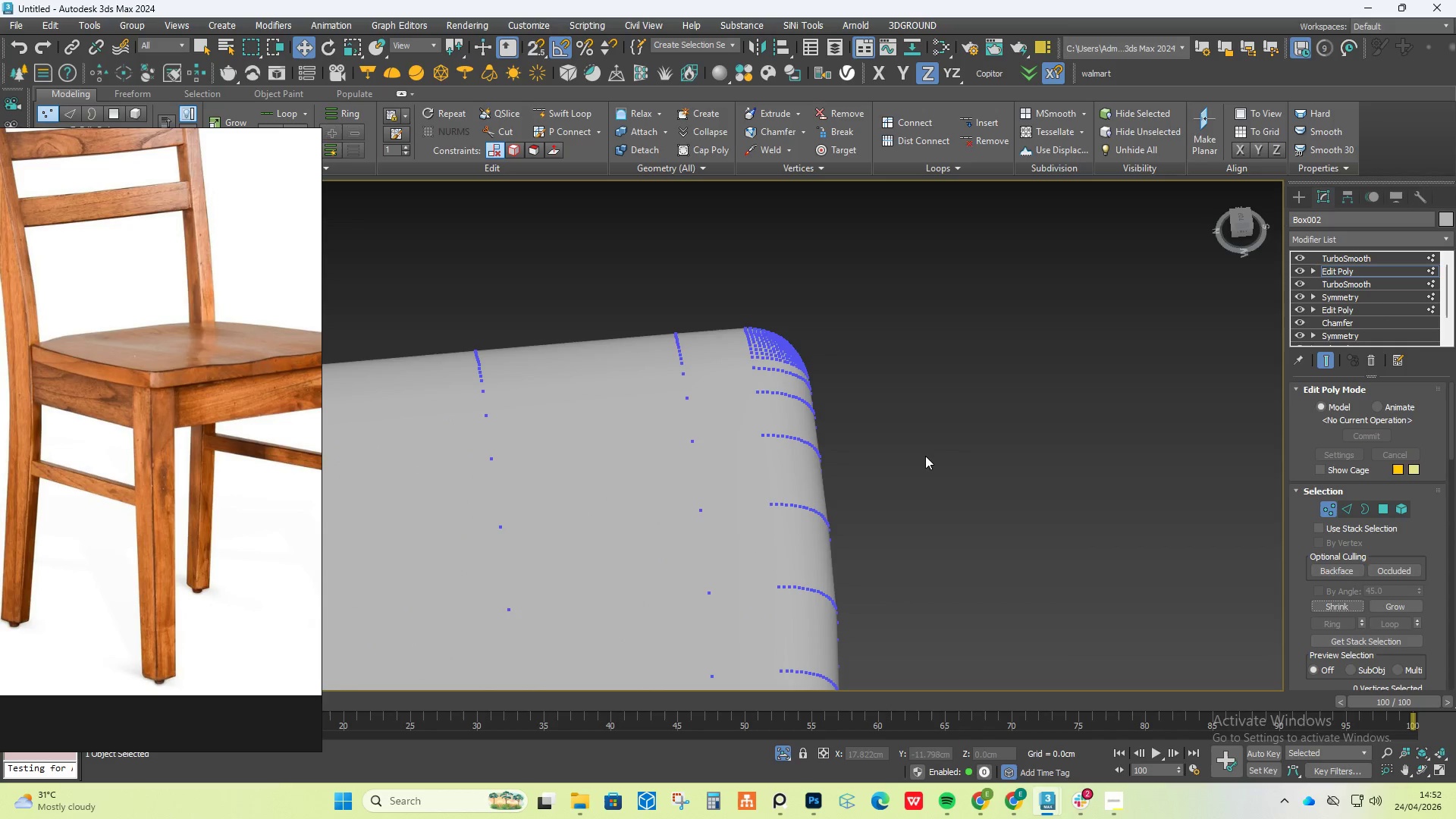 
scroll: coordinate [800, 347], scroll_direction: up, amount: 8.0
 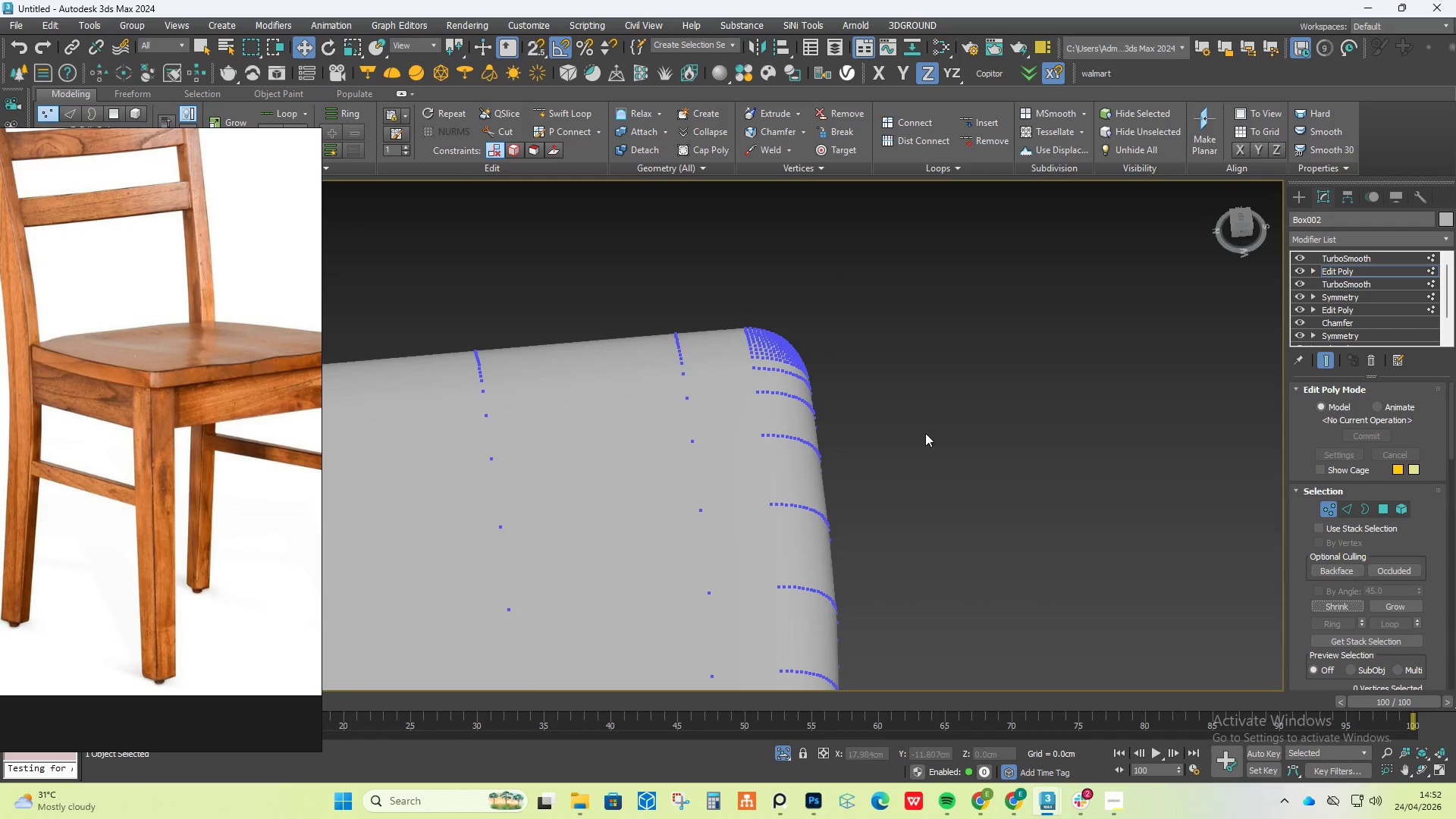 
left_click_drag(start_coordinate=[864, 441], to_coordinate=[658, 466])
 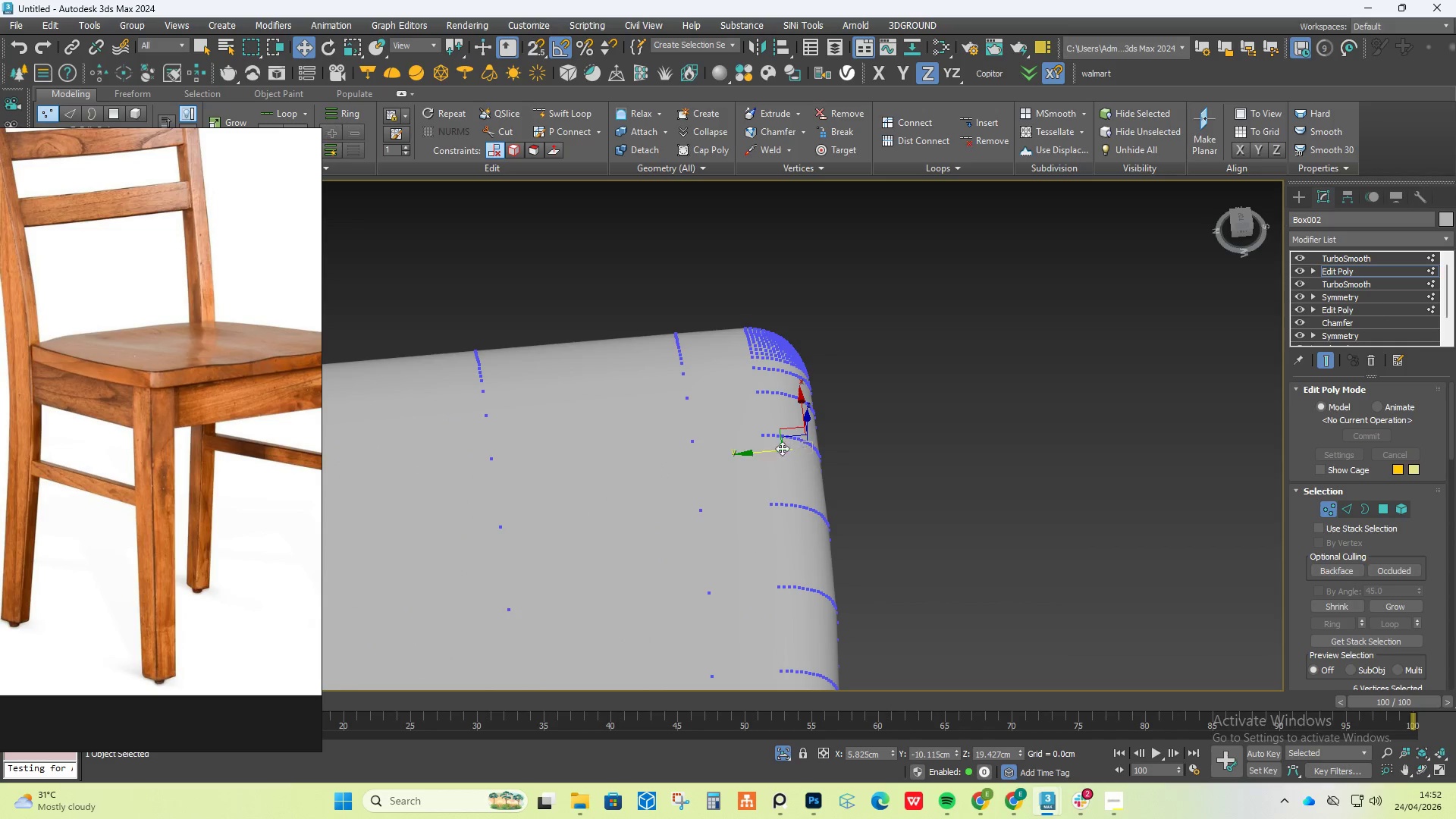 
left_click_drag(start_coordinate=[758, 454], to_coordinate=[743, 456])
 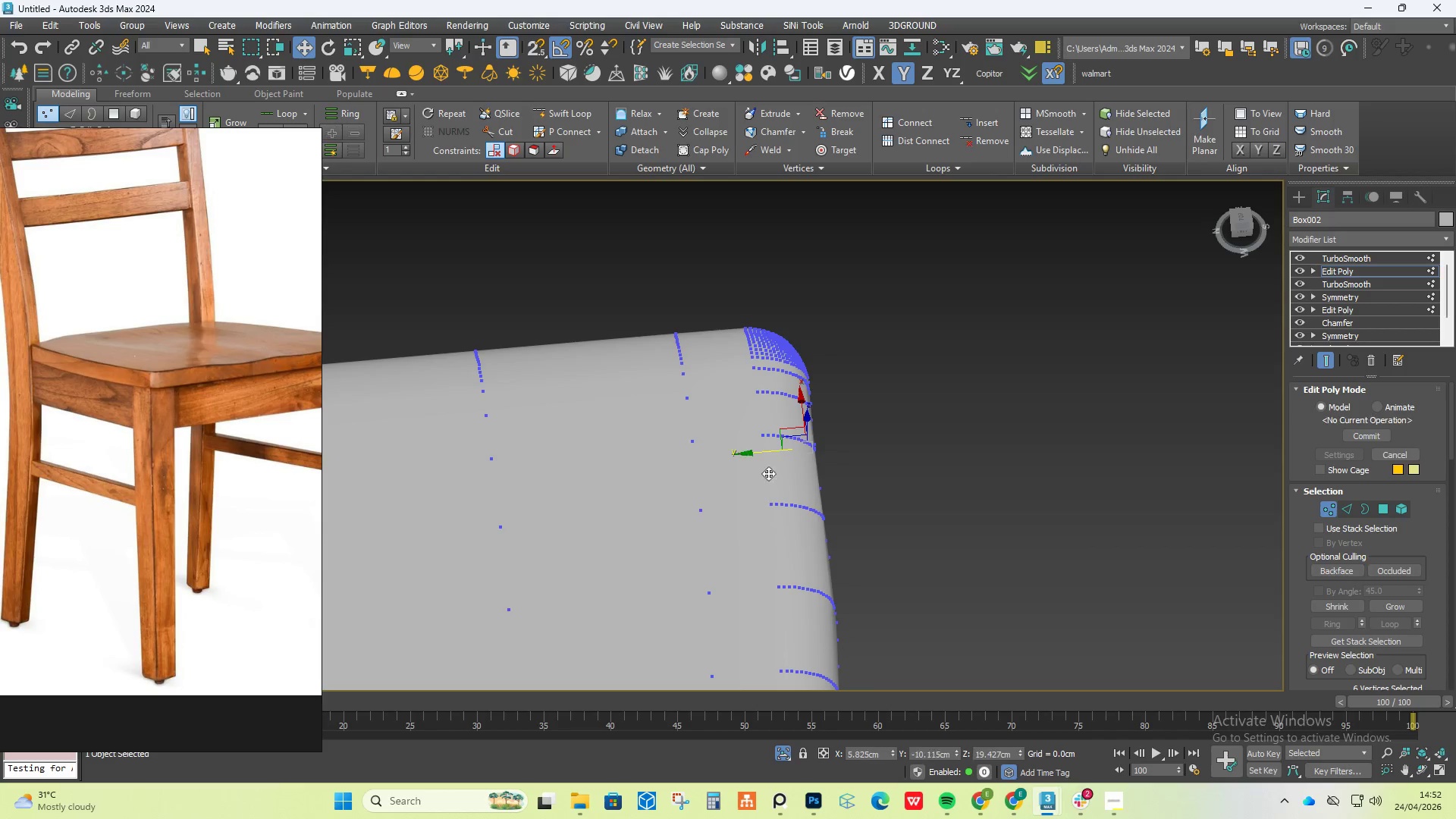 
hold_key(key=AltLeft, duration=0.84)
 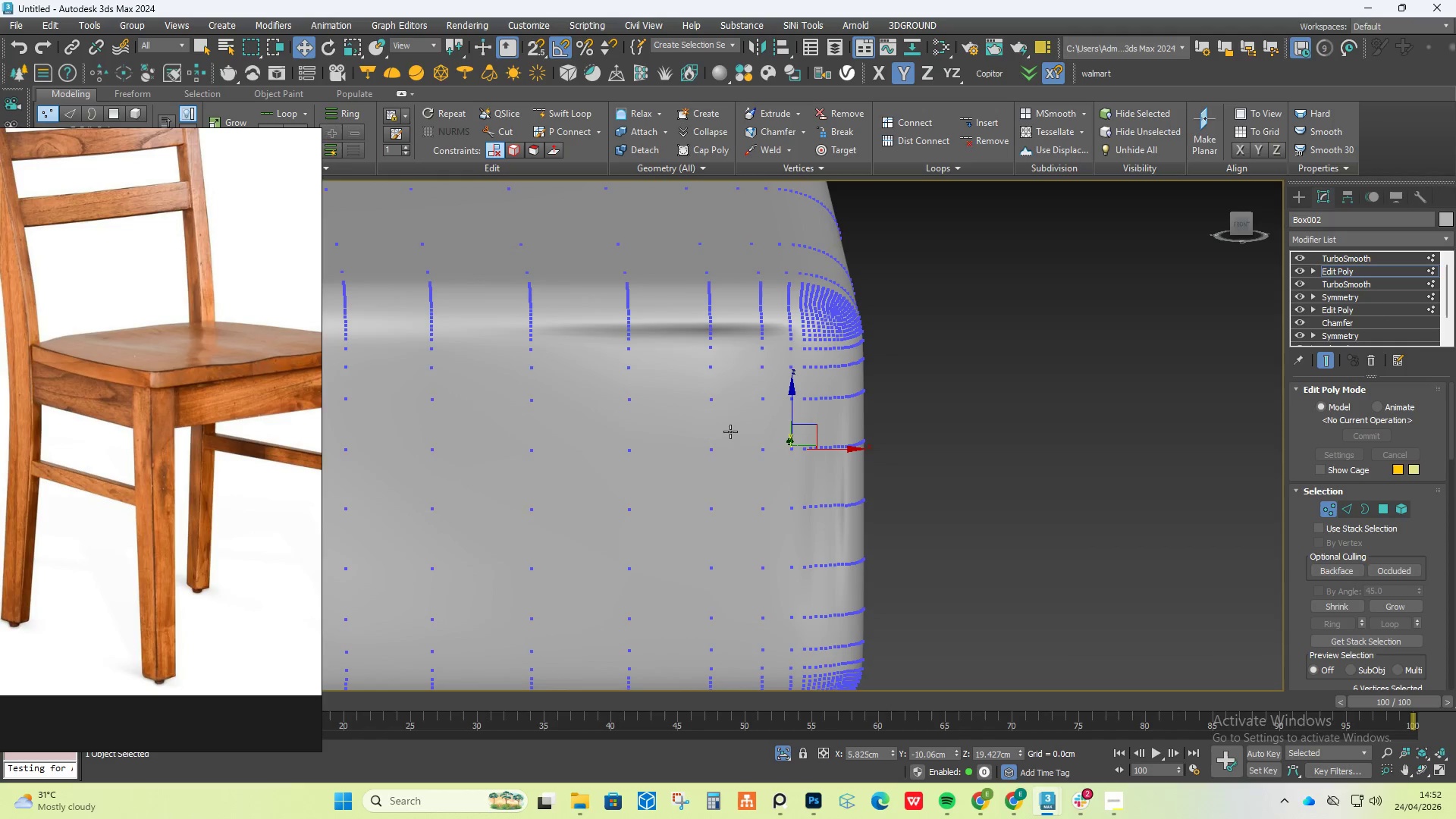 
key(Control+Z)
 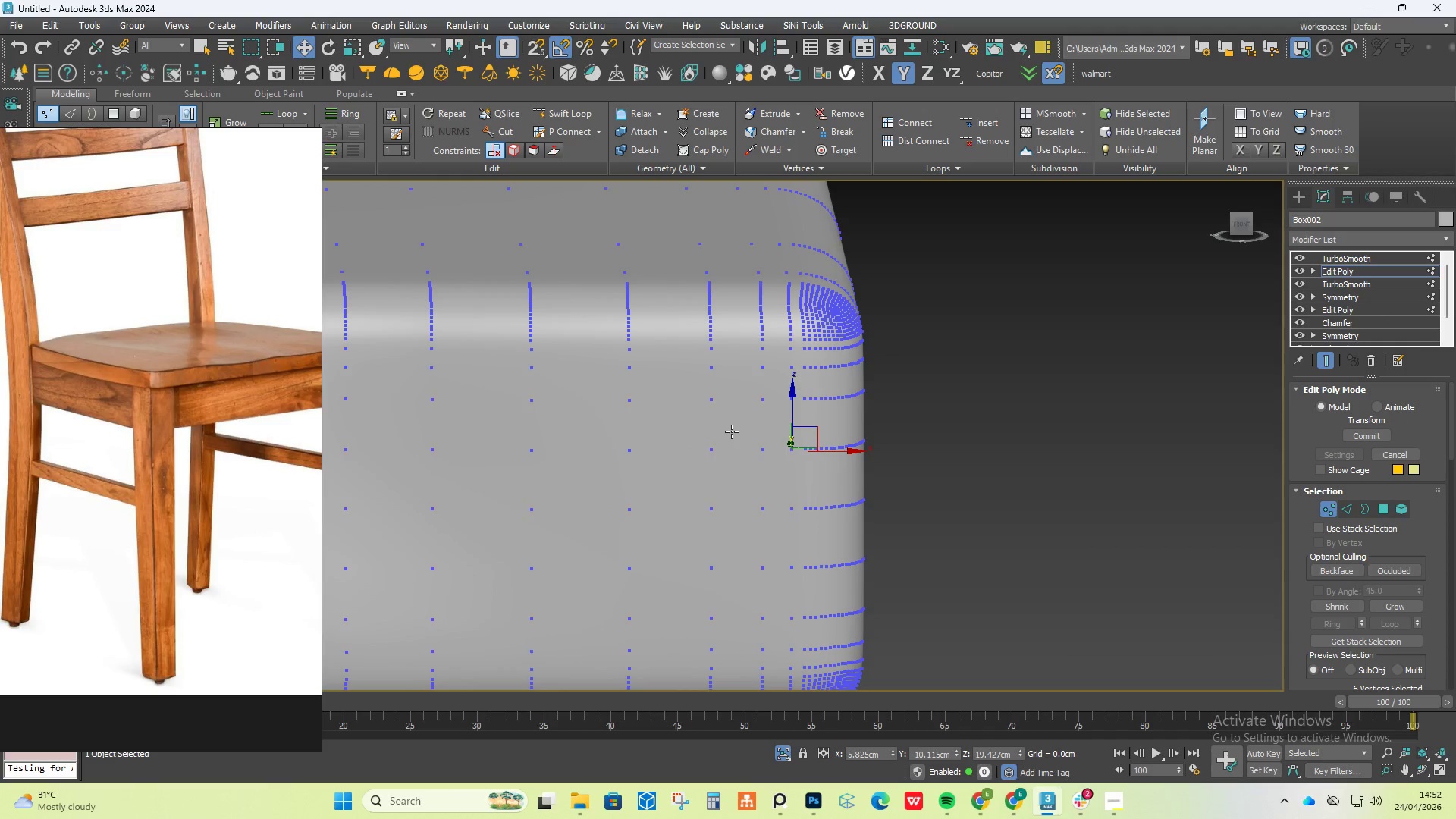 
scroll: coordinate [783, 438], scroll_direction: down, amount: 5.0
 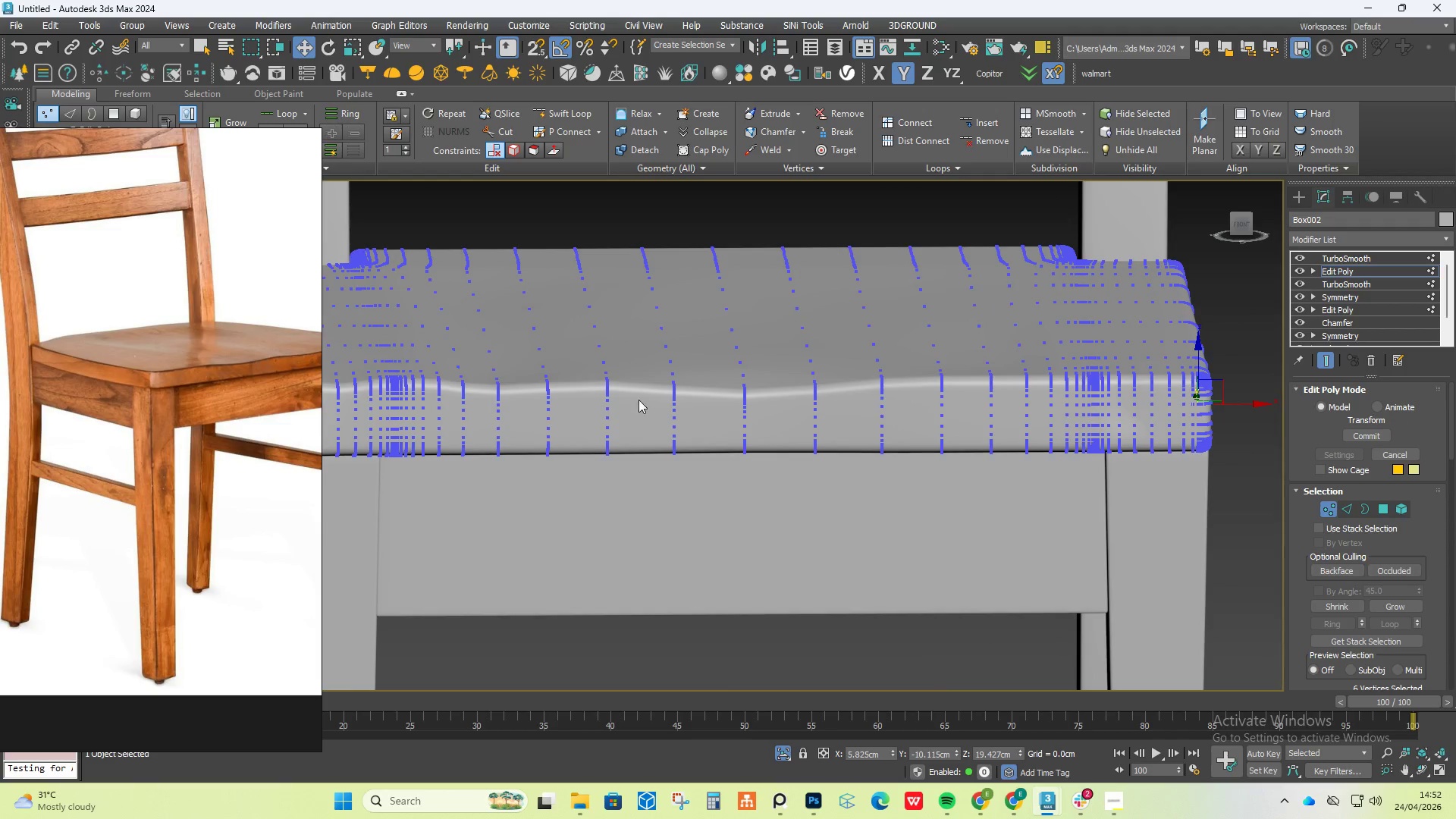 
hold_key(key=AltLeft, duration=0.62)
 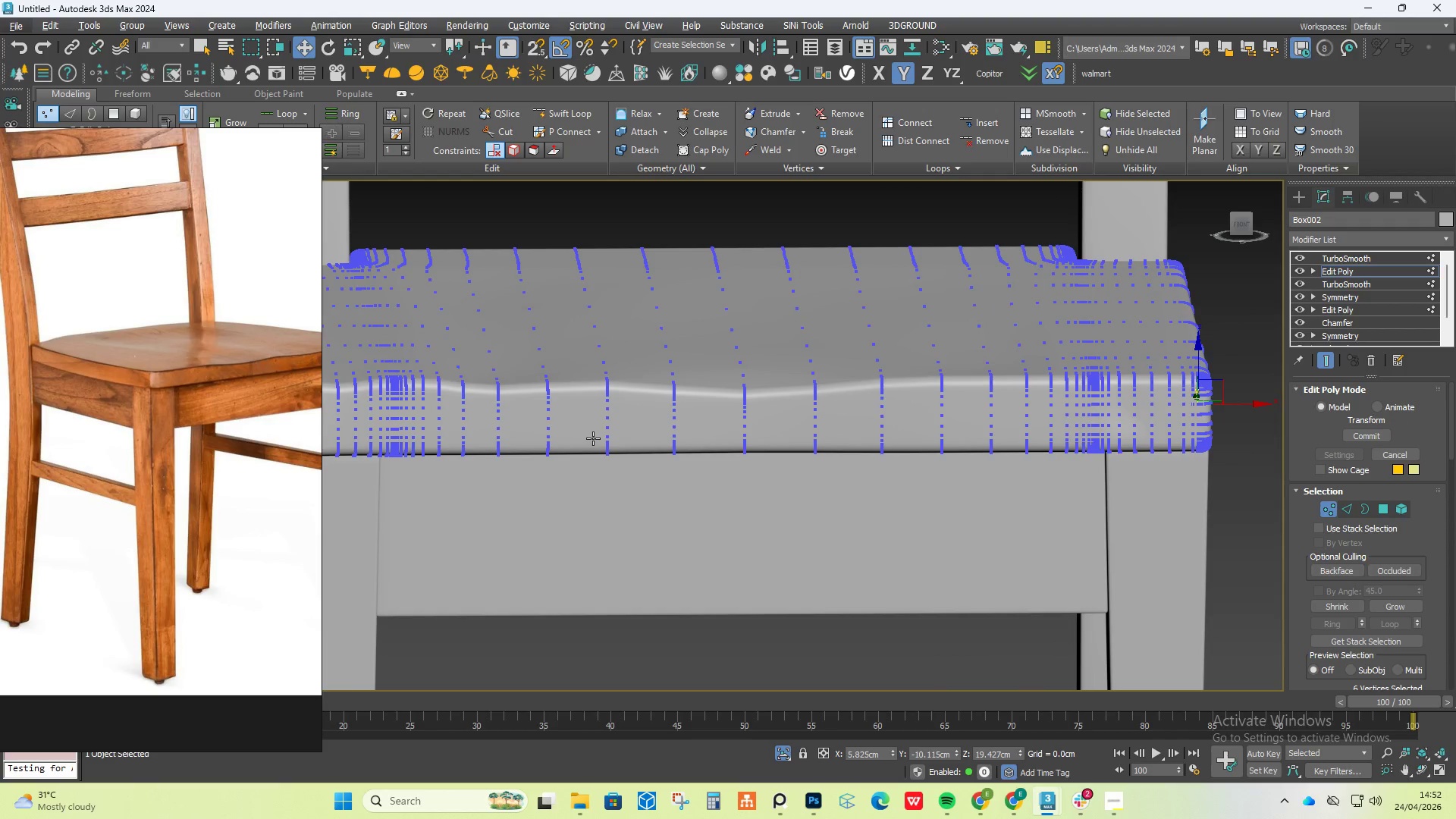 
scroll: coordinate [593, 438], scroll_direction: down, amount: 2.0
 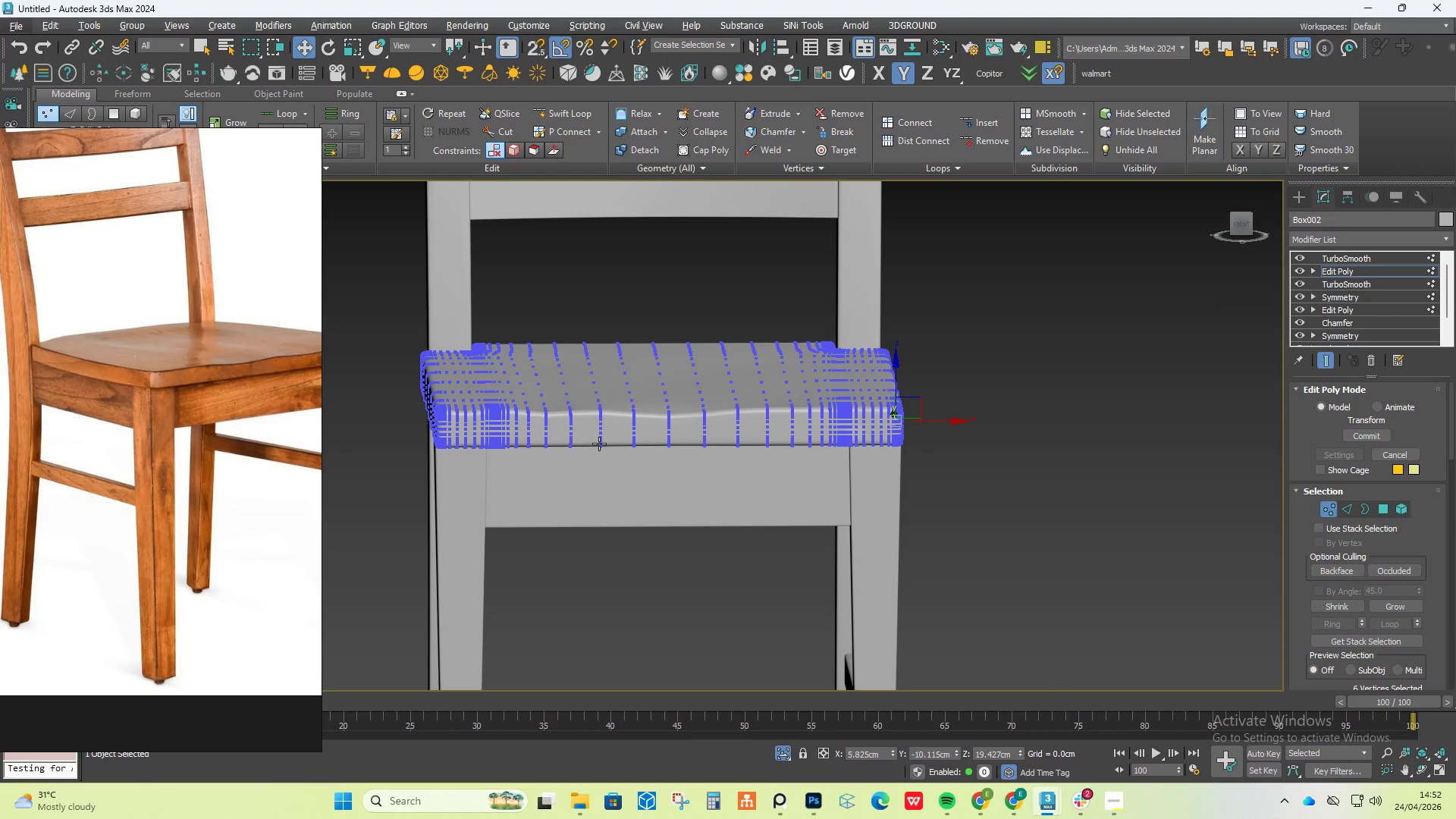 
hold_key(key=AltLeft, duration=0.72)
 